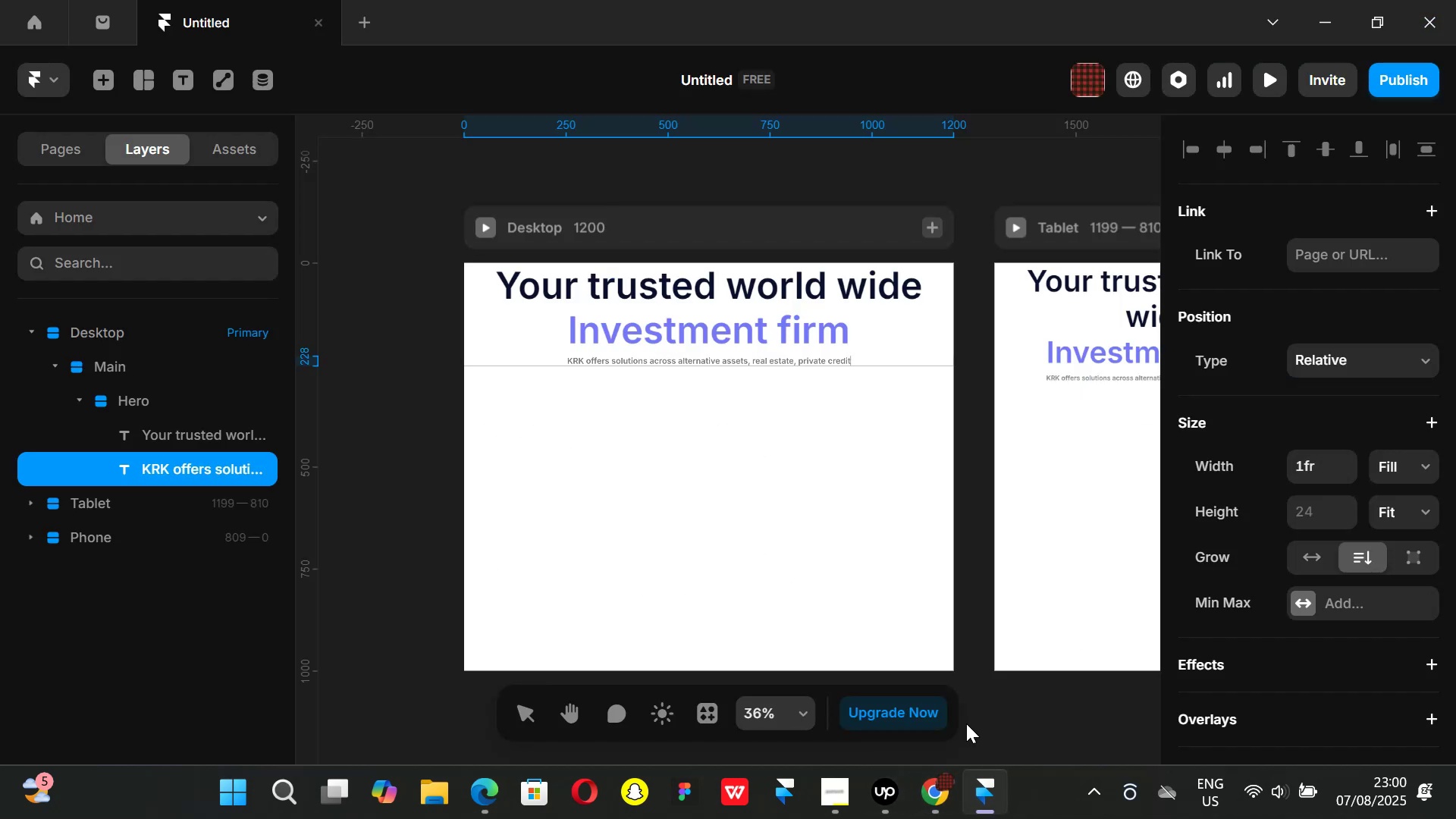 
type(, private equity an)
key(Backspace)
key(Backspace)
key(Backspace)
 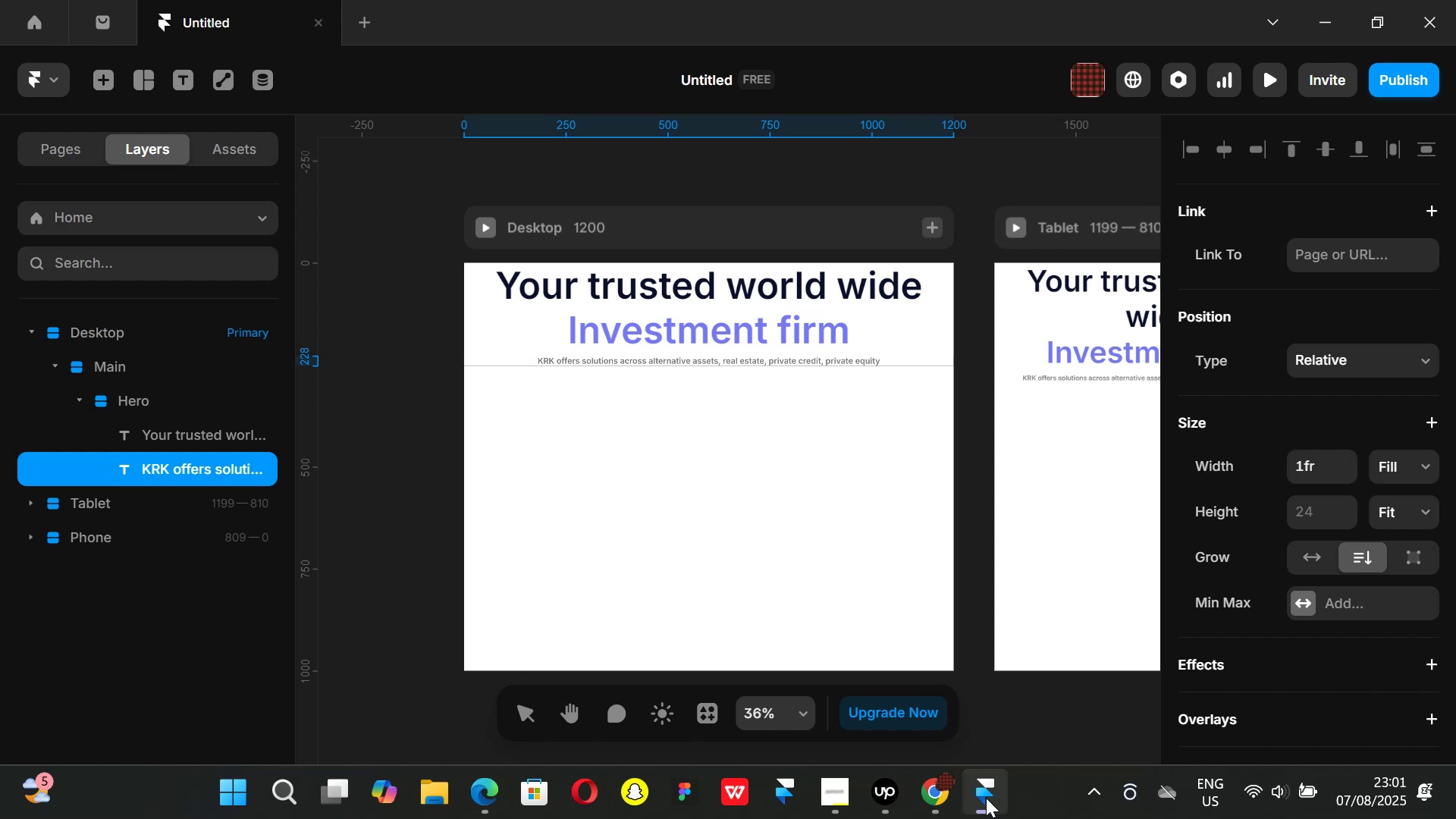 
left_click([946, 805])
 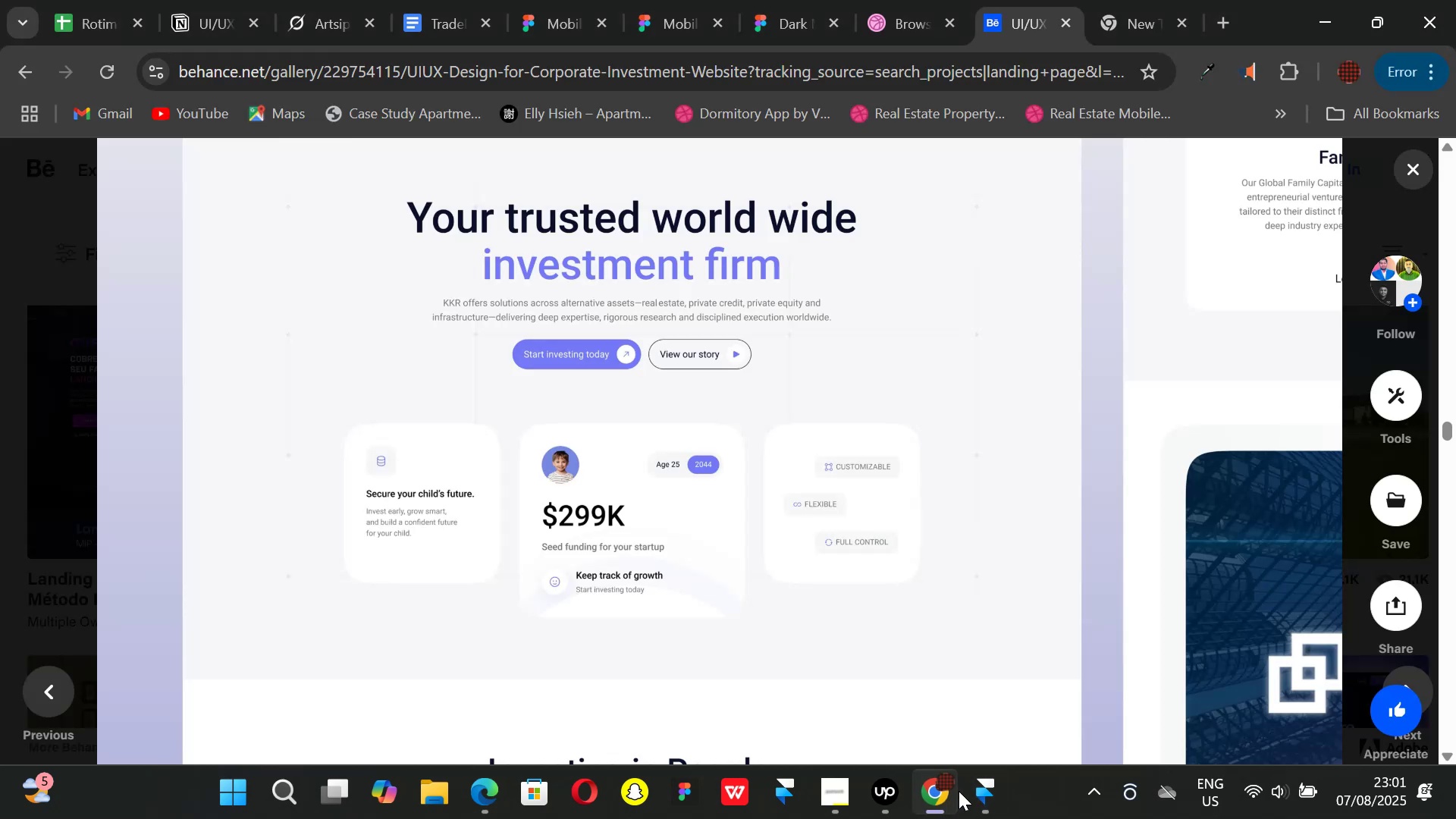 
left_click([959, 791])
 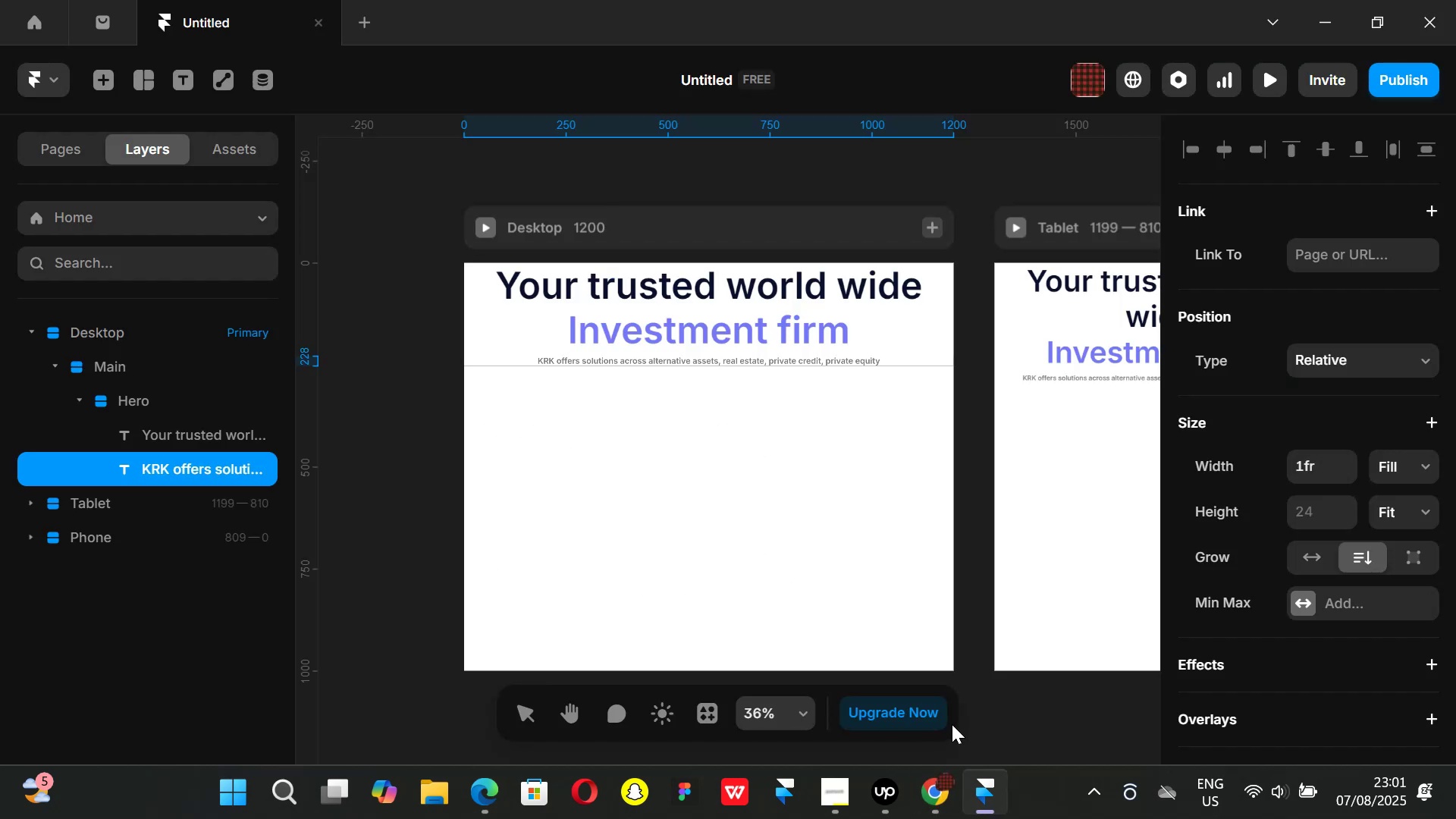 
type( and)
 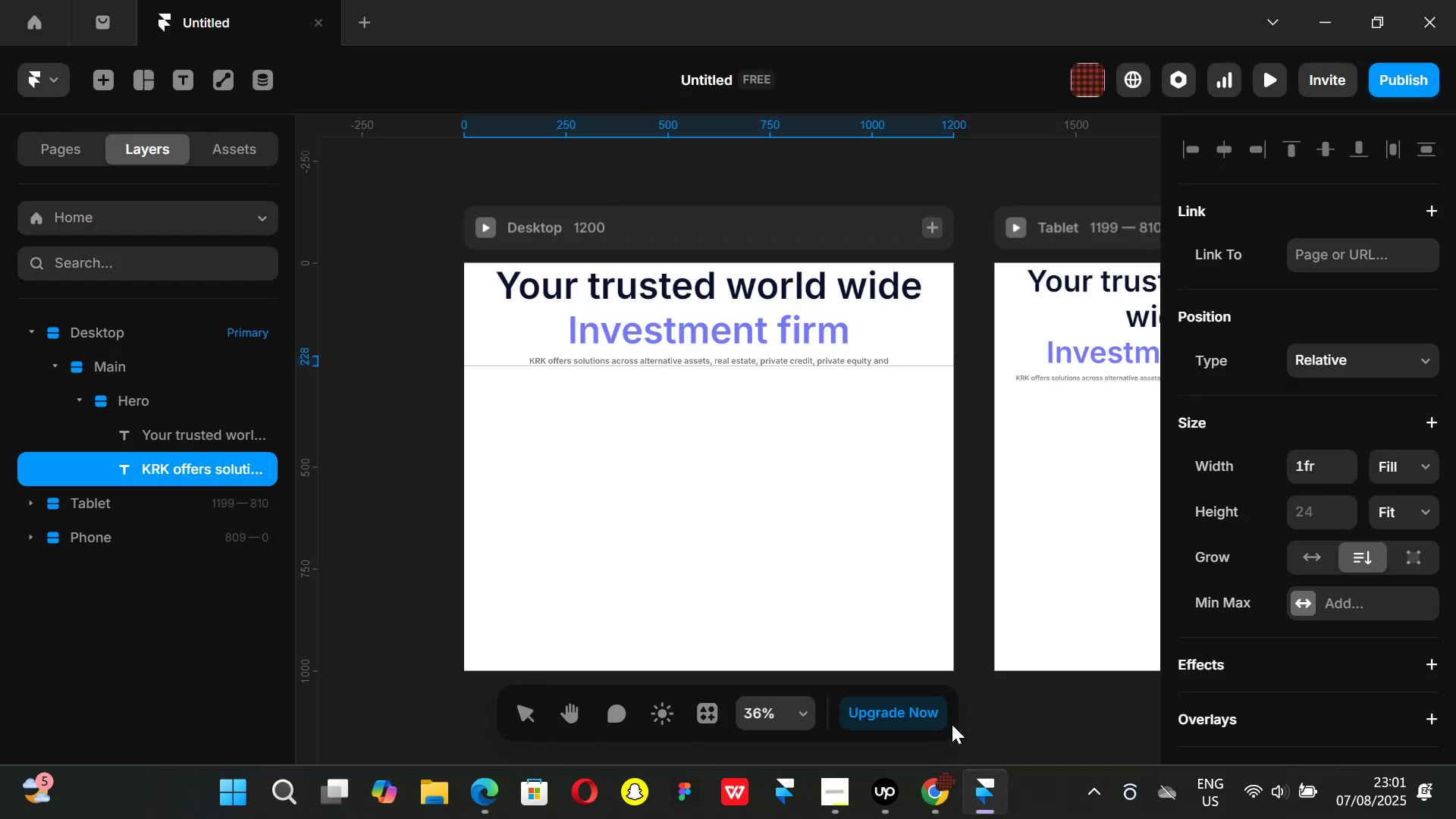 
key(Shift+Enter)
 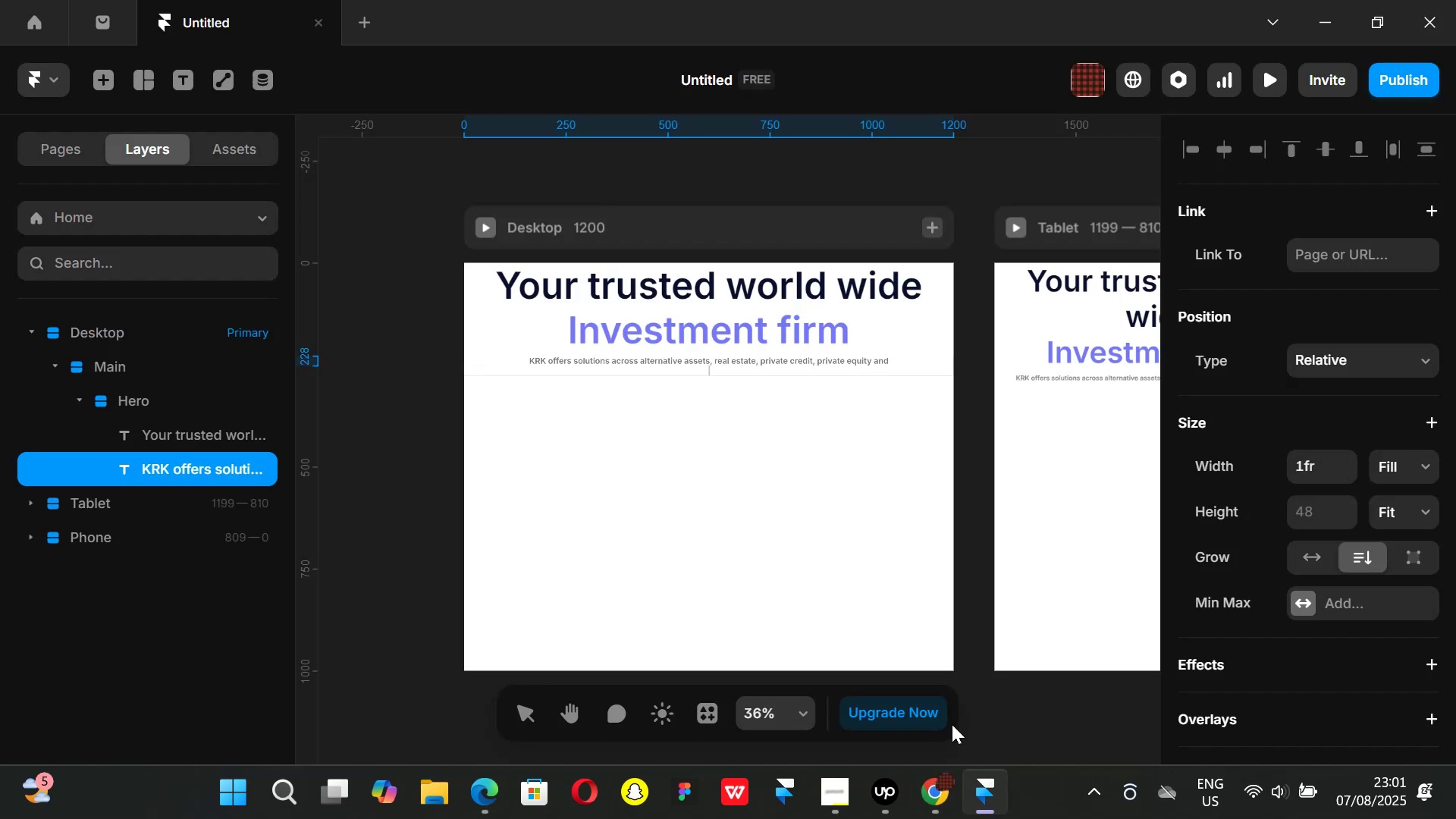 
type(onfrastructure)
 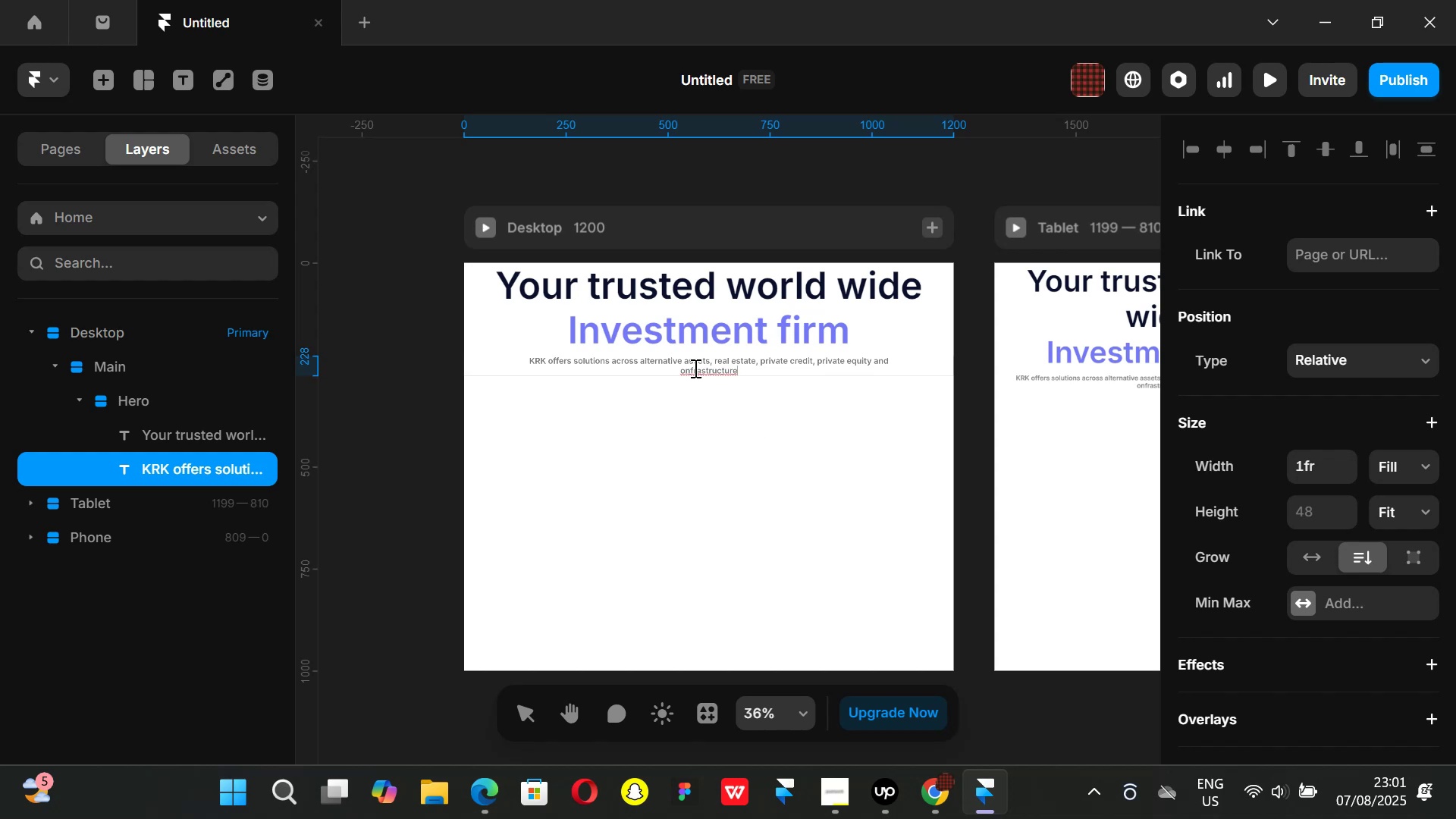 
left_click([690, 366])
 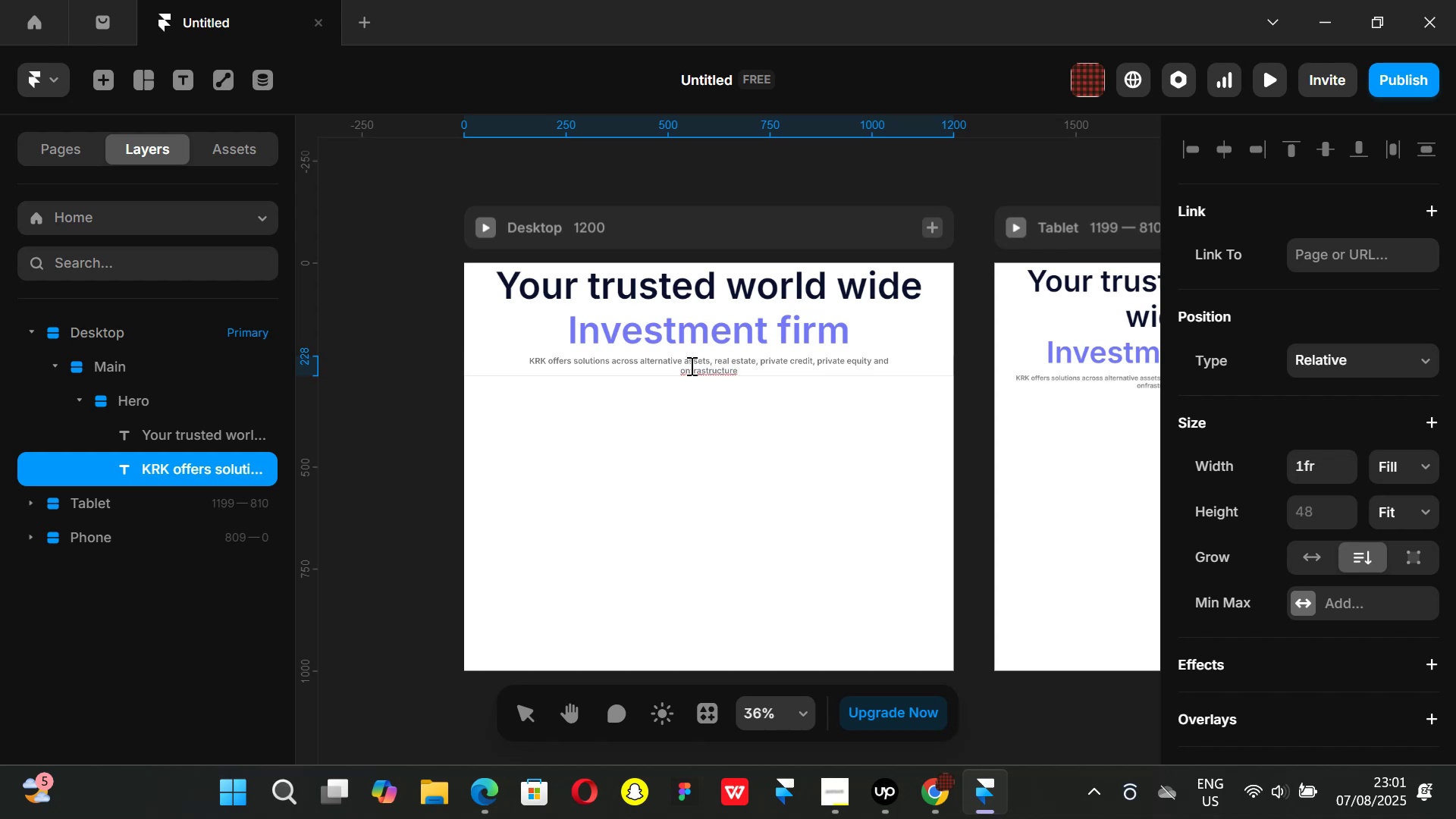 
key(ArrowDown)
 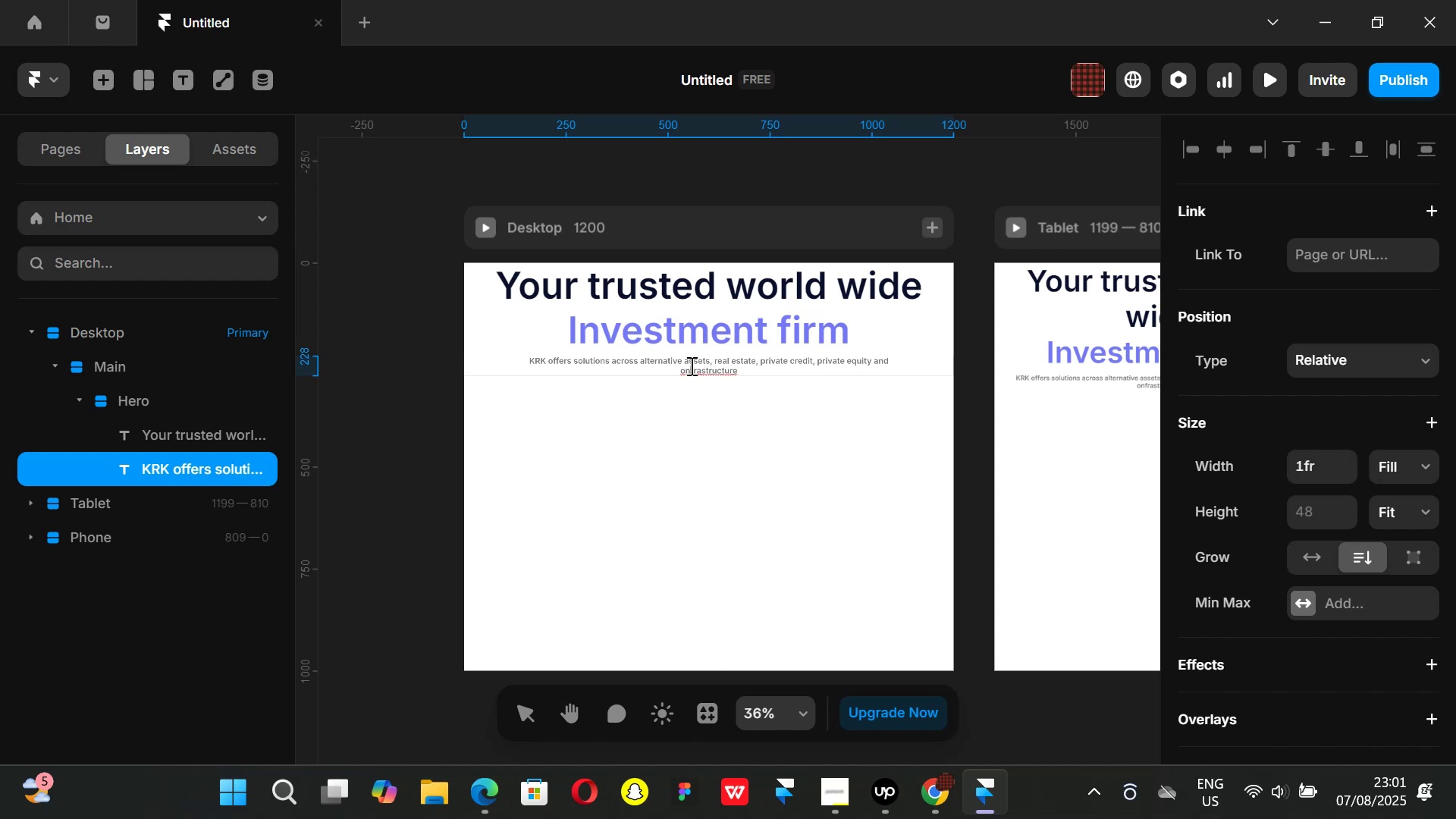 
key(ArrowLeft)
 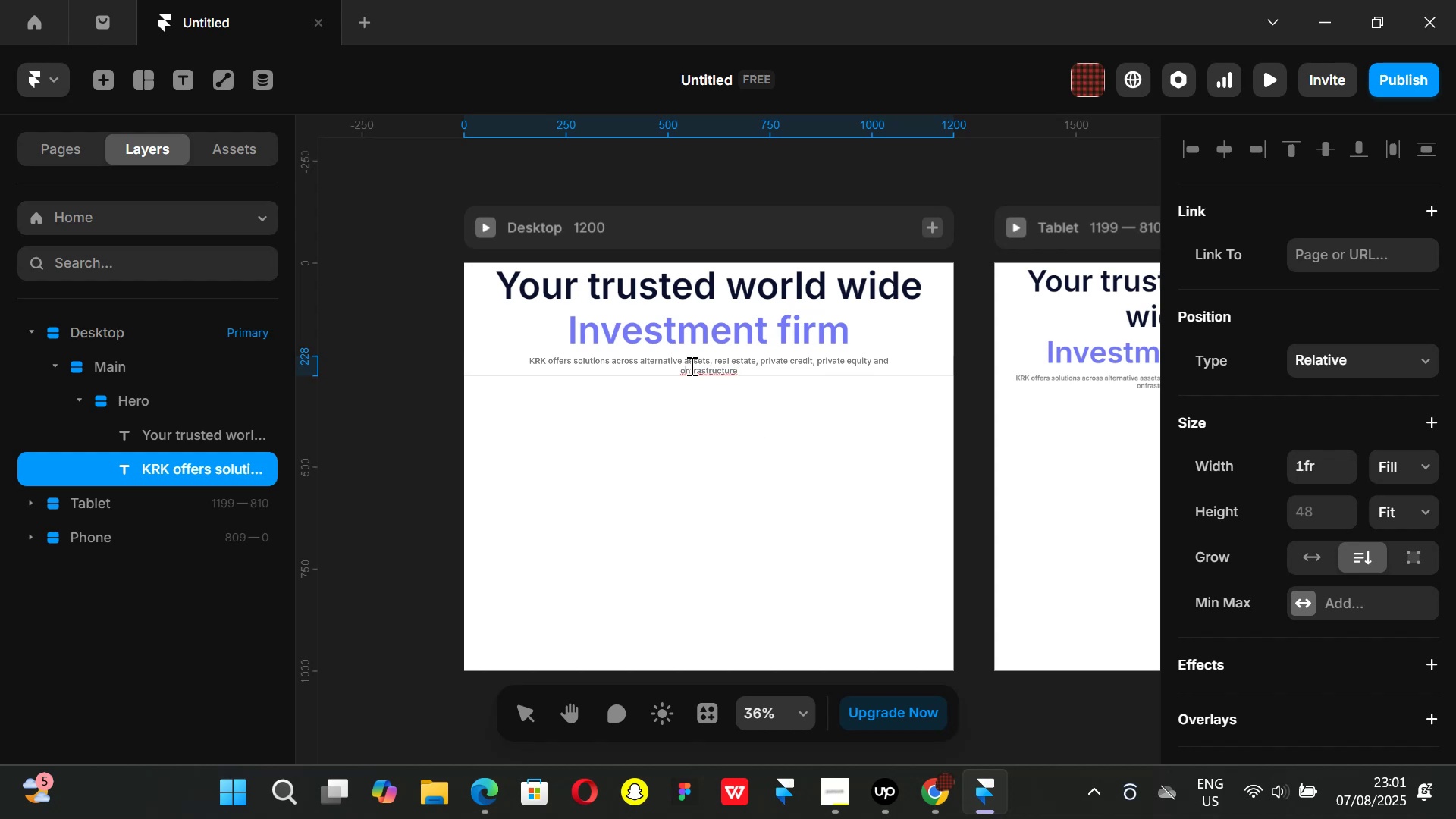 
key(Backspace)
 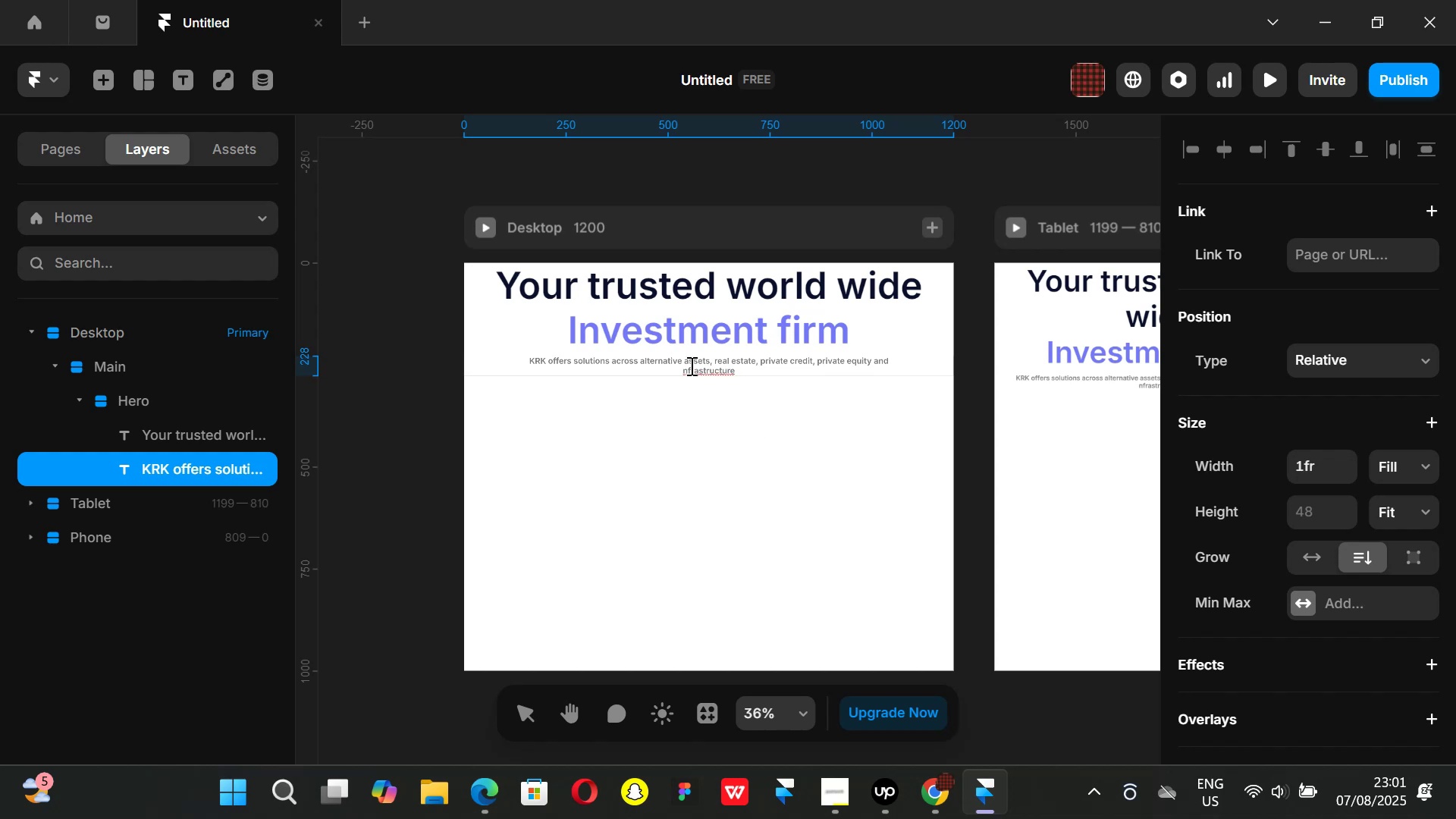 
key(I)
 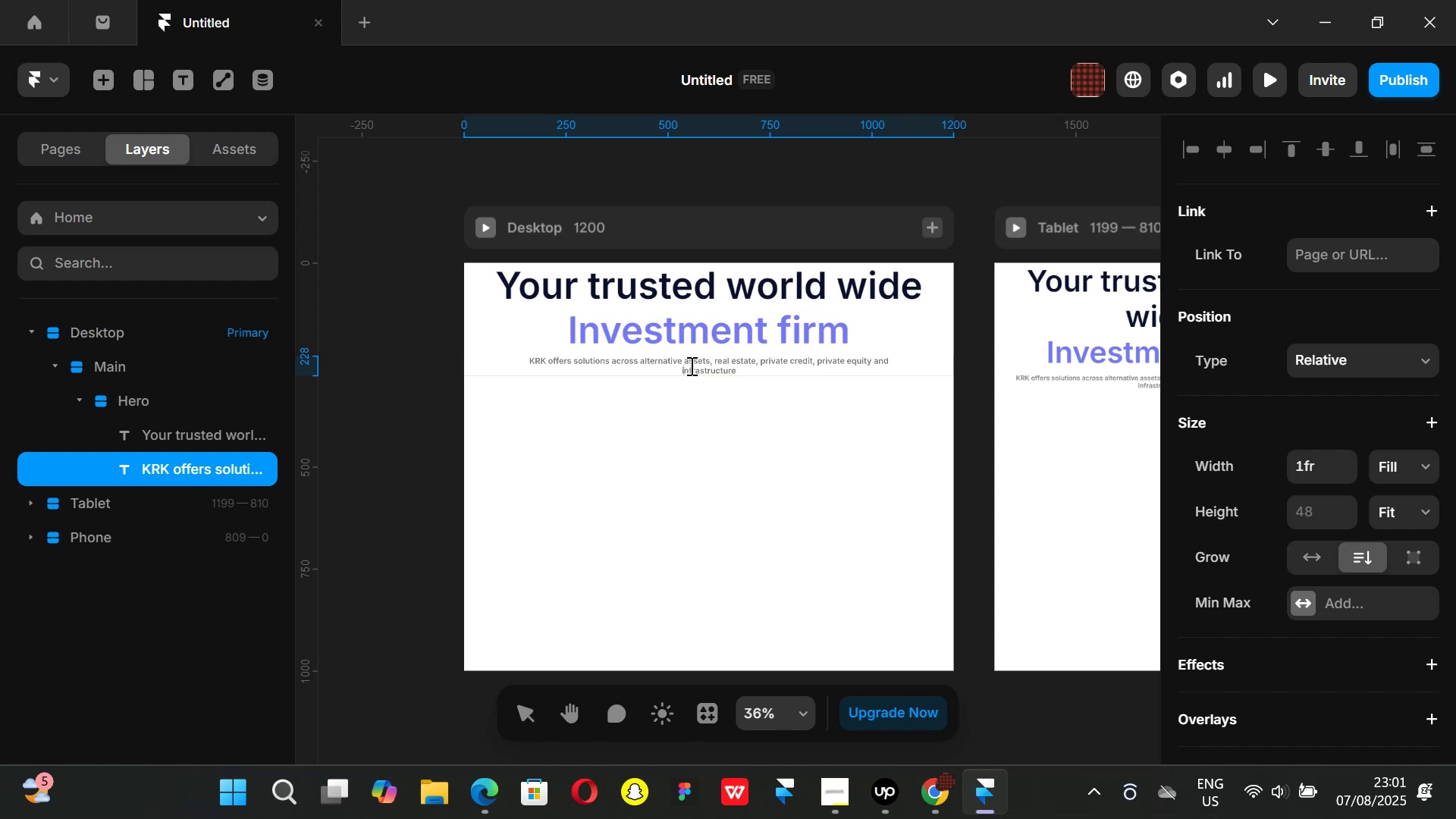 
hold_key(key=ArrowRight, duration=0.95)
 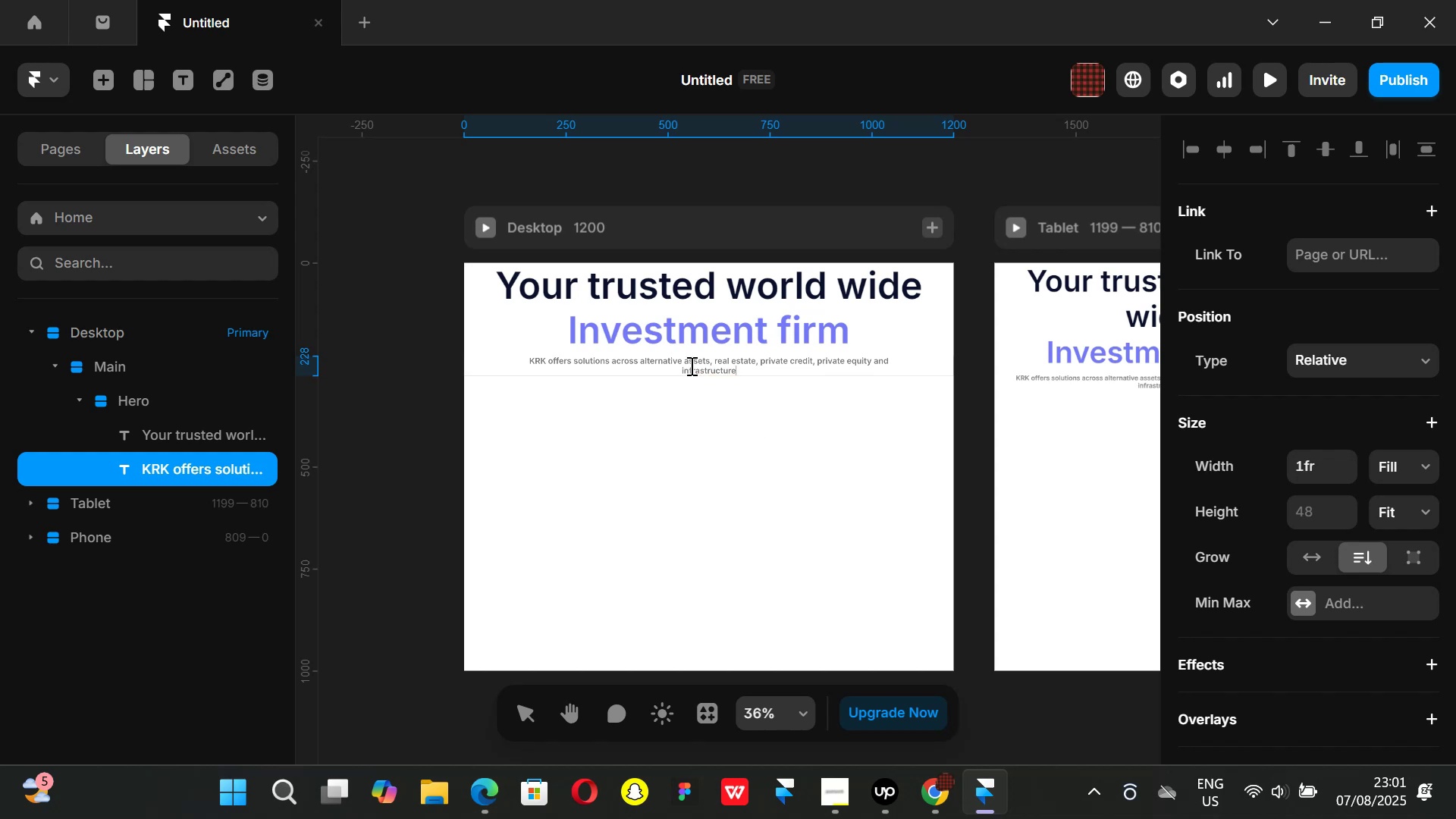 
key(ArrowRight)
 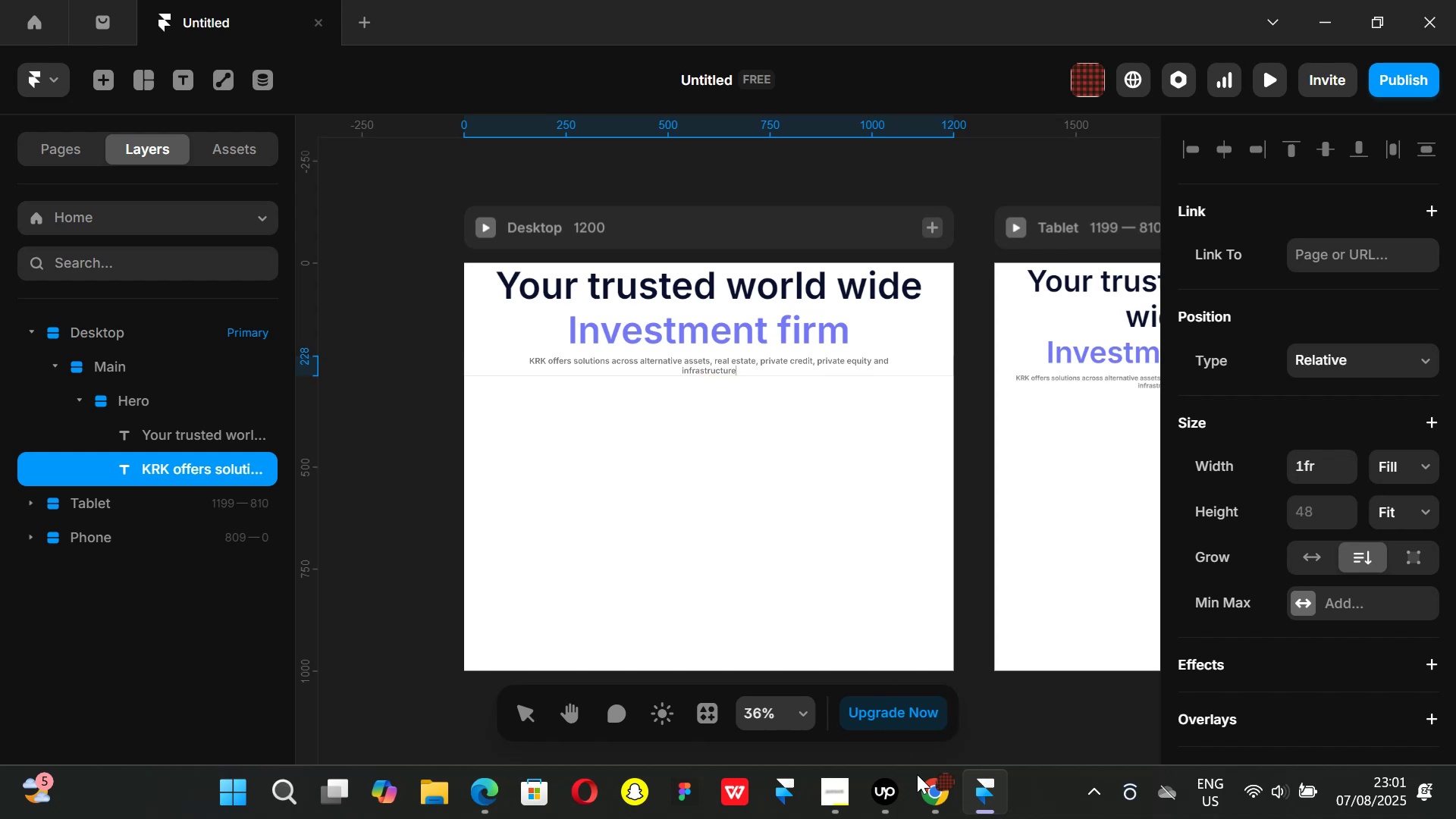 
left_click([929, 804])
 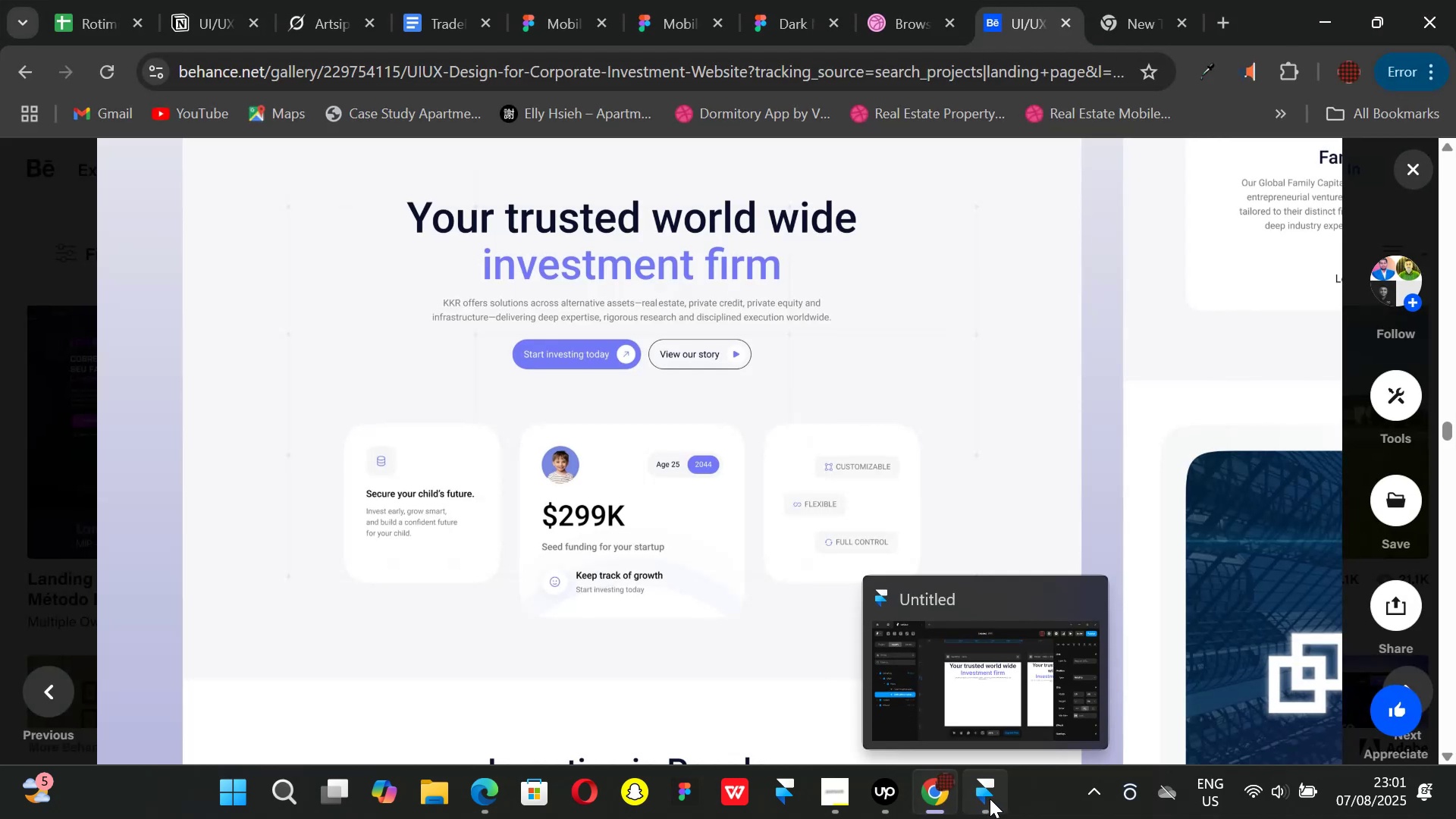 
left_click([990, 799])
 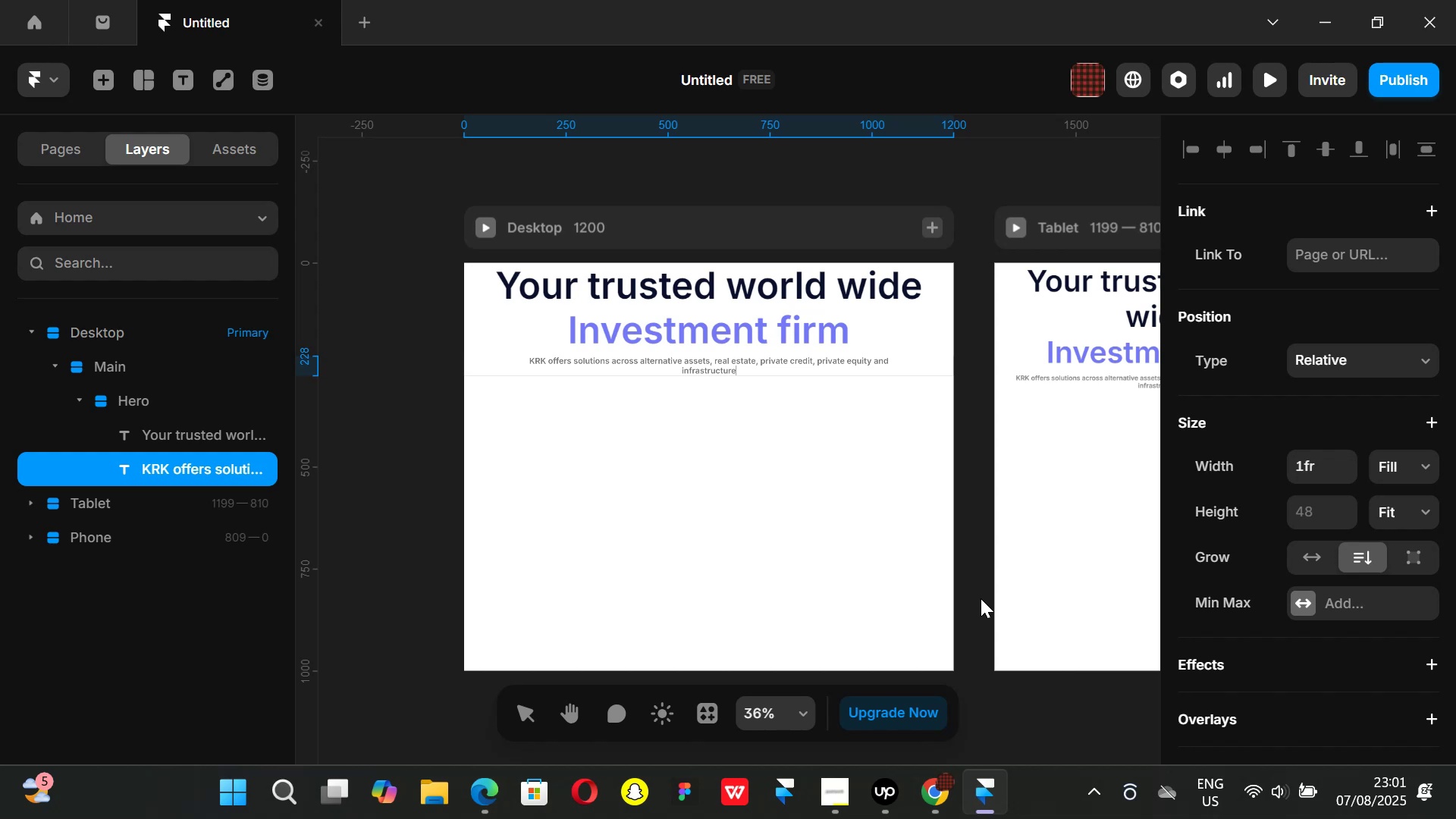 
type(, delivering deep ep)
key(Backspace)
type(xpertise)
 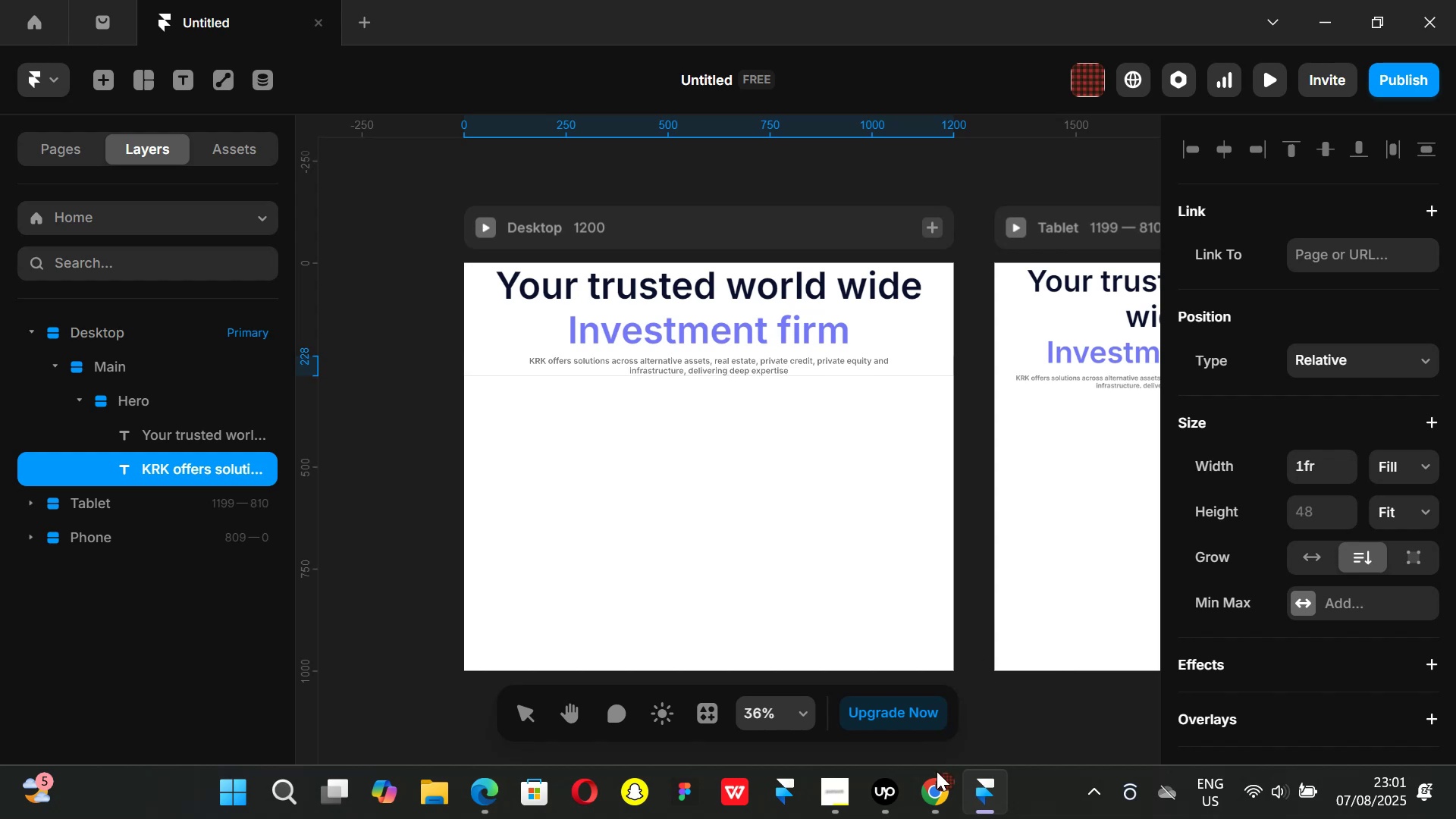 
left_click([941, 782])
 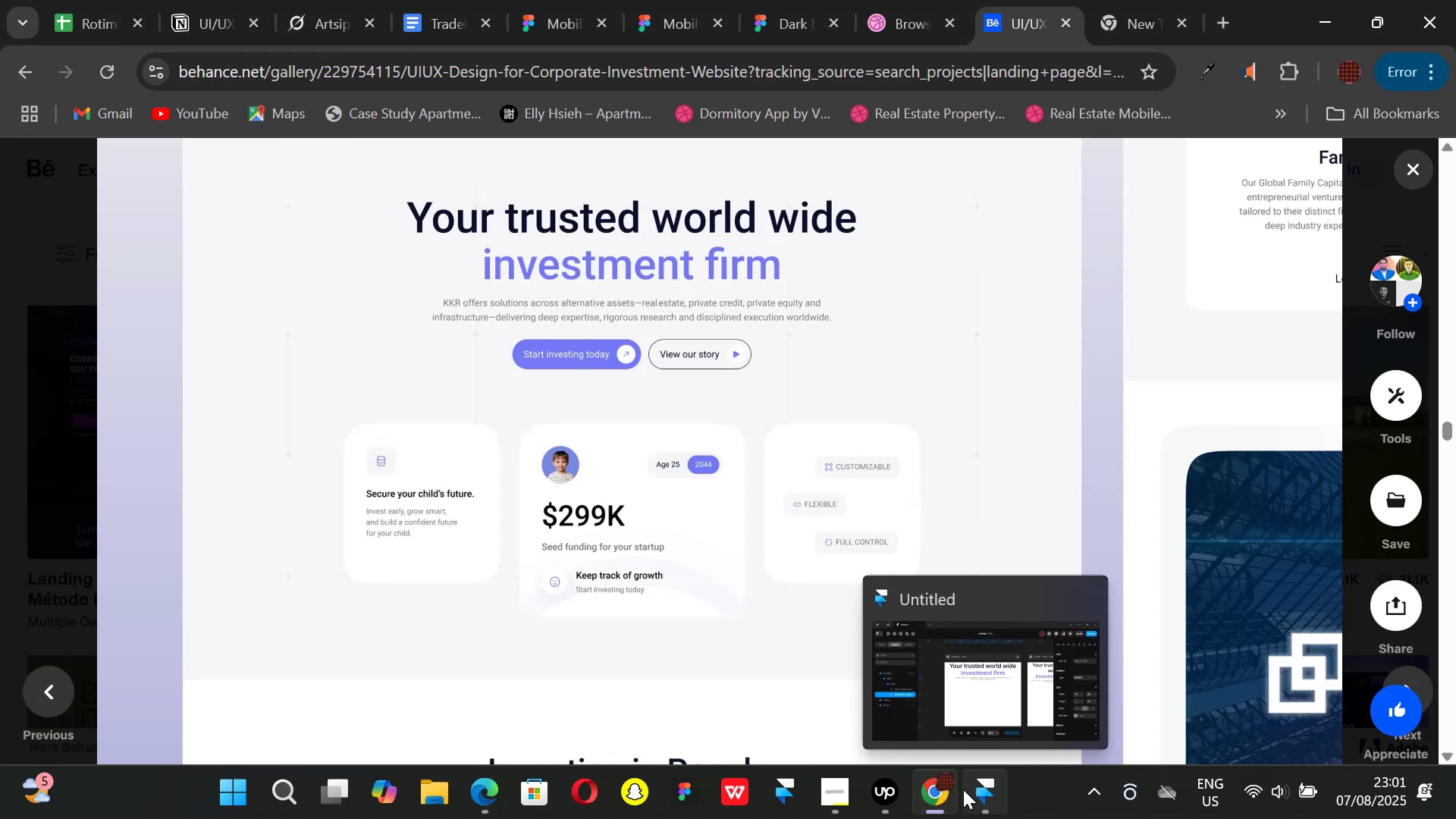 
left_click([983, 790])
 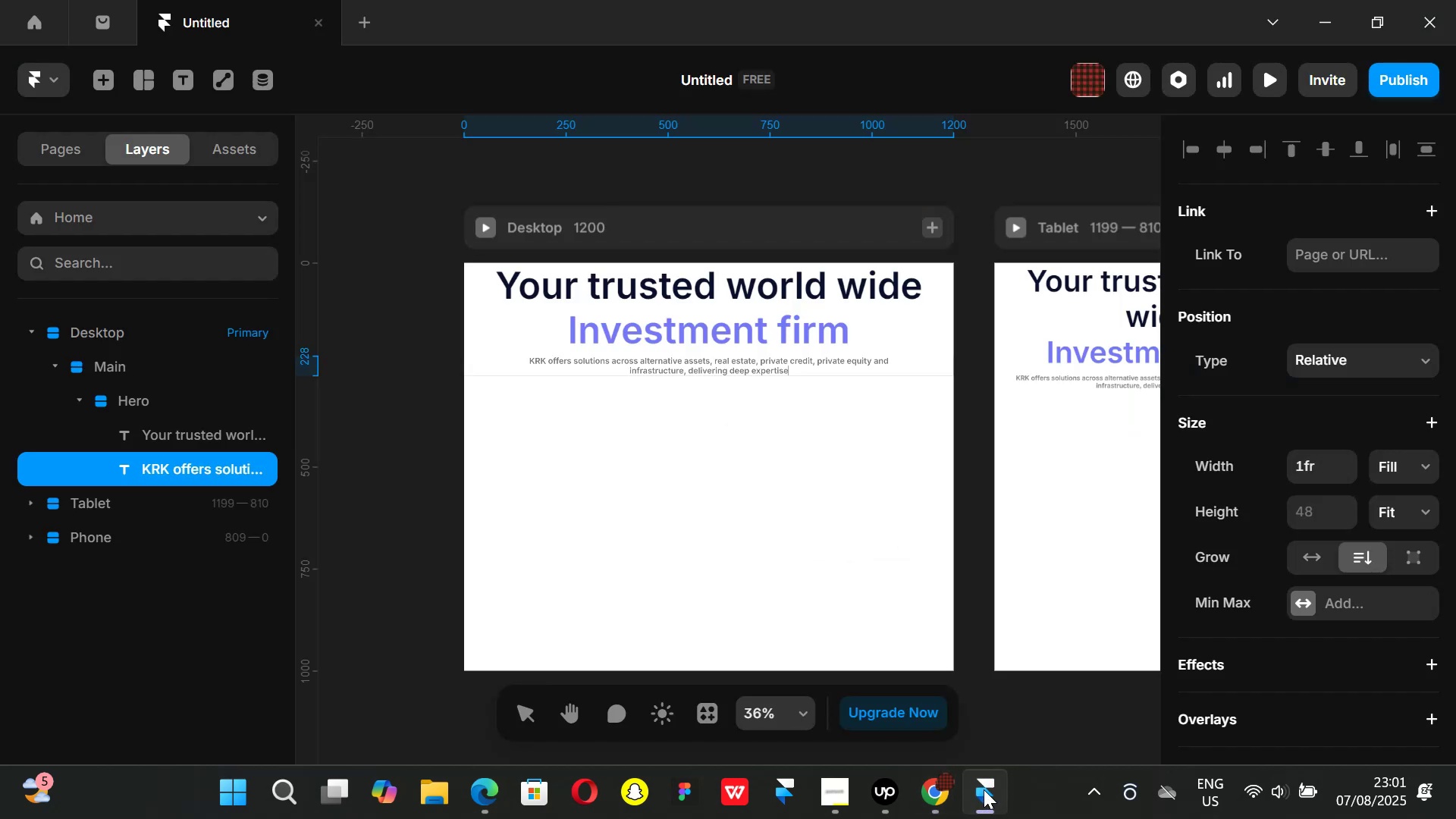 
type(, rigorous research and disciplined)
 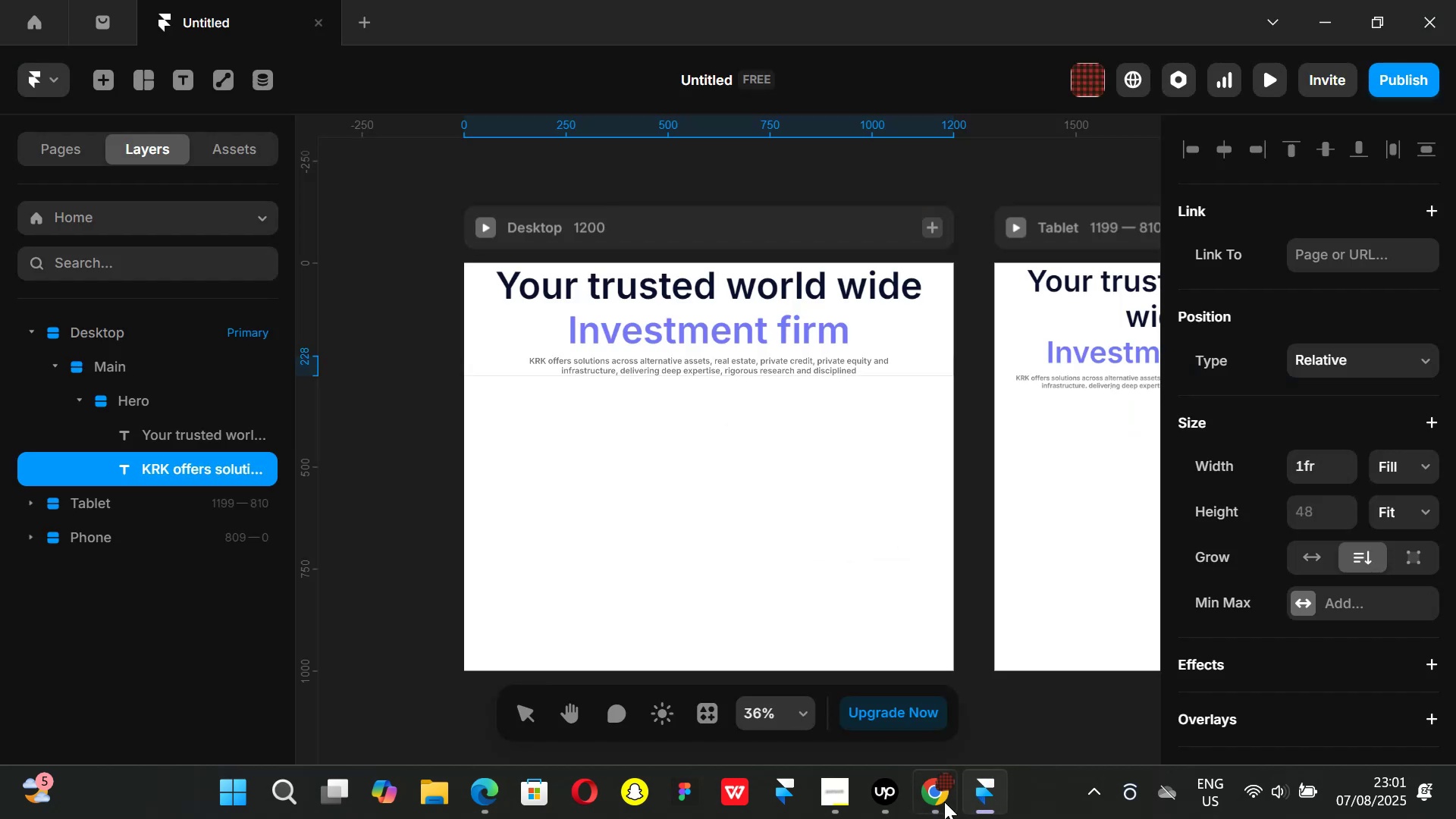 
left_click([930, 805])
 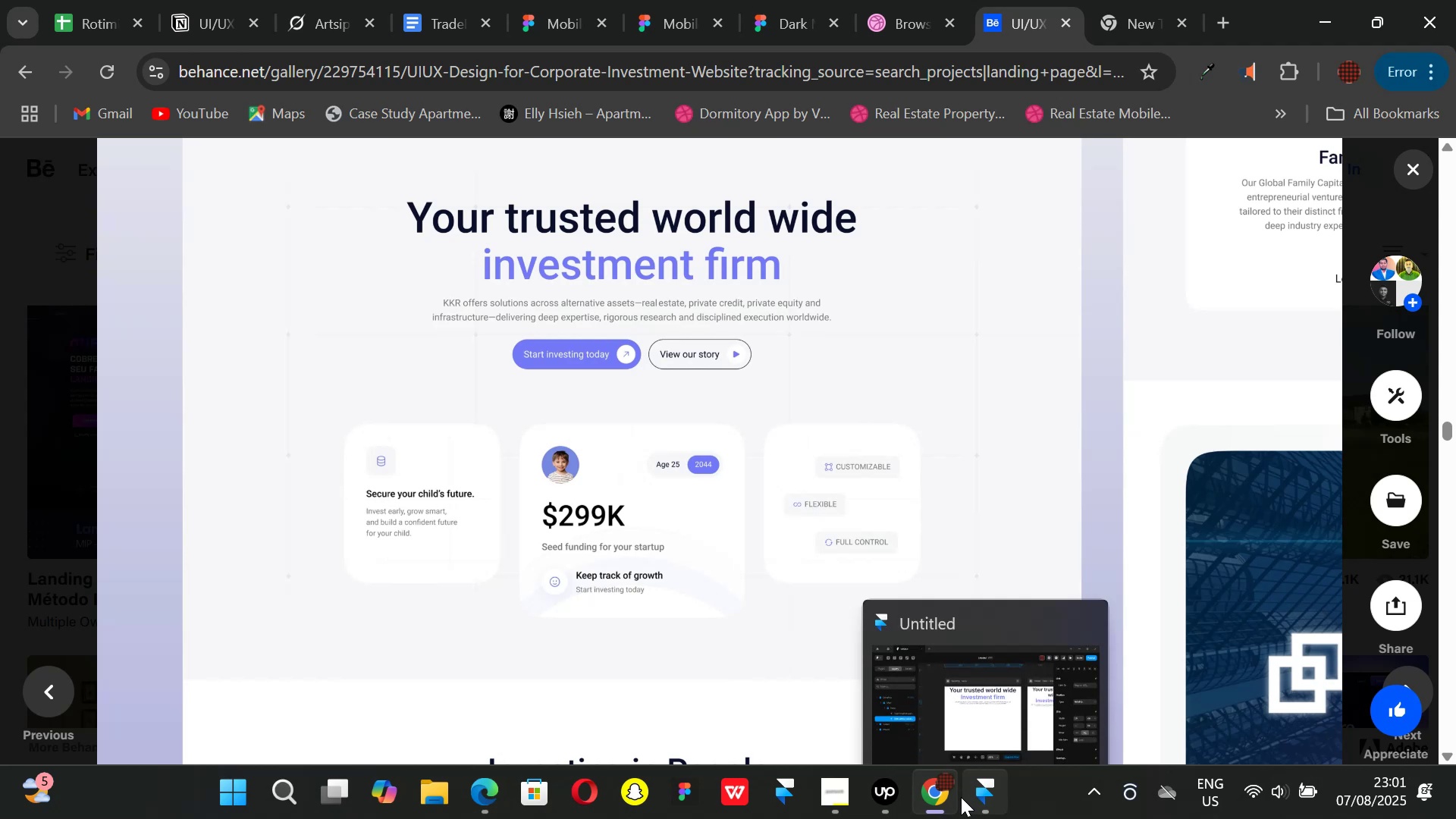 
left_click([961, 797])
 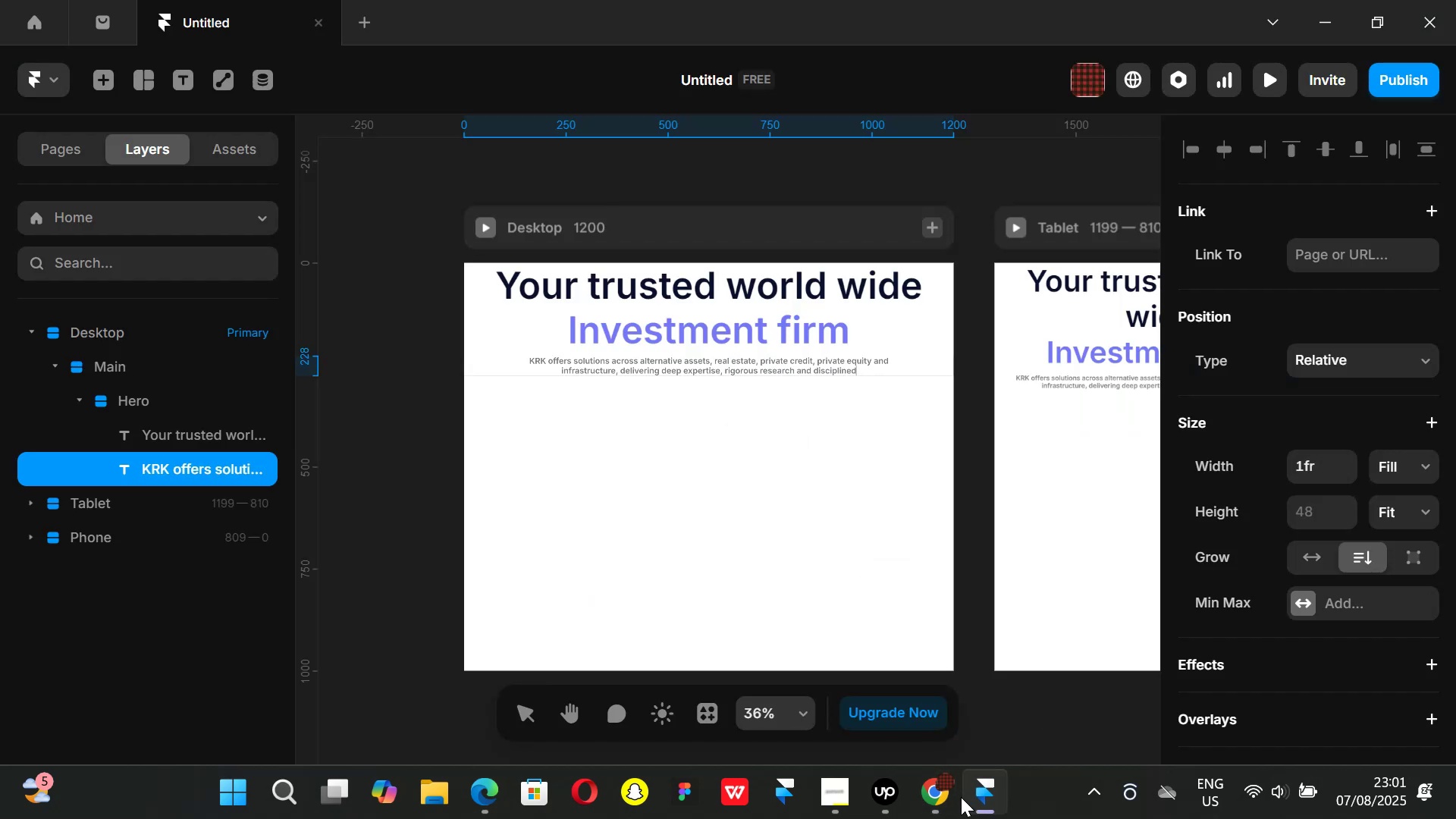 
type( execution worldwide.)
 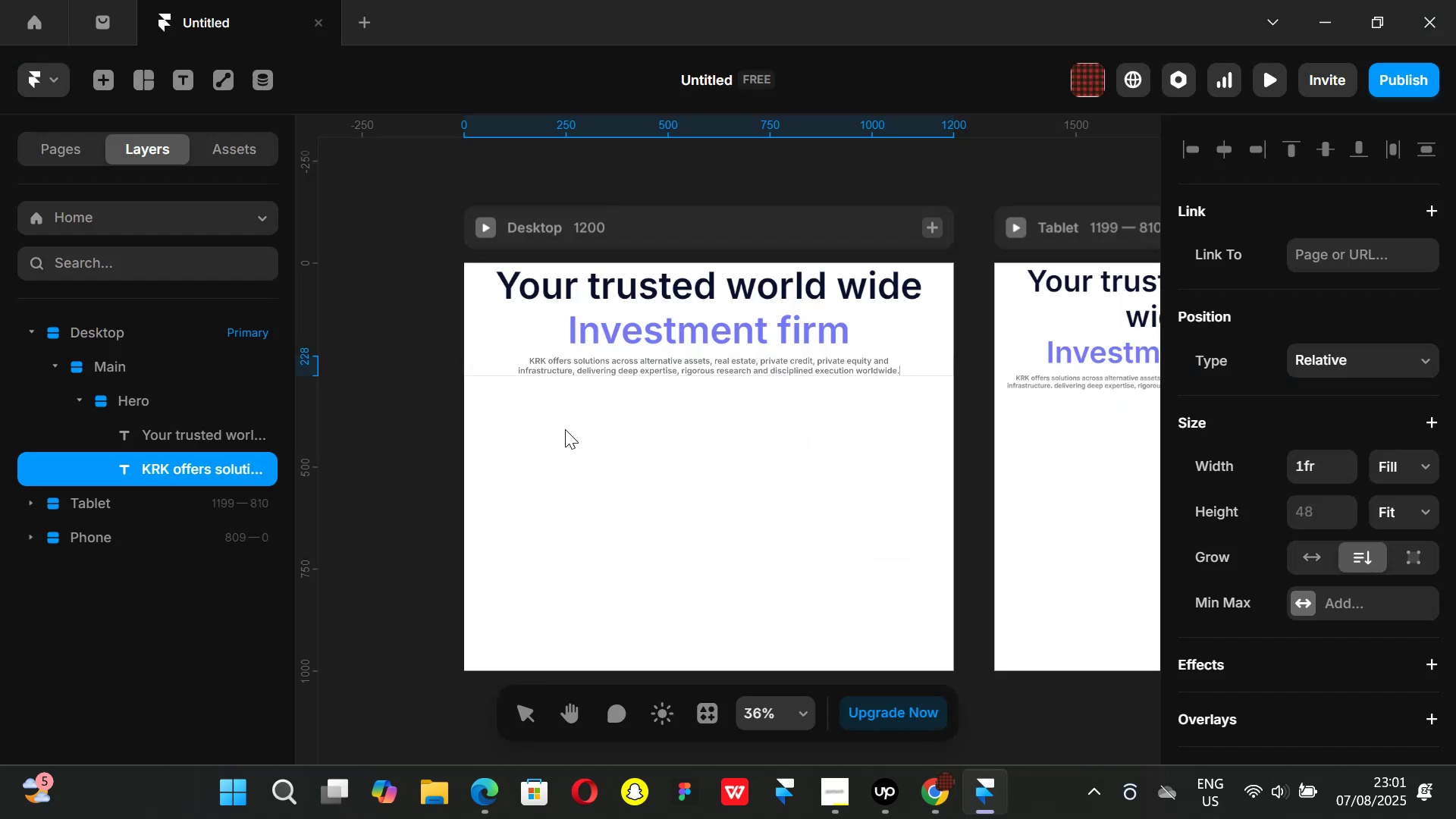 
left_click([395, 378])
 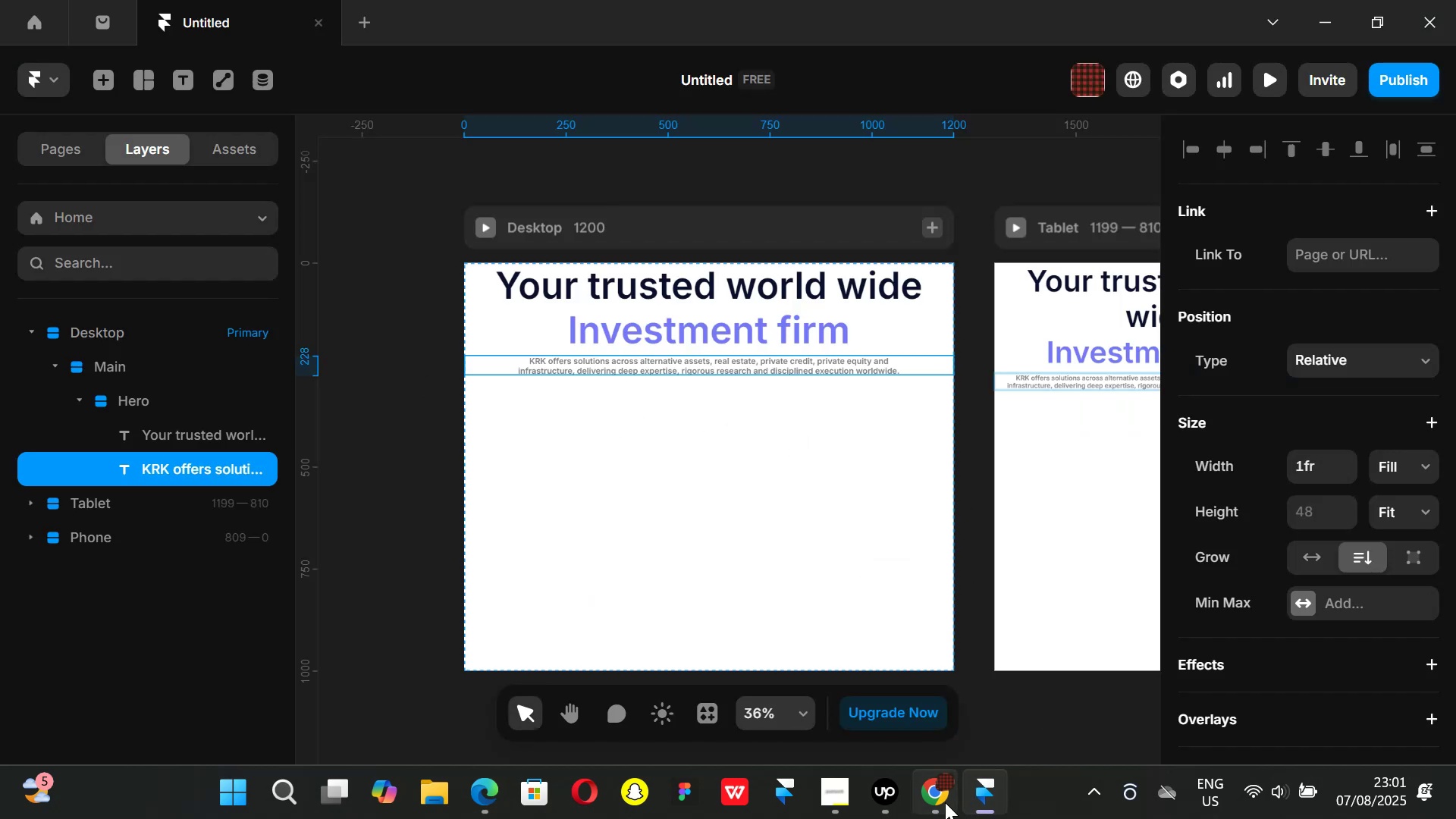 
left_click([939, 806])
 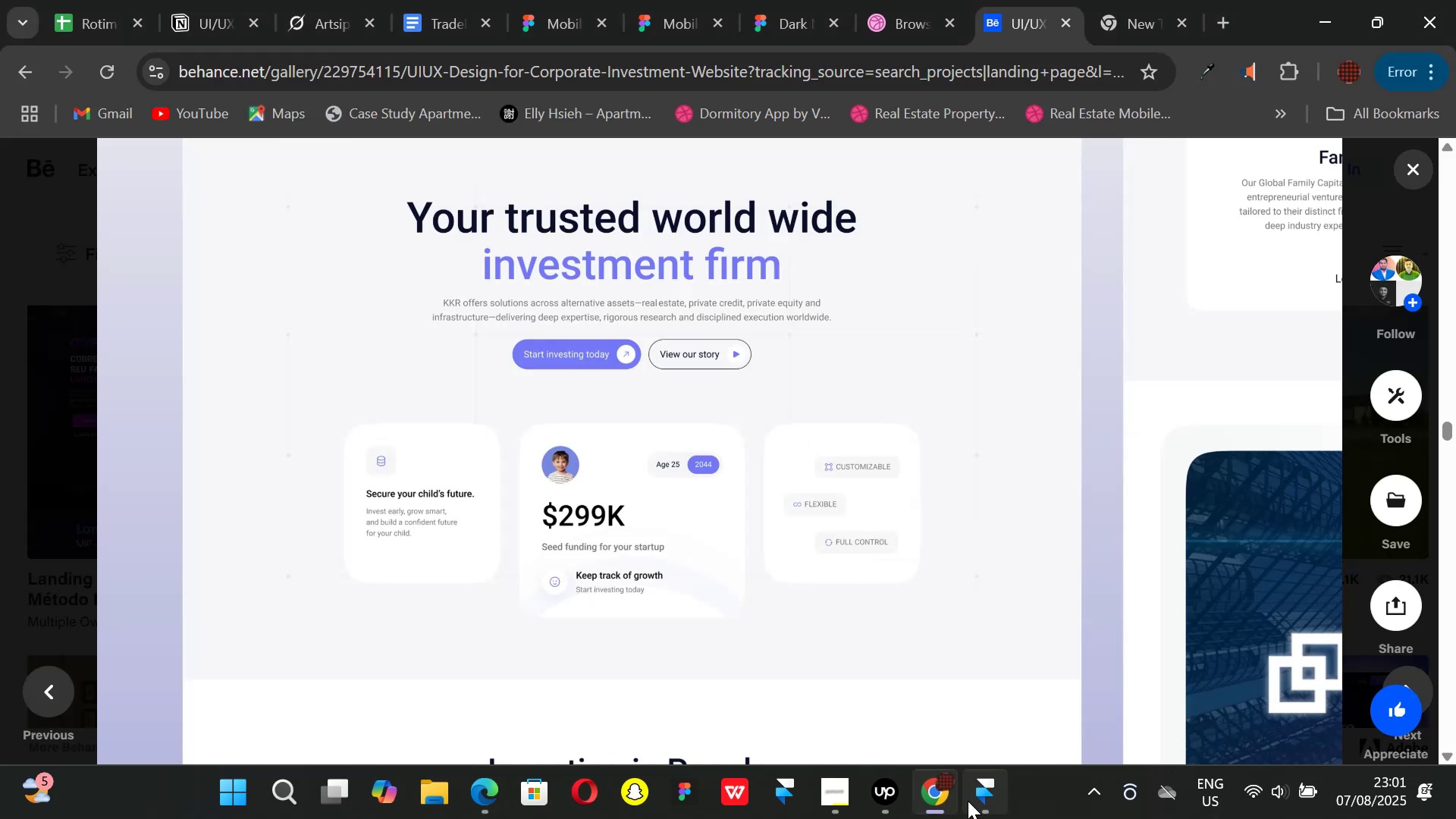 
left_click([968, 801])
 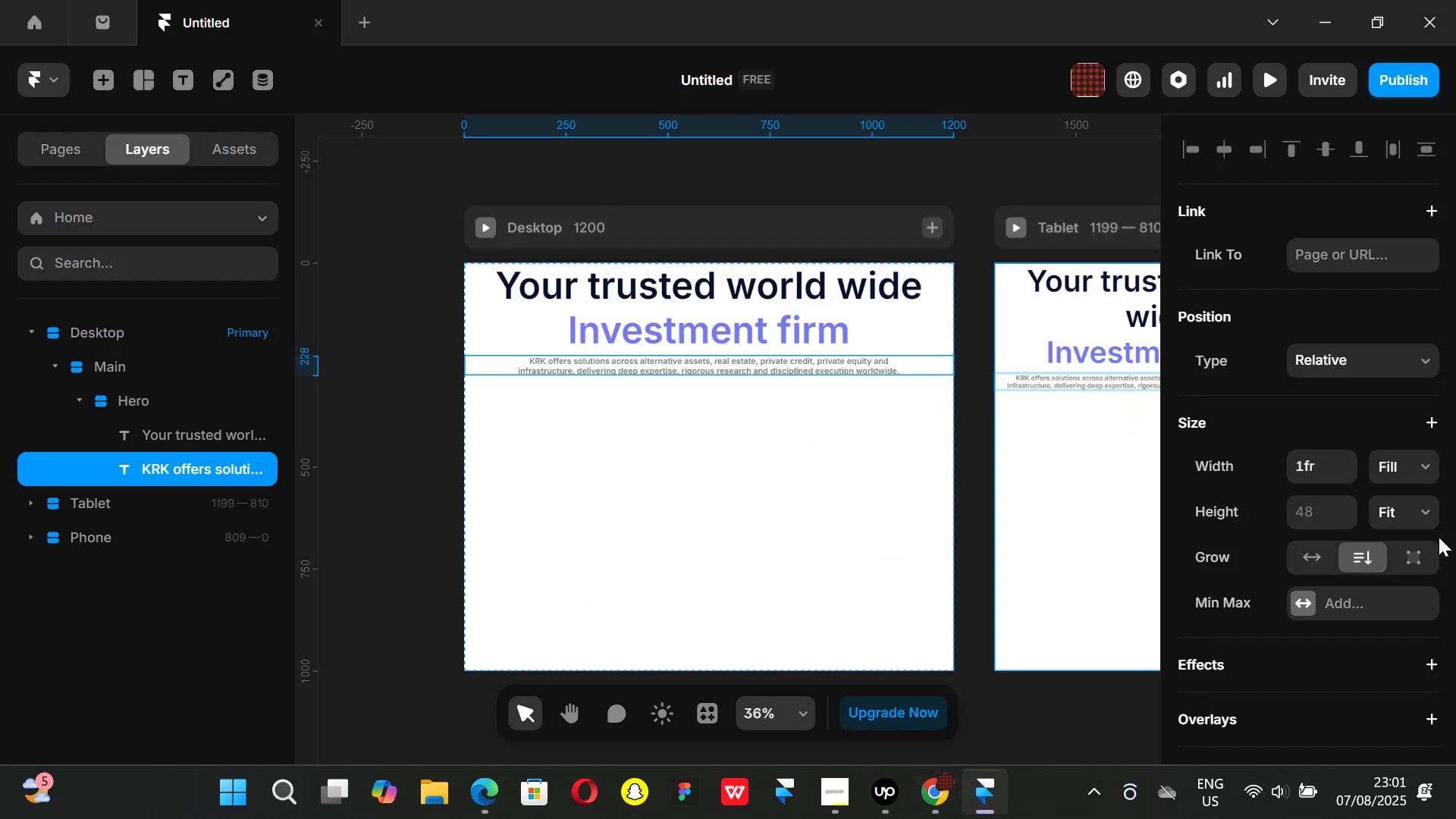 
scroll: coordinate [1293, 508], scroll_direction: down, amount: 4.0
 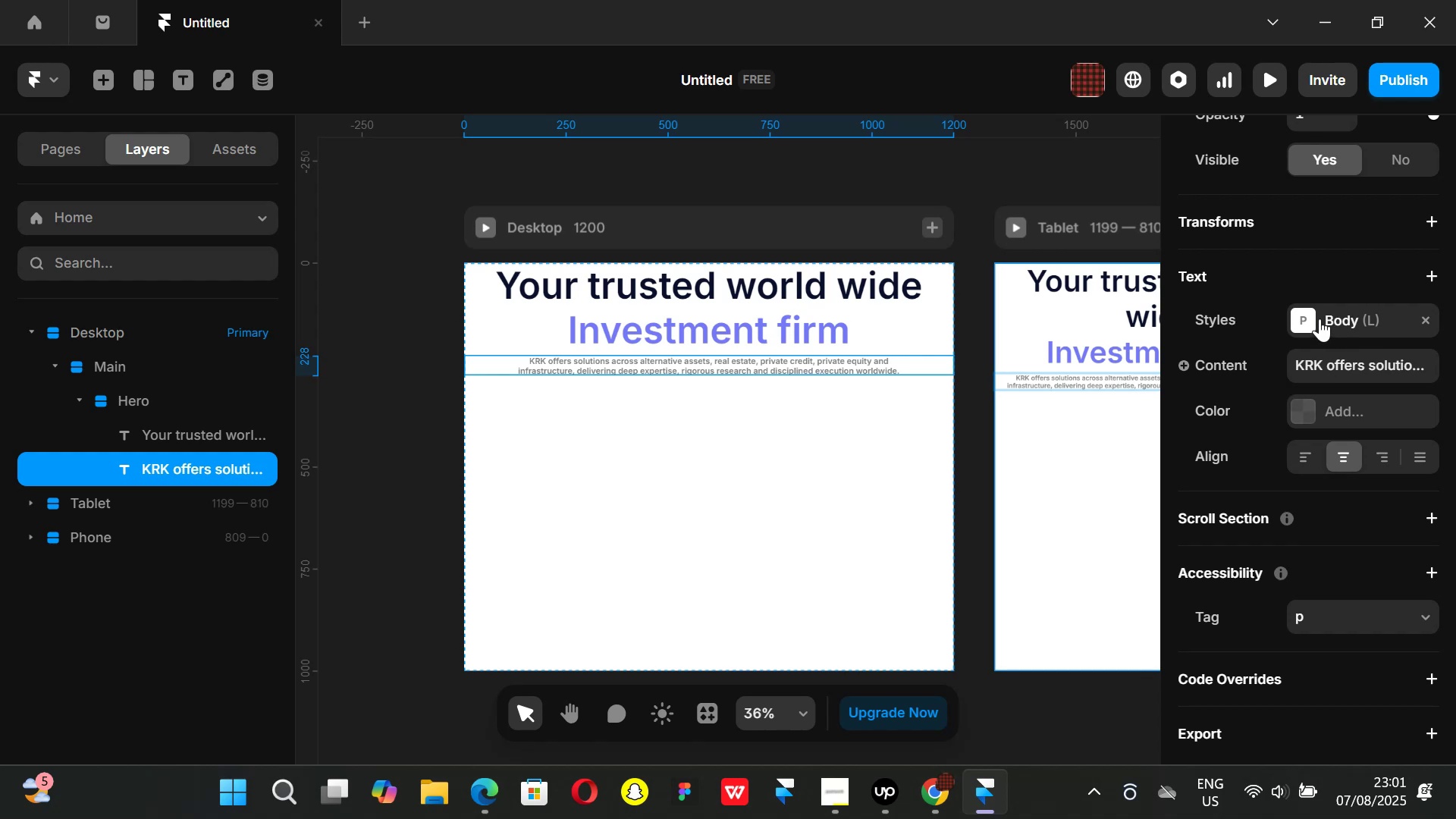 
left_click([1310, 315])
 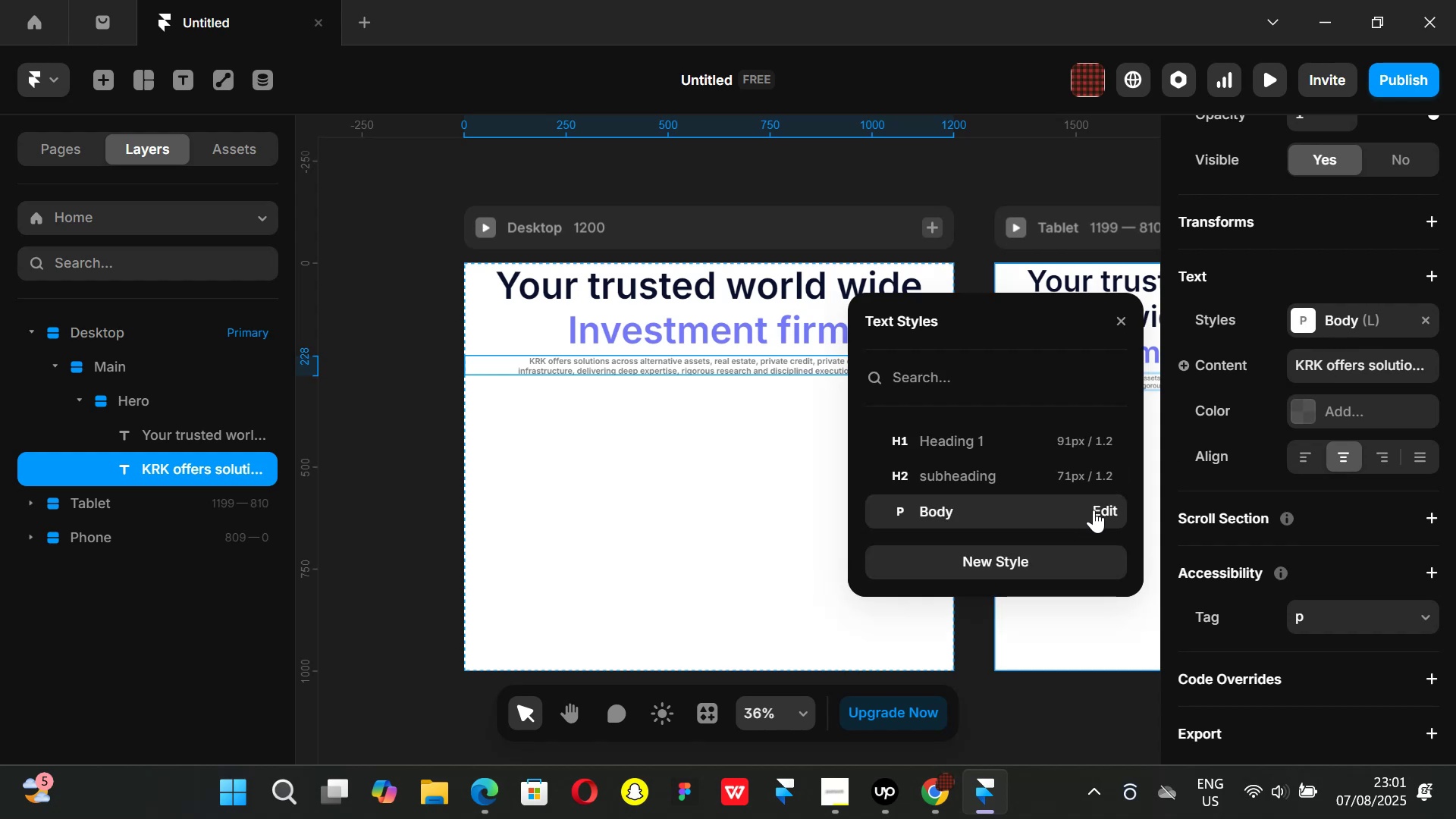 
left_click([1099, 510])
 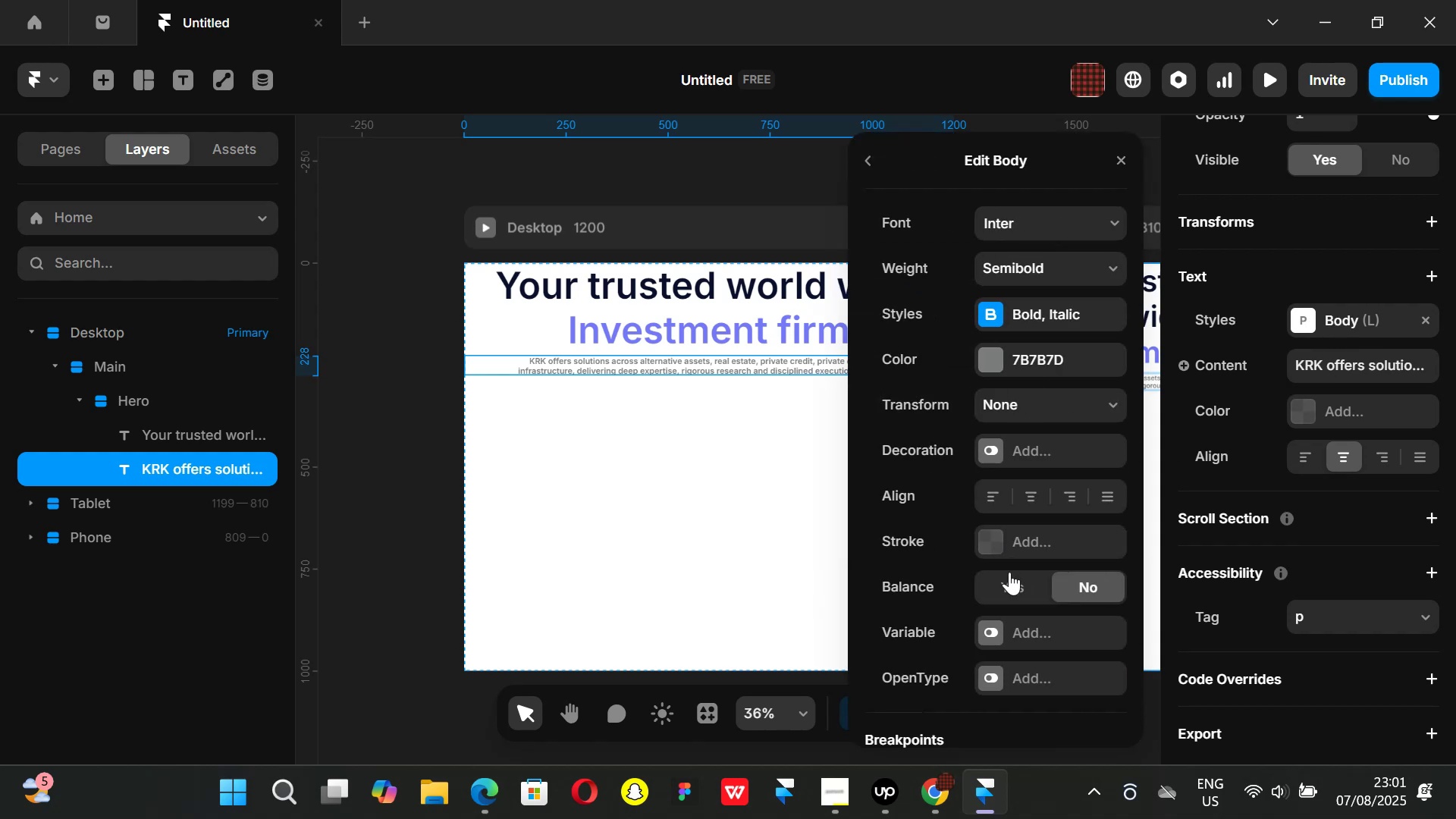 
scroll: coordinate [1008, 580], scroll_direction: down, amount: 2.0
 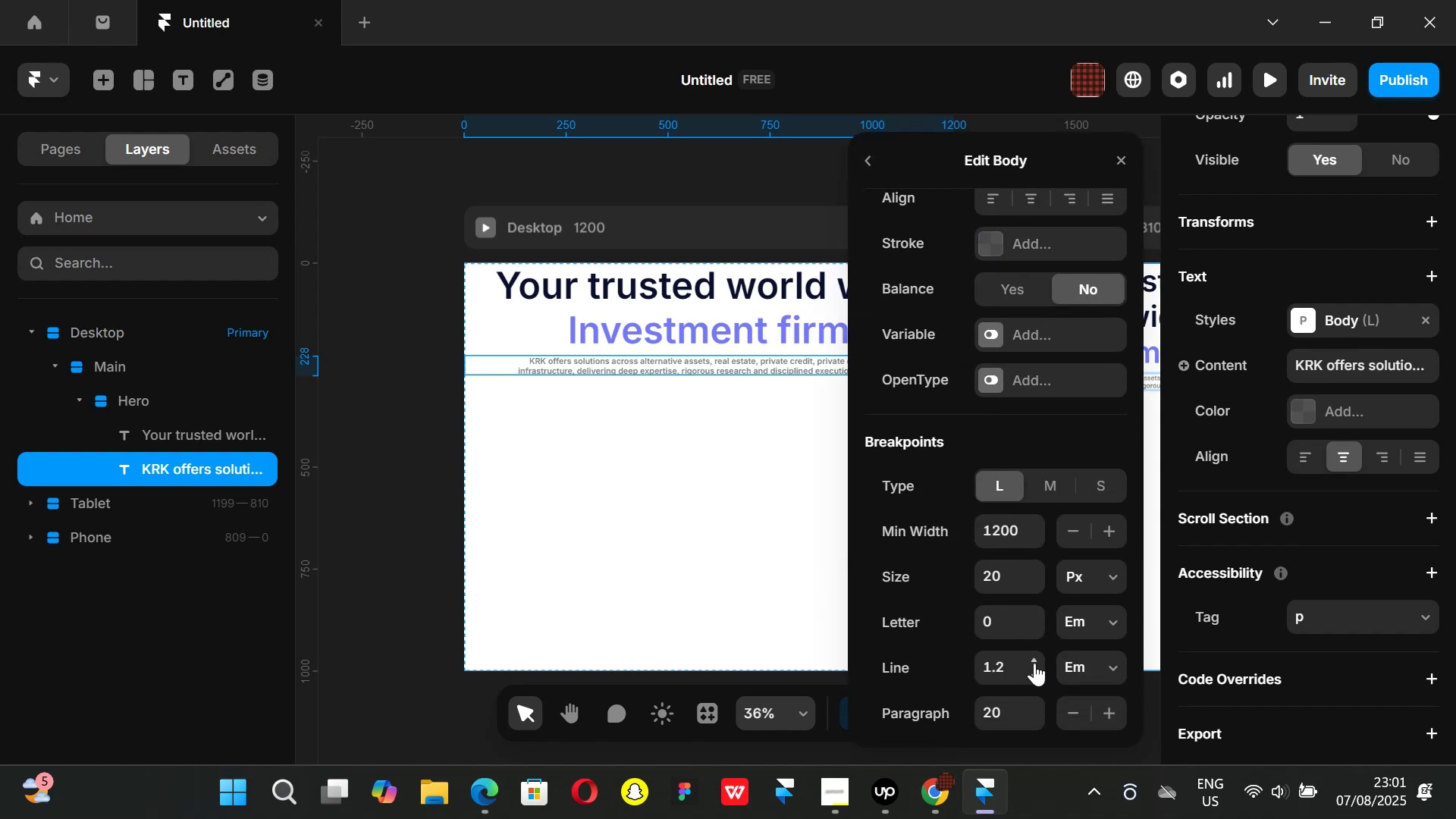 
double_click([1034, 663])
 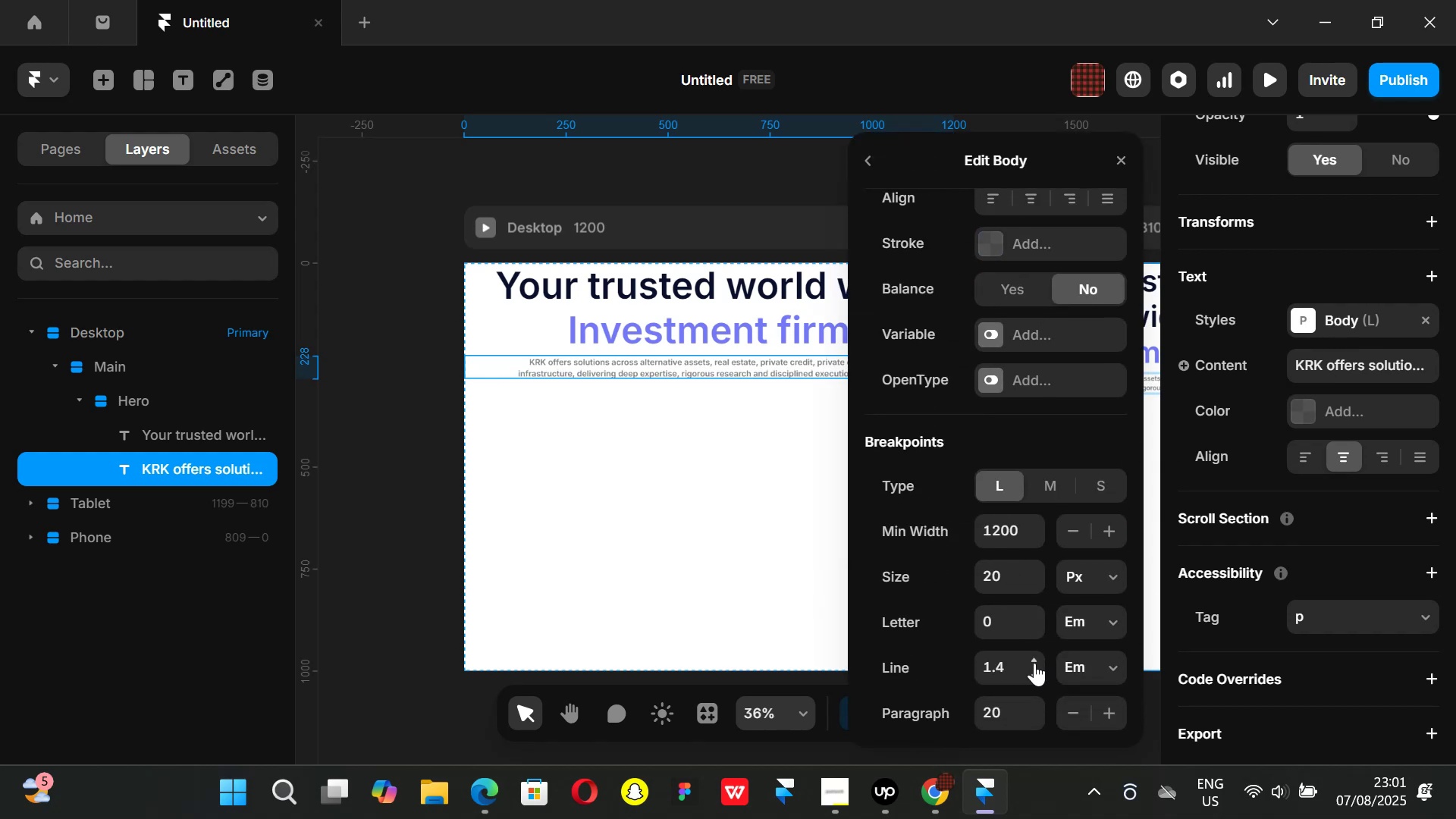 
left_click([1034, 663])
 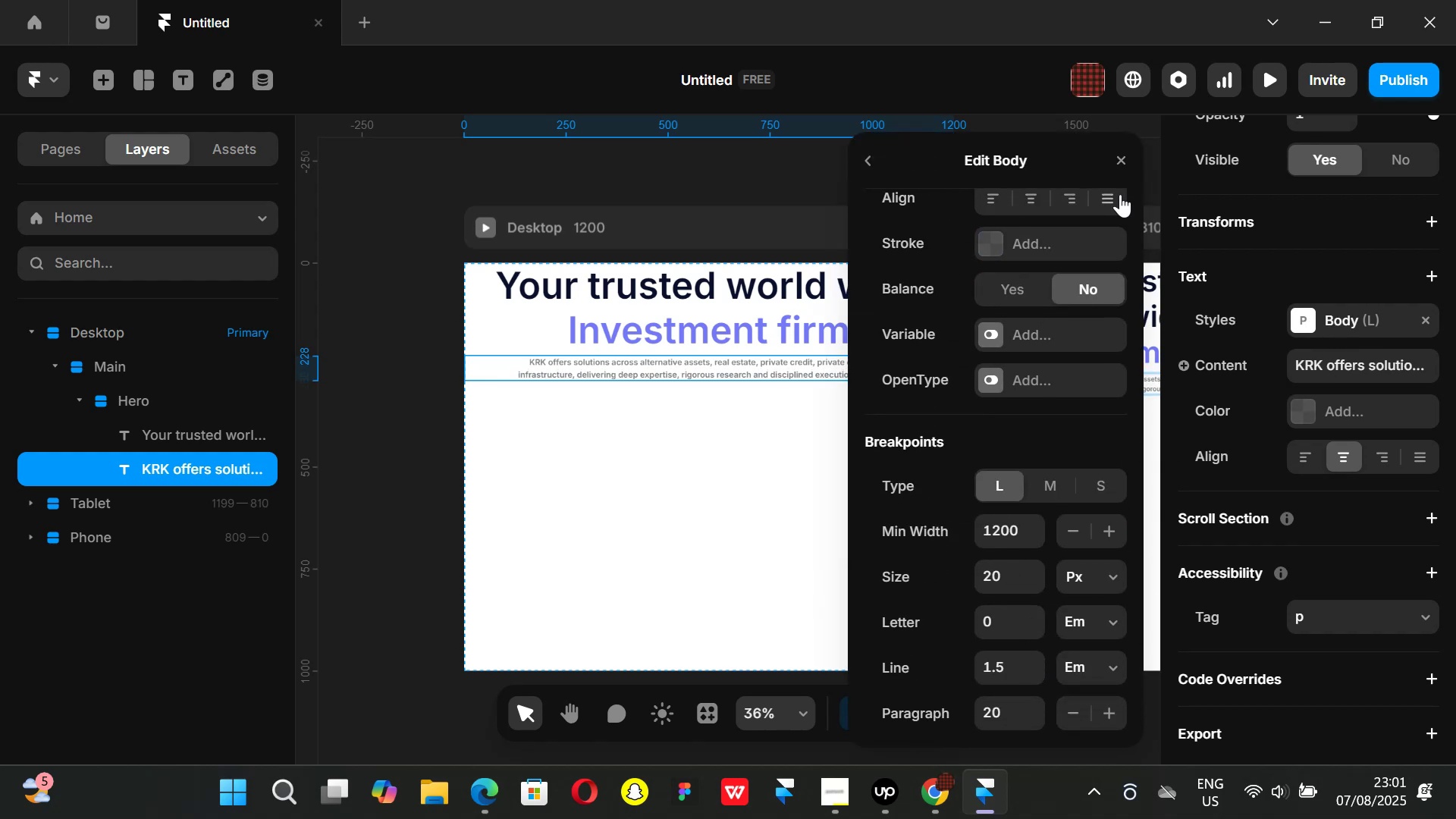 
scroll: coordinate [1040, 384], scroll_direction: up, amount: 2.0
 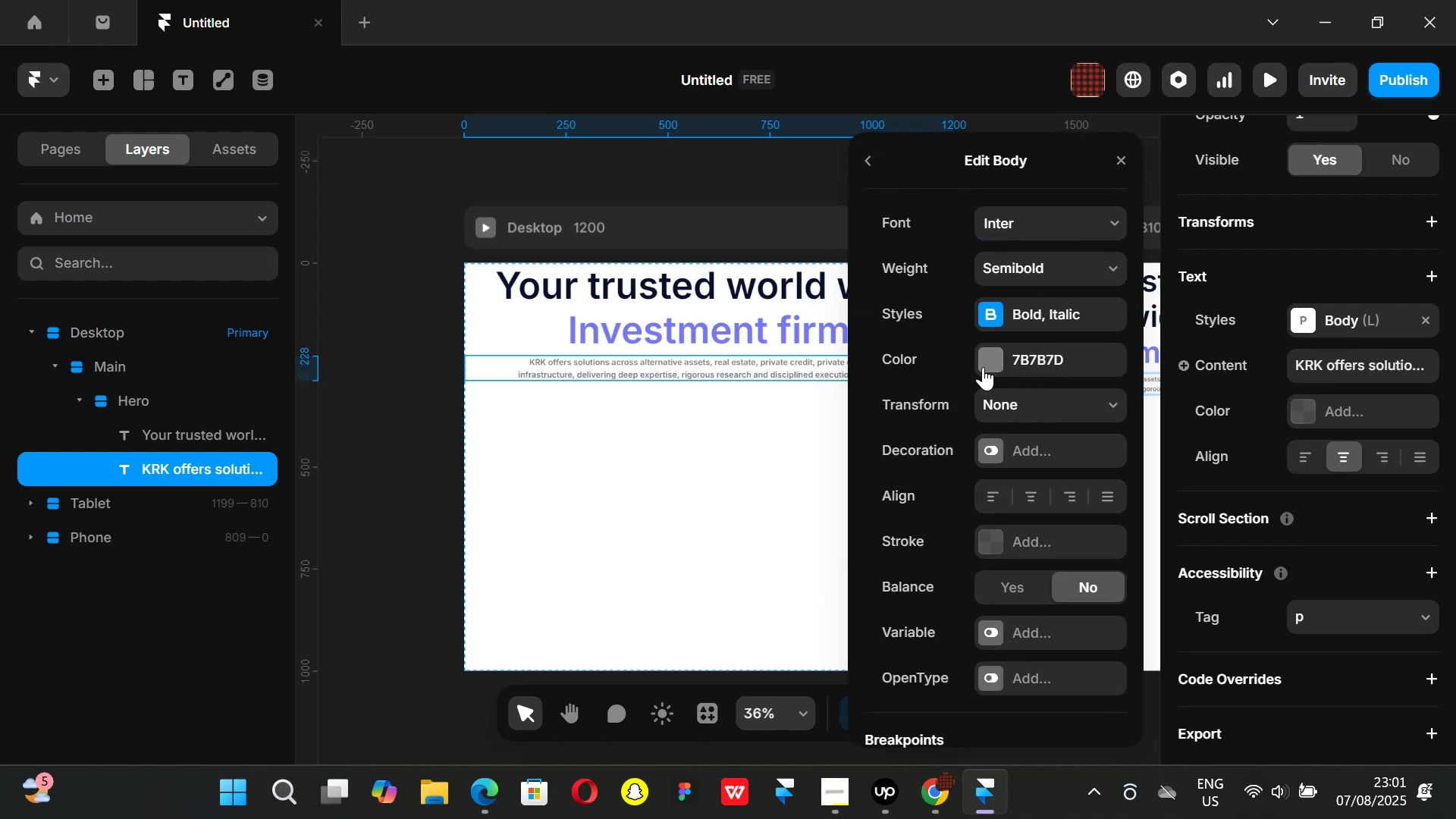 
left_click([983, 367])
 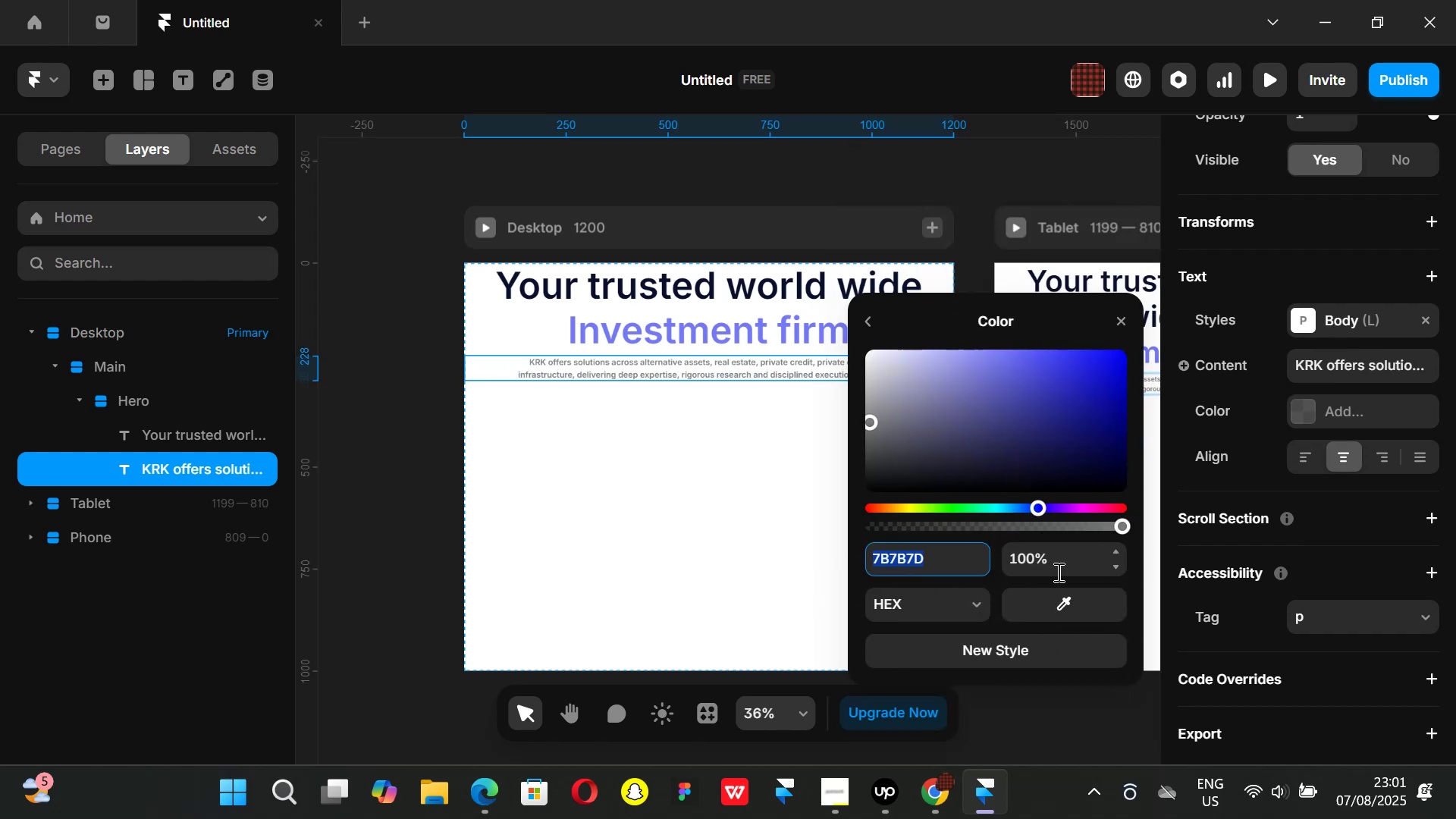 
left_click([1058, 570])
 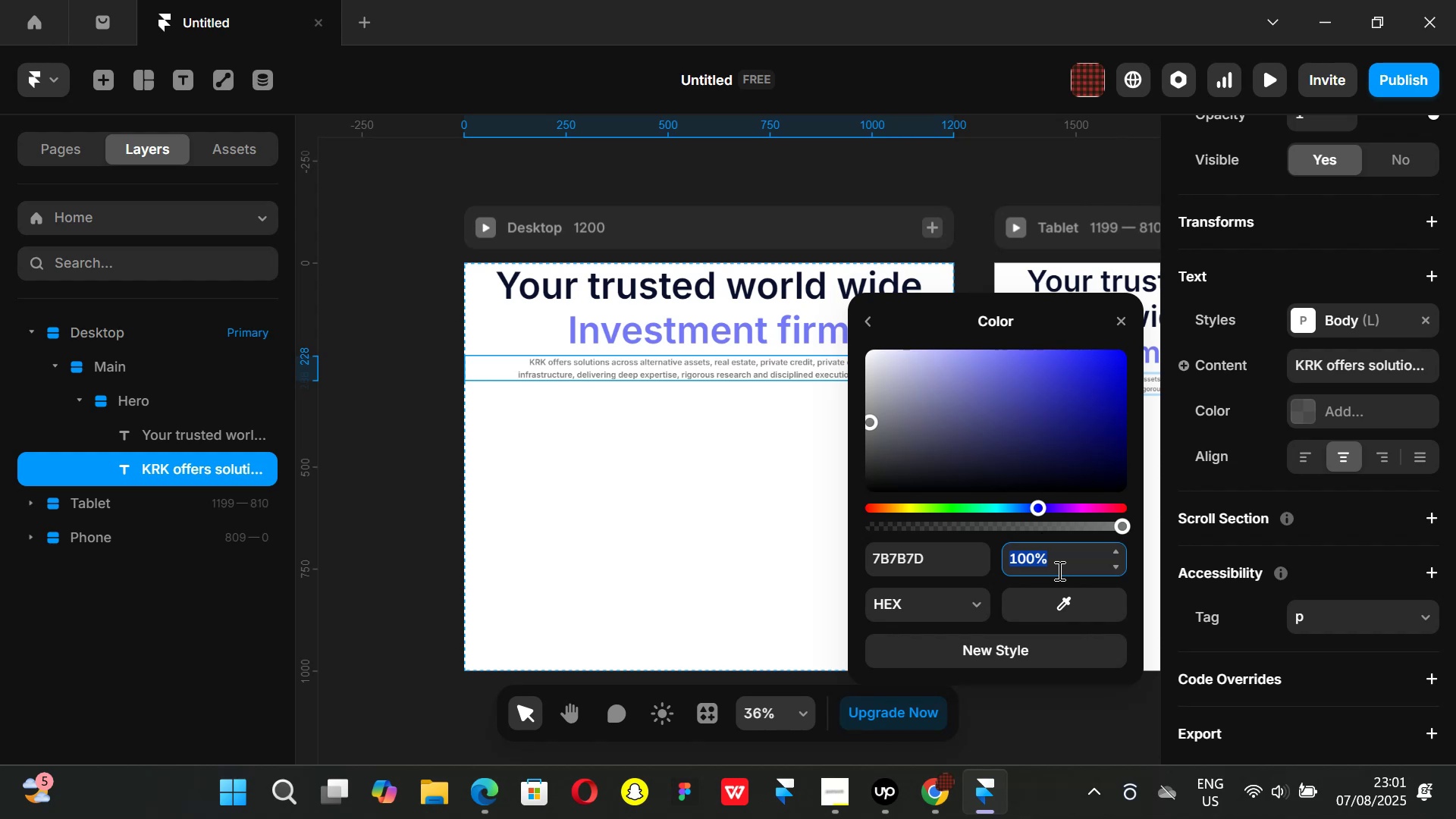 
type(80)
 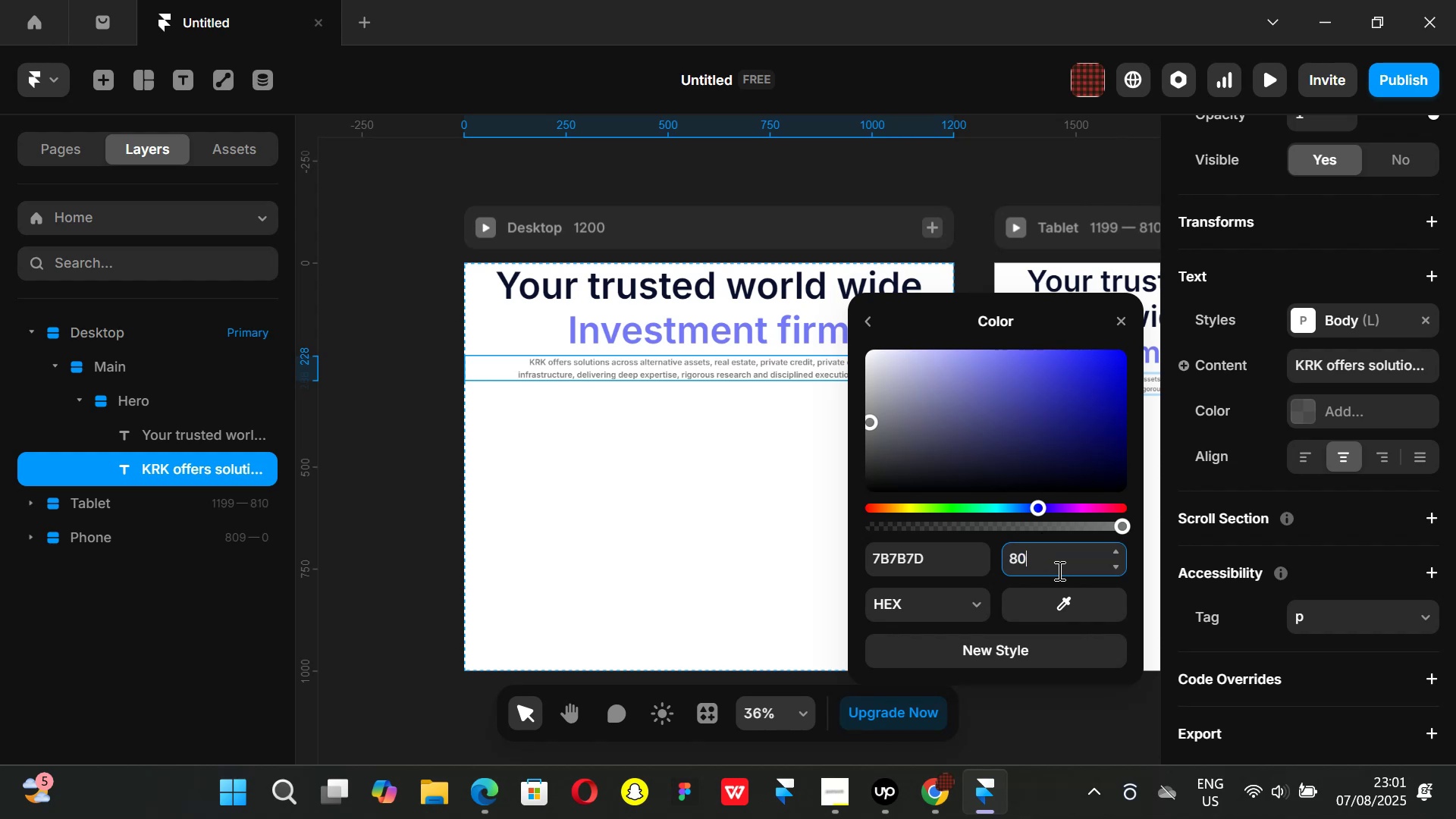 
key(Enter)
 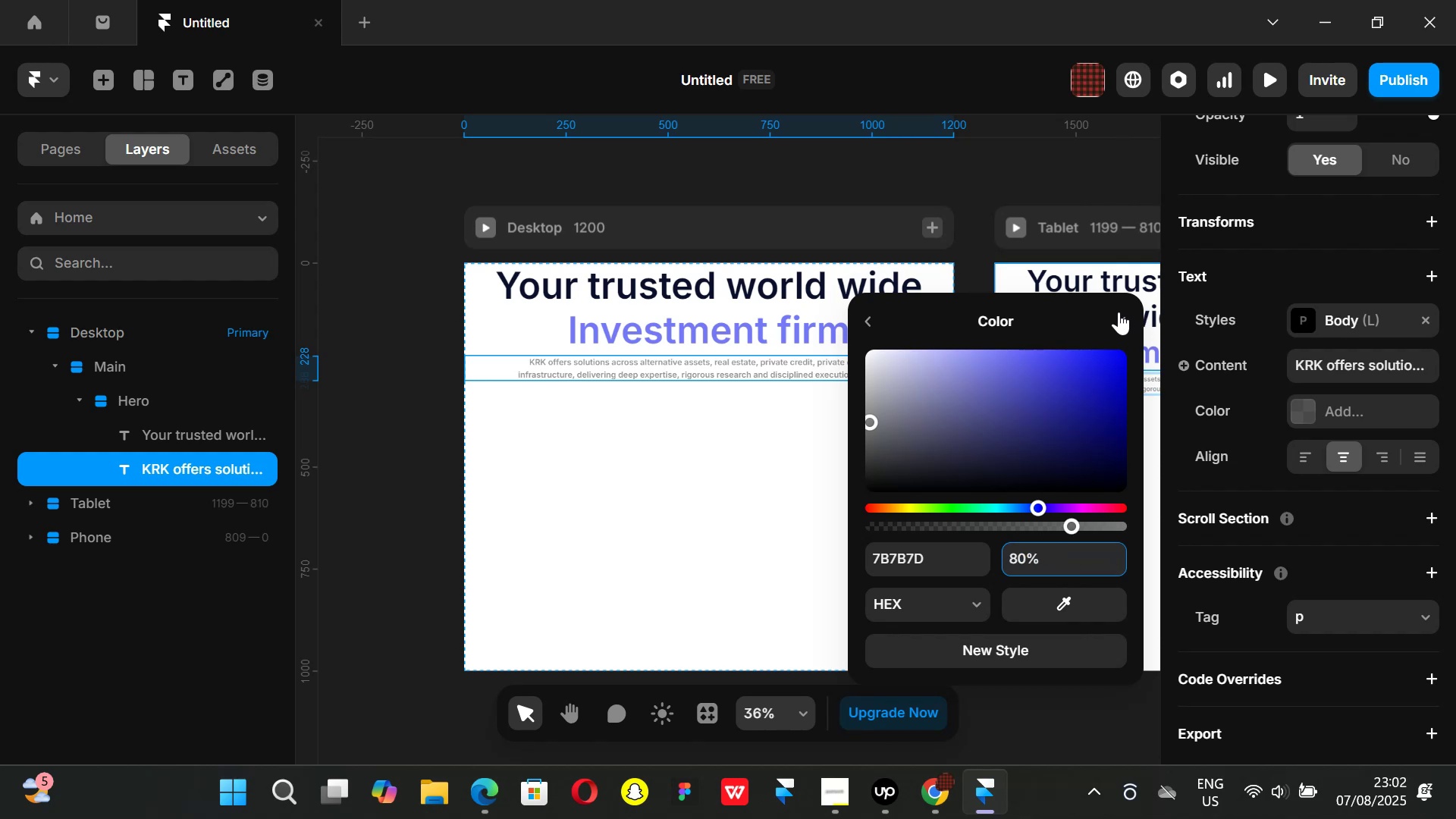 
left_click([1127, 324])
 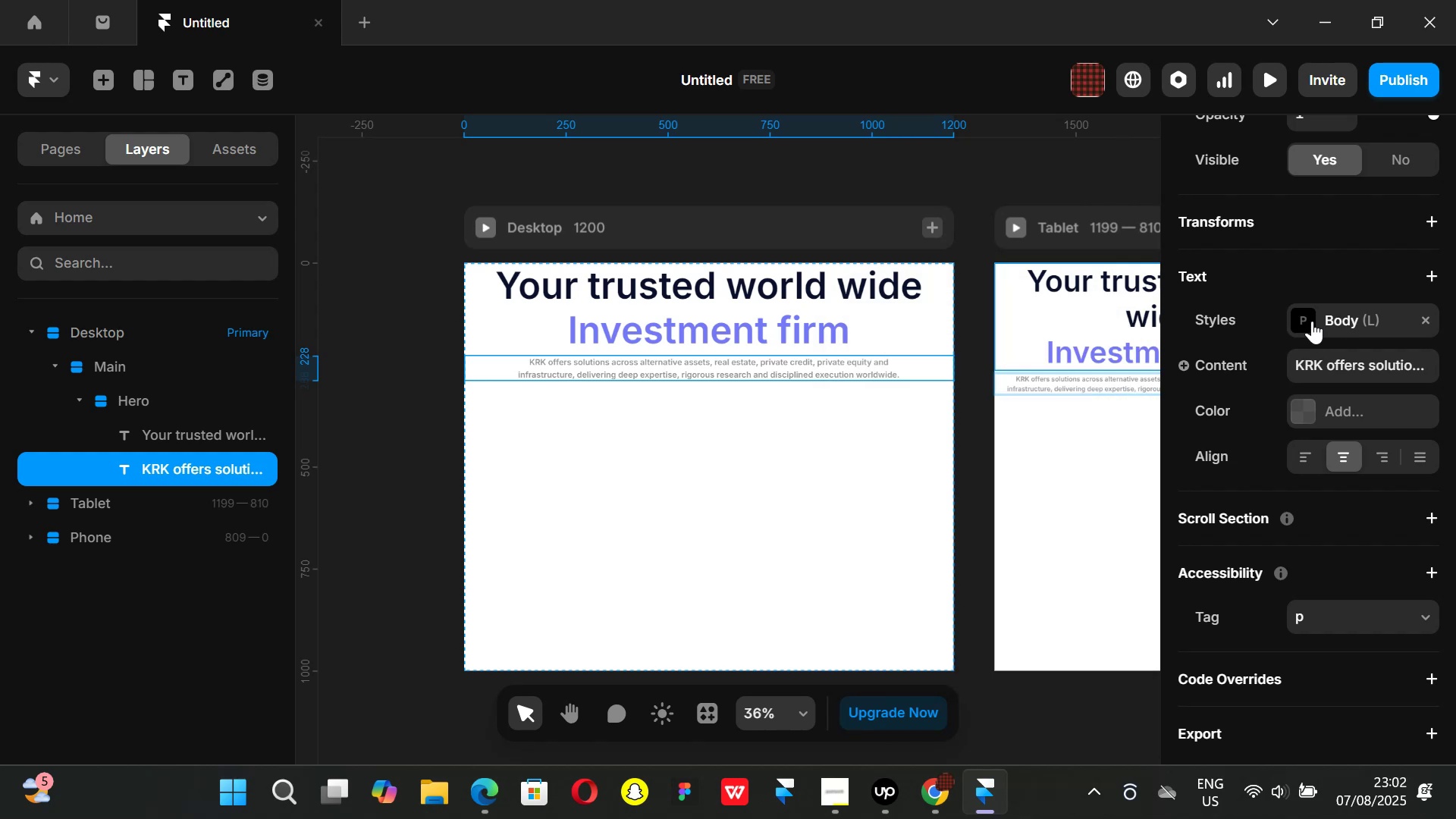 
left_click([1310, 321])
 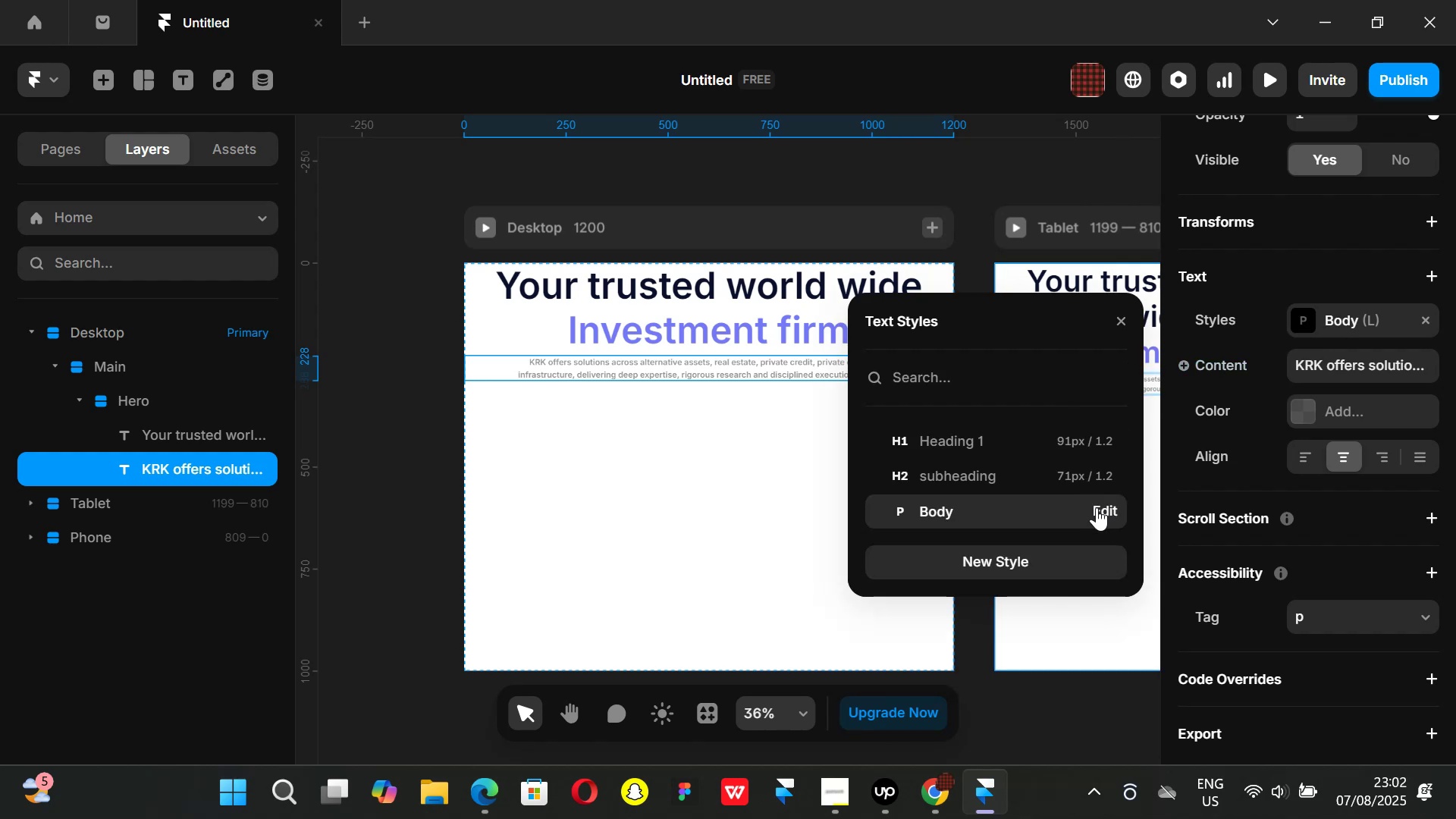 
left_click([1104, 511])
 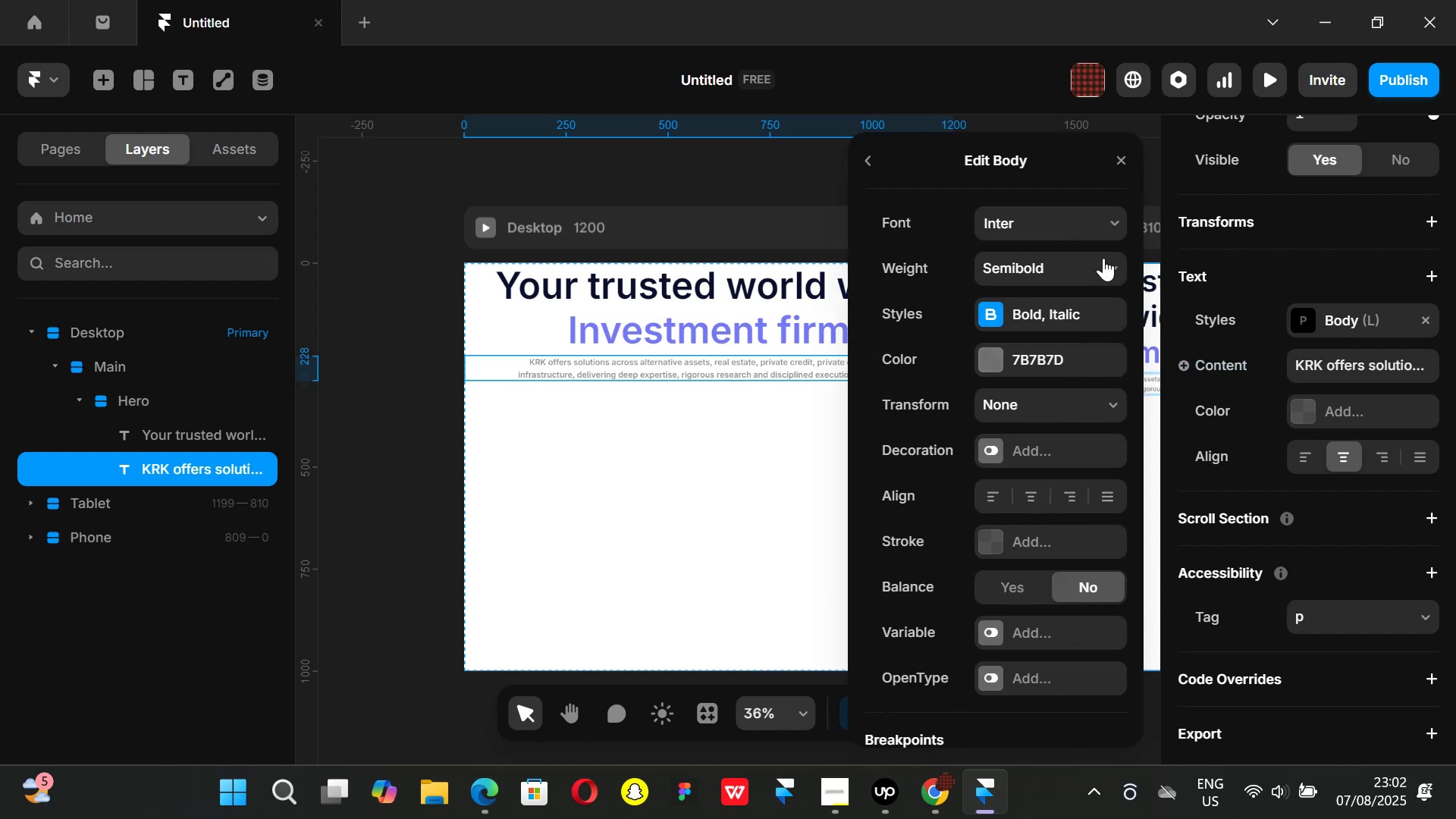 
left_click([1106, 262])
 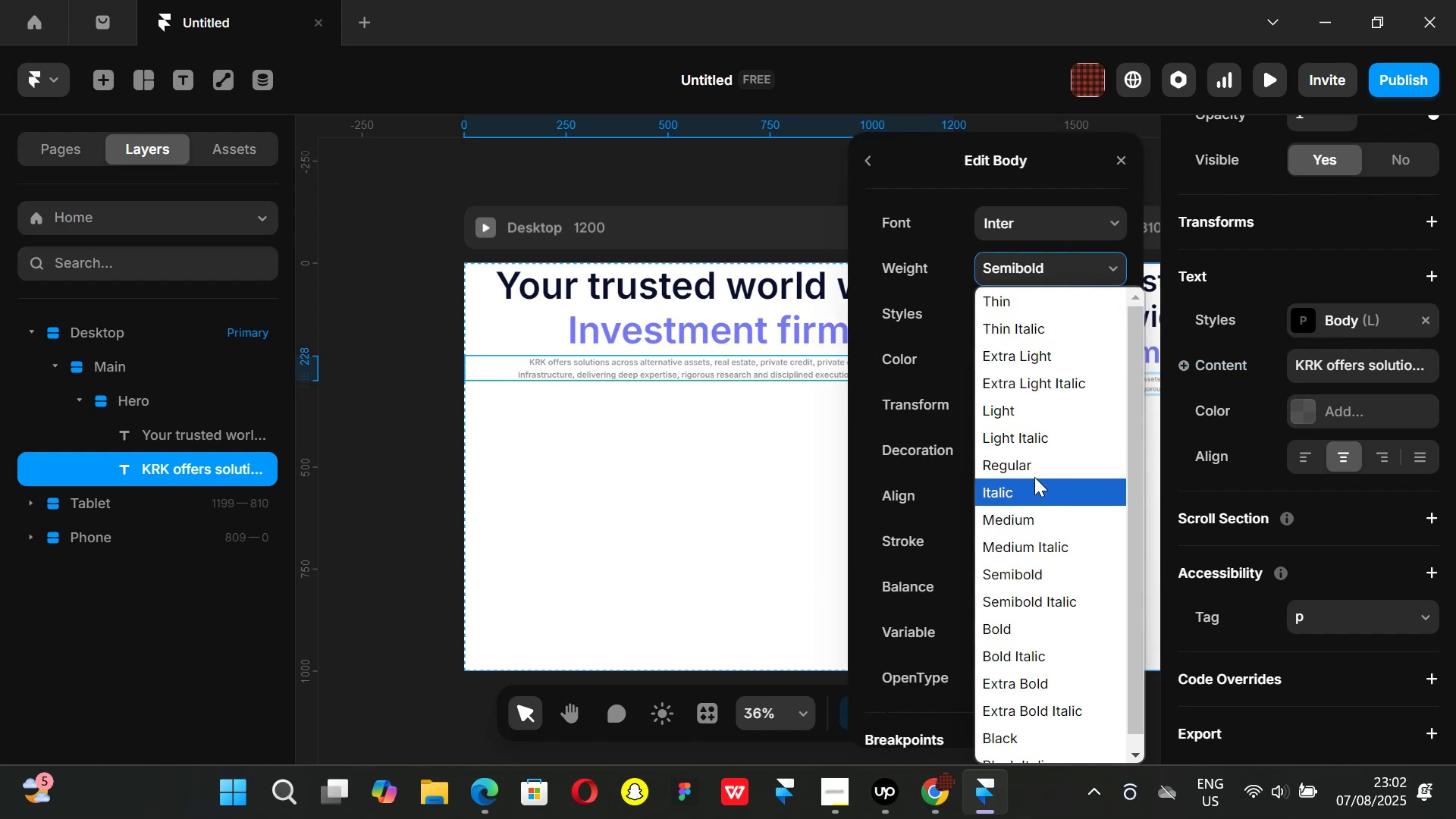 
left_click([1031, 472])
 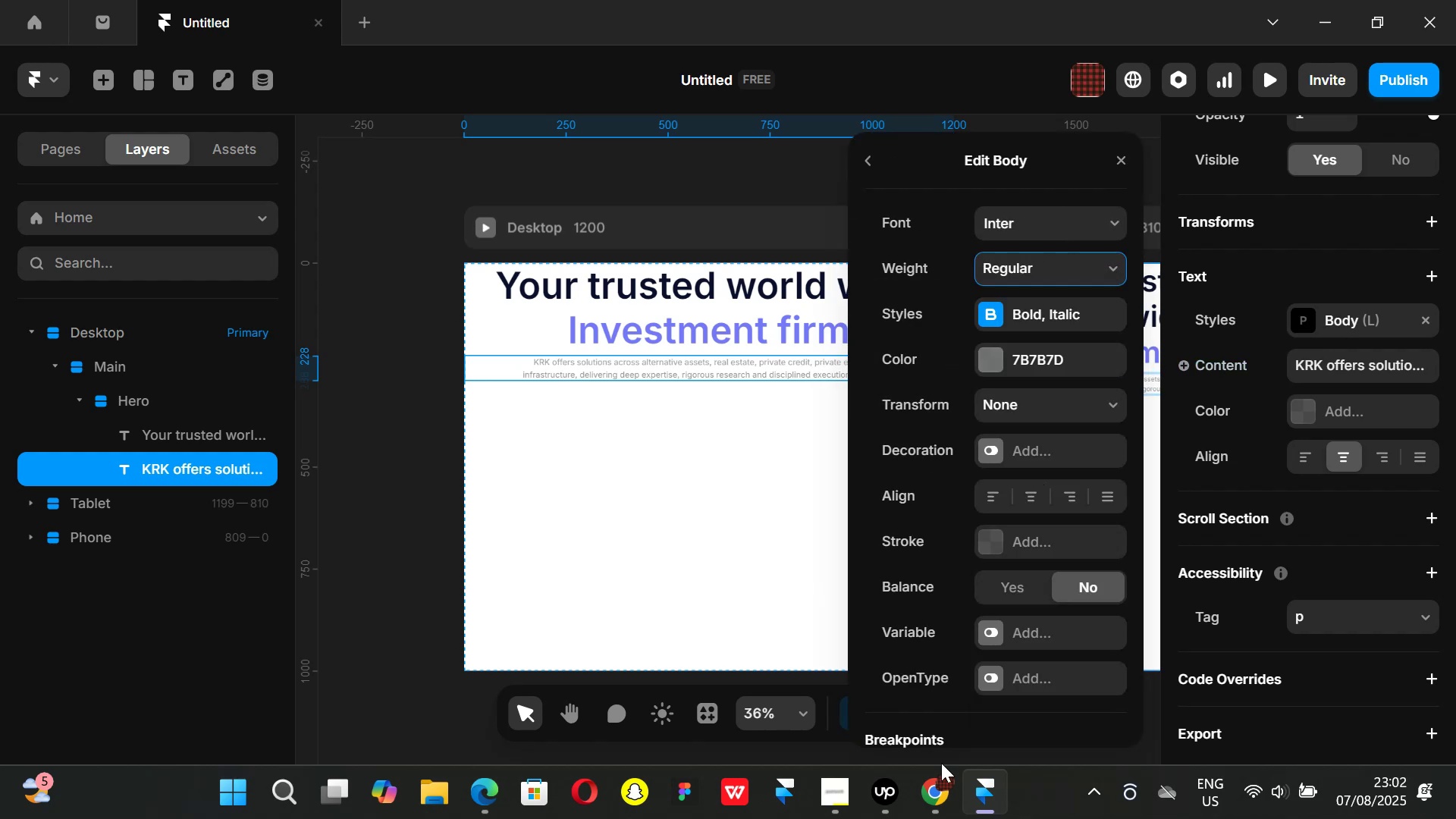 
left_click([926, 818])
 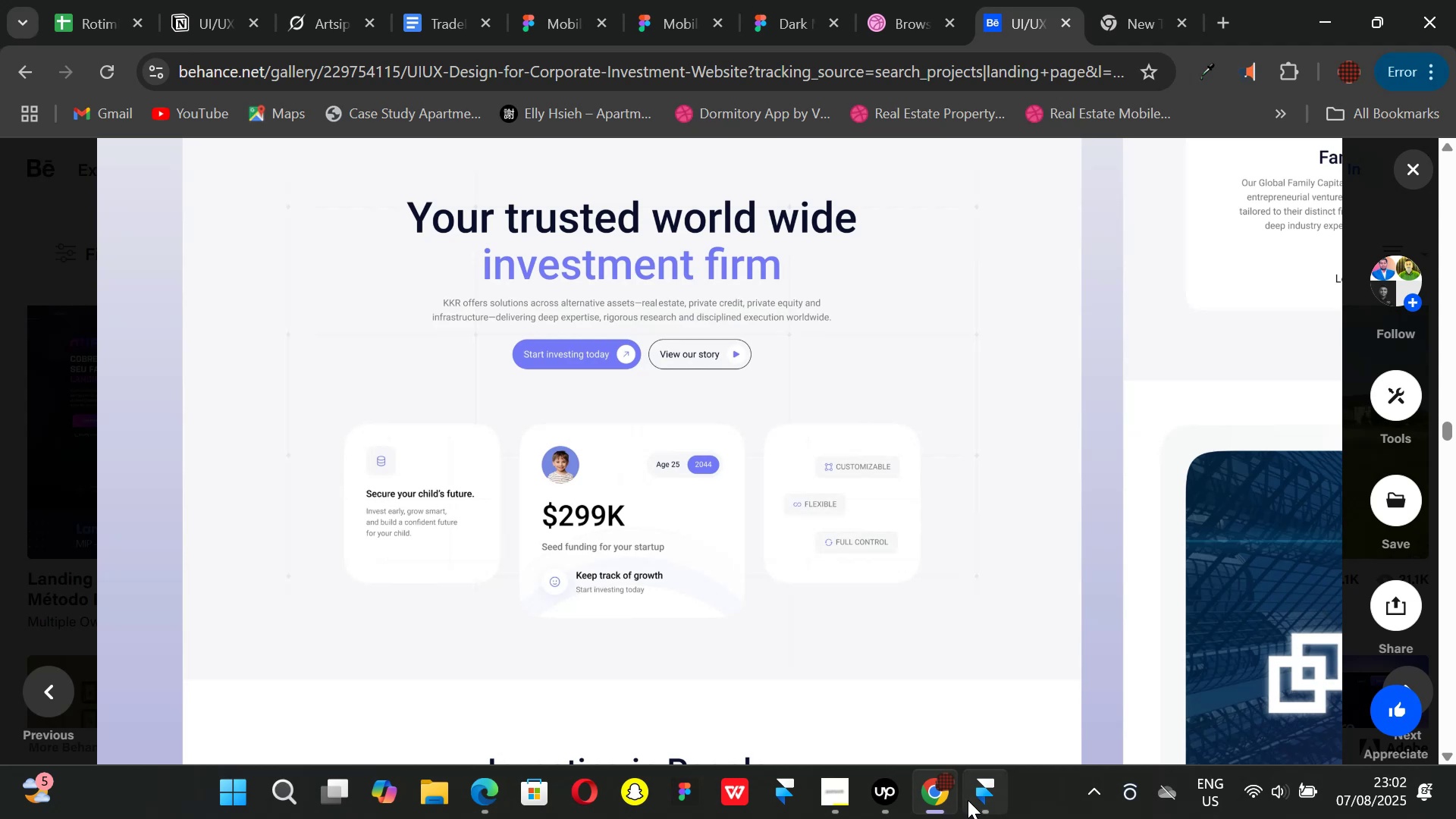 
left_click([974, 802])
 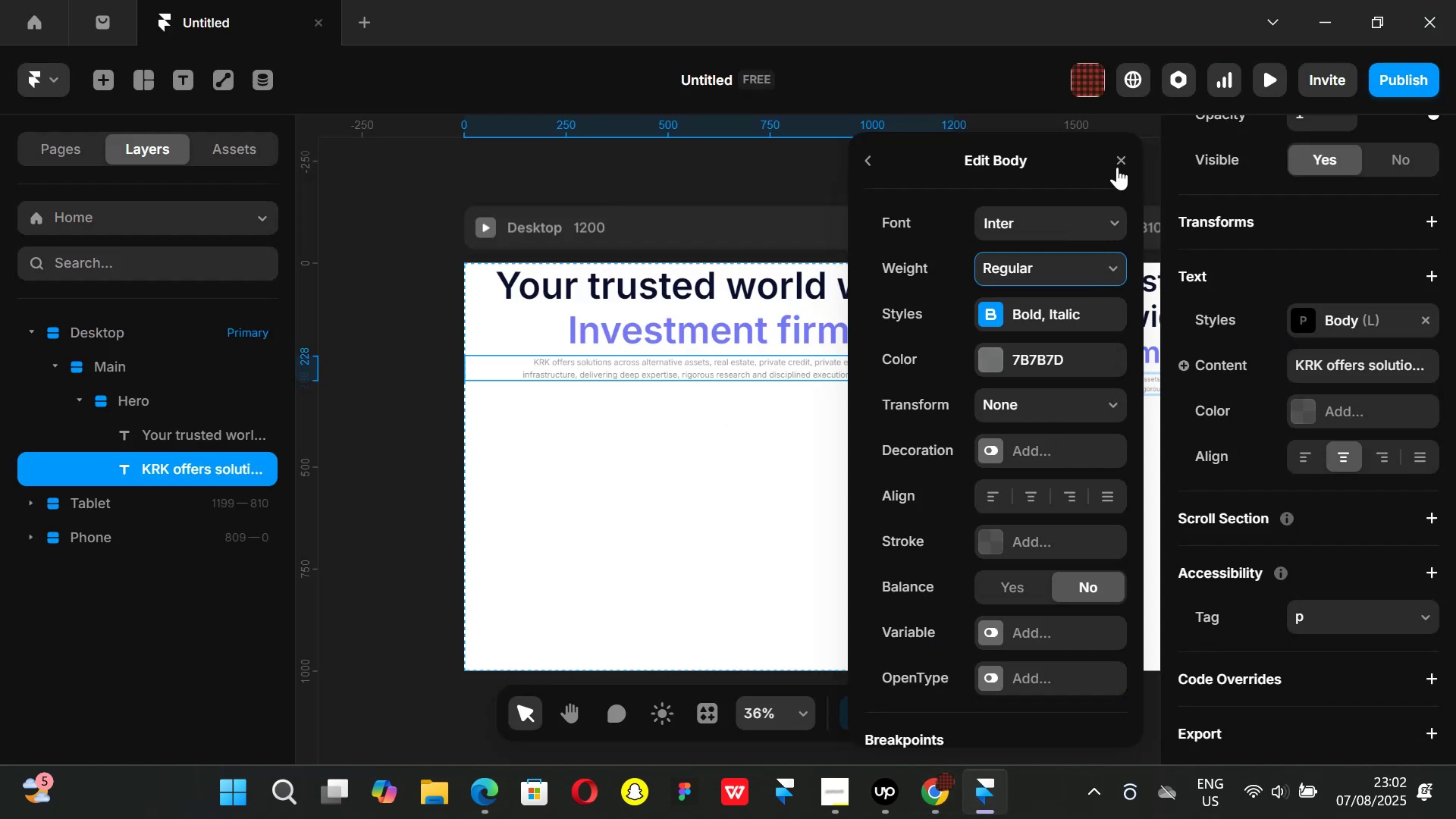 
left_click([1120, 158])
 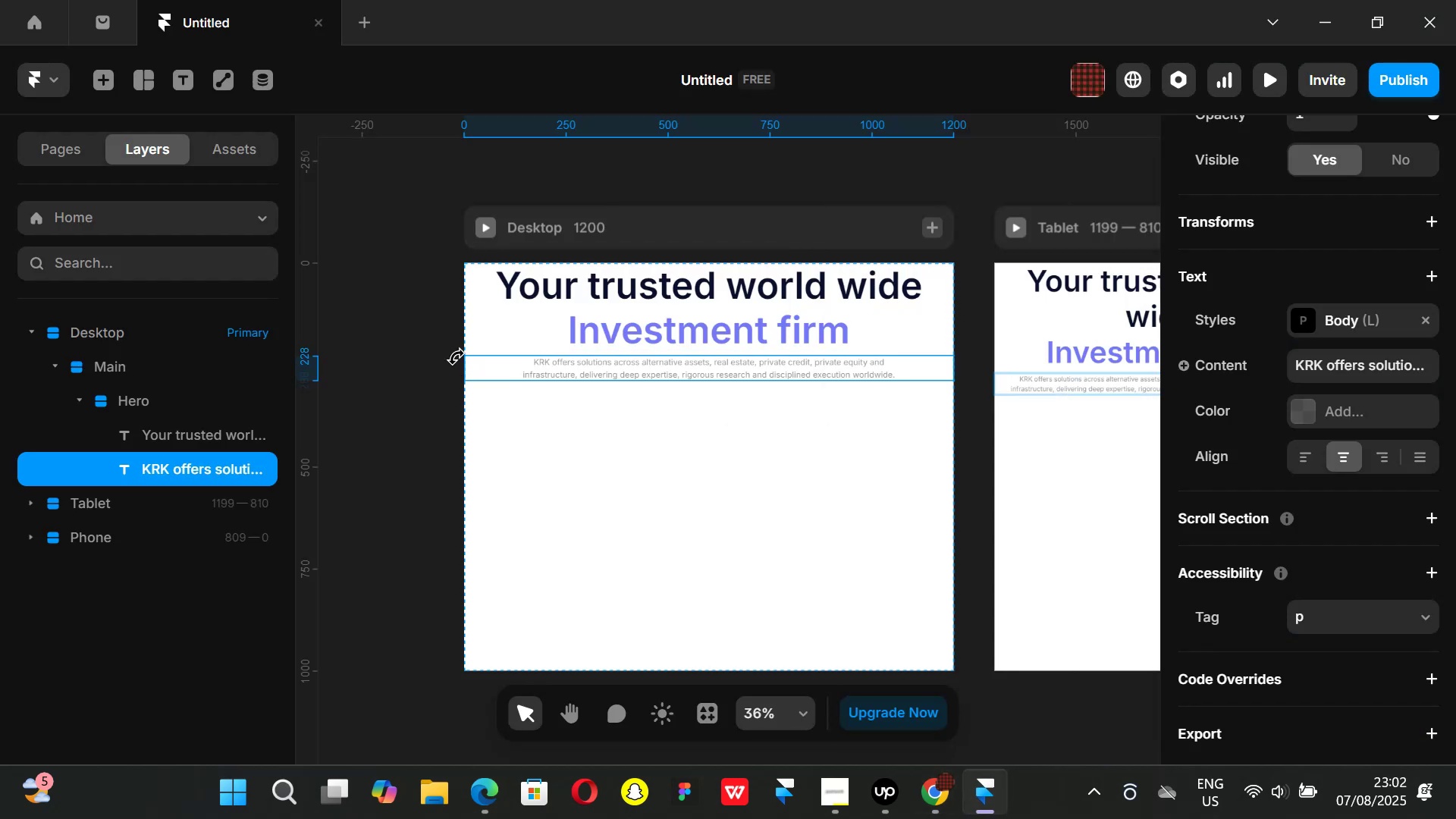 
left_click([426, 355])
 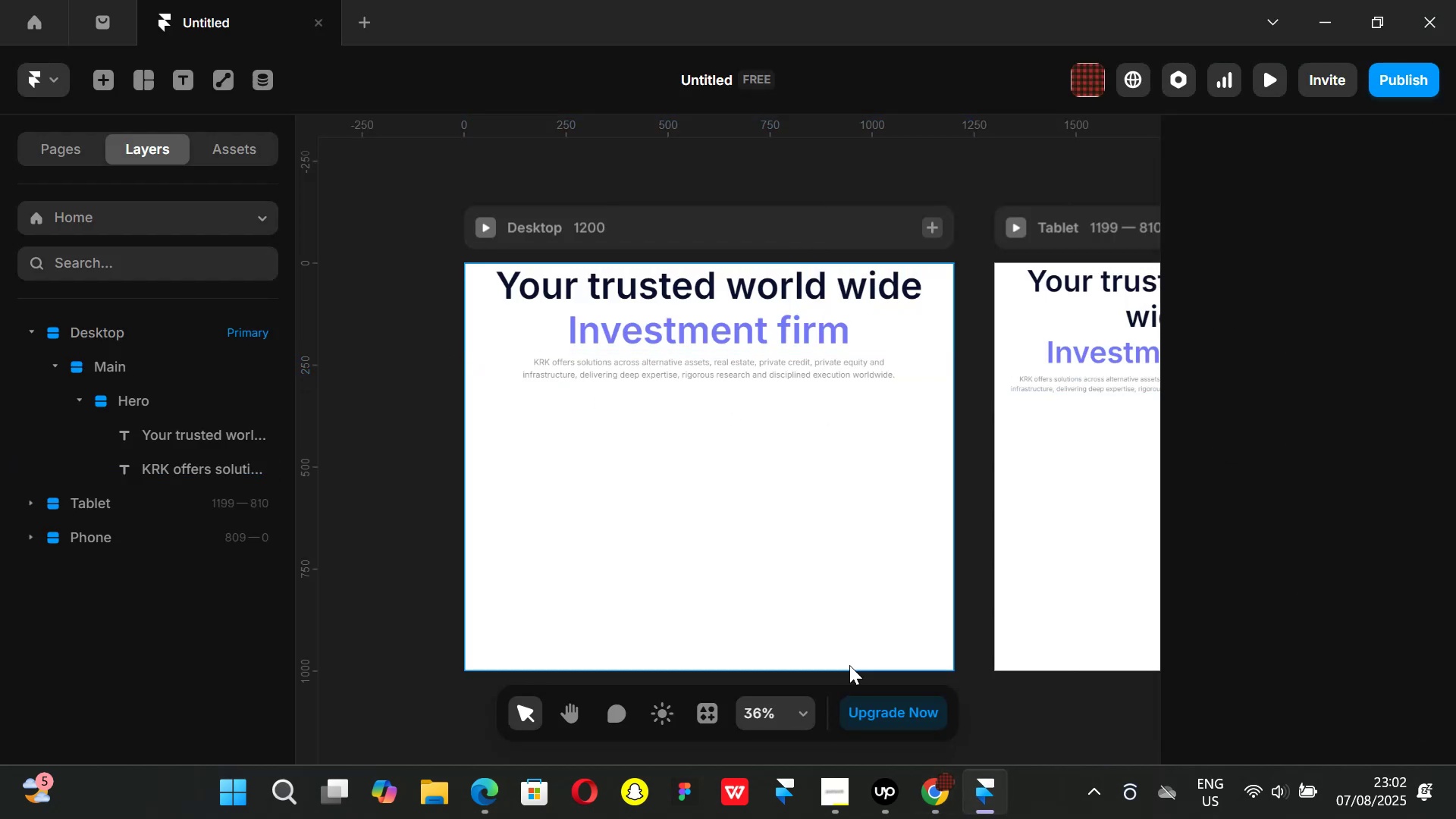 
left_click([937, 802])
 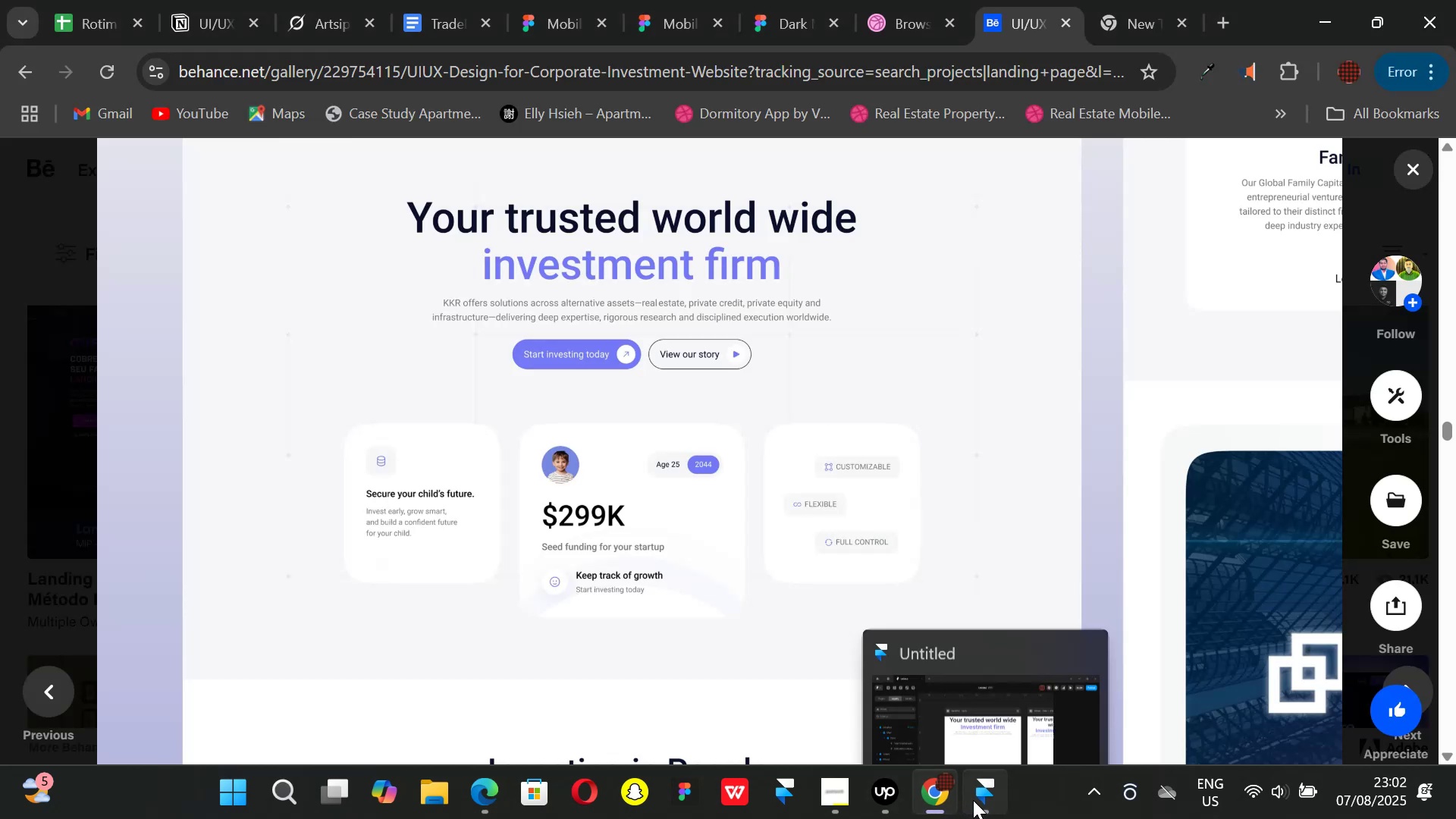 
left_click([973, 800])
 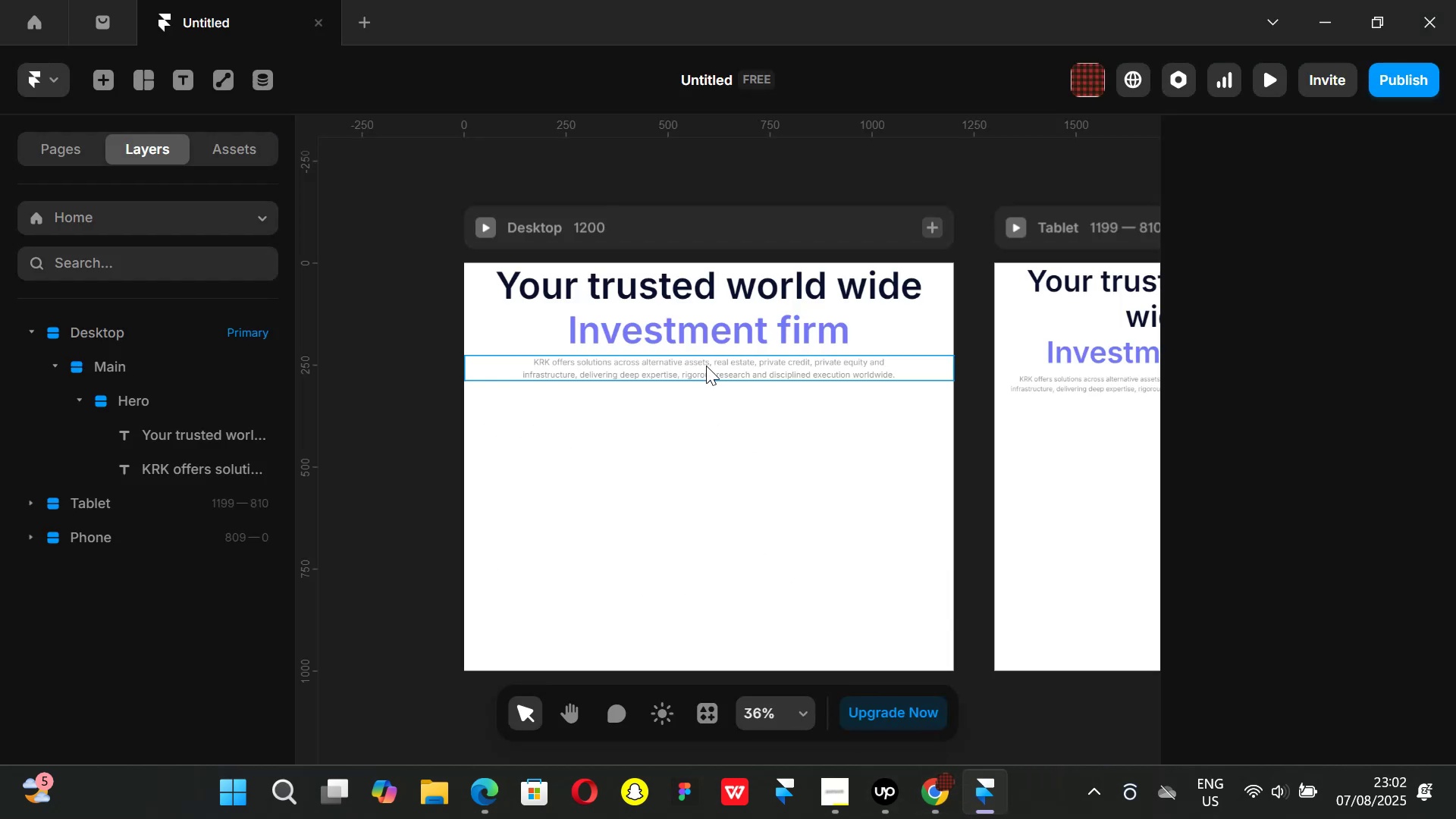 
hold_key(key=ControlLeft, duration=0.96)
scroll: coordinate [714, 406], scroll_direction: up, amount: 1.0
 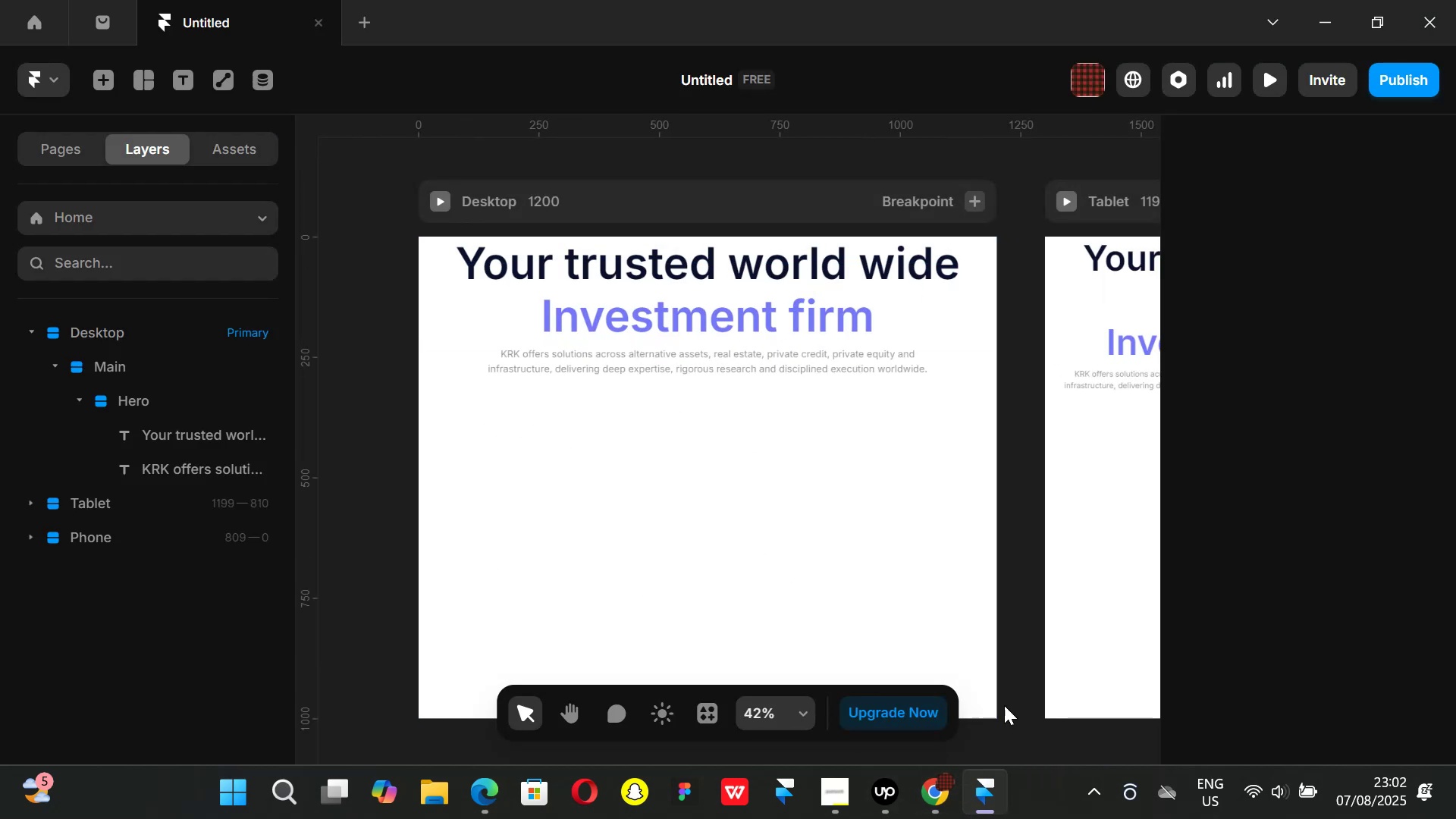 
left_click([948, 788])
 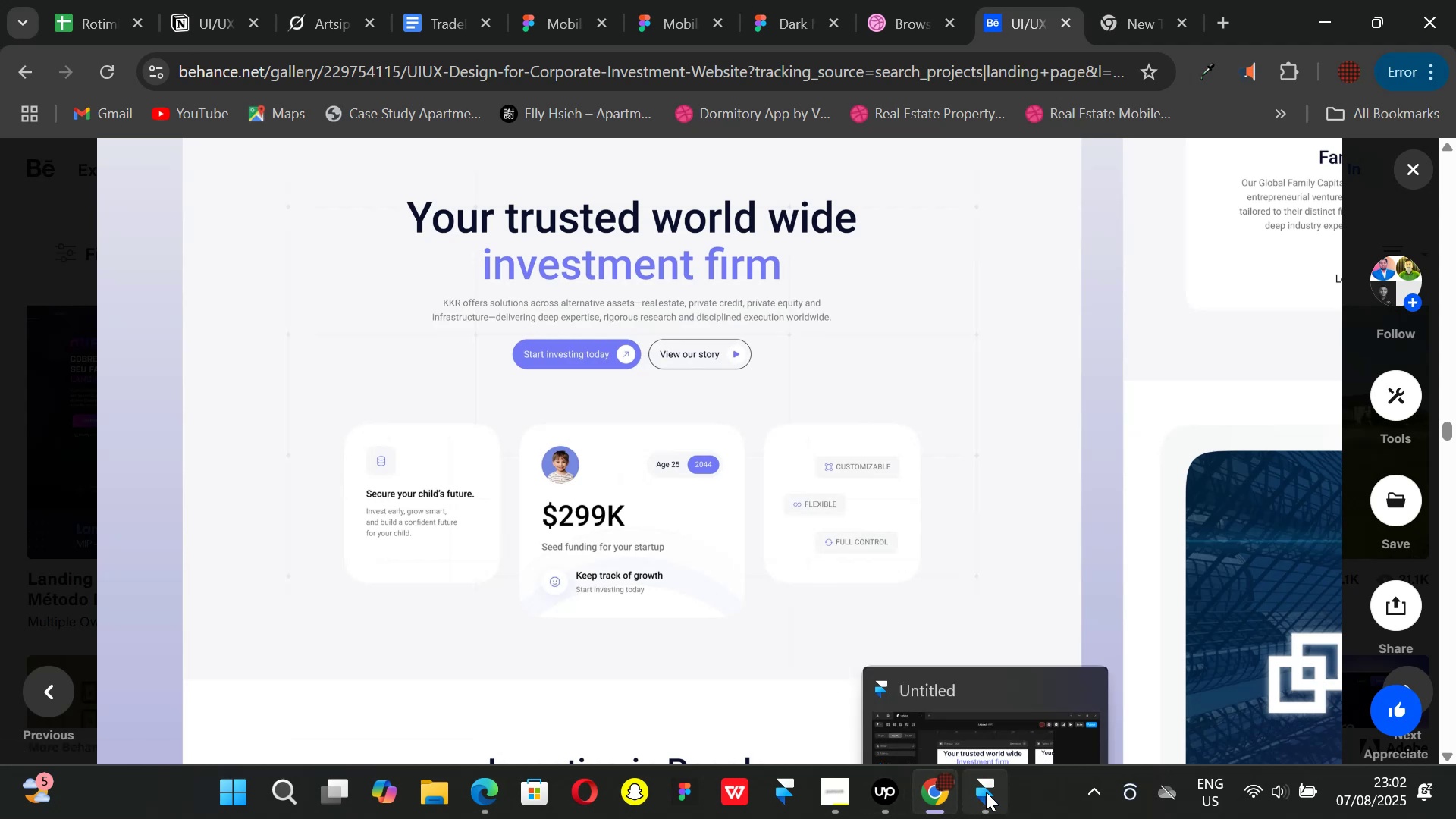 
left_click([984, 797])
 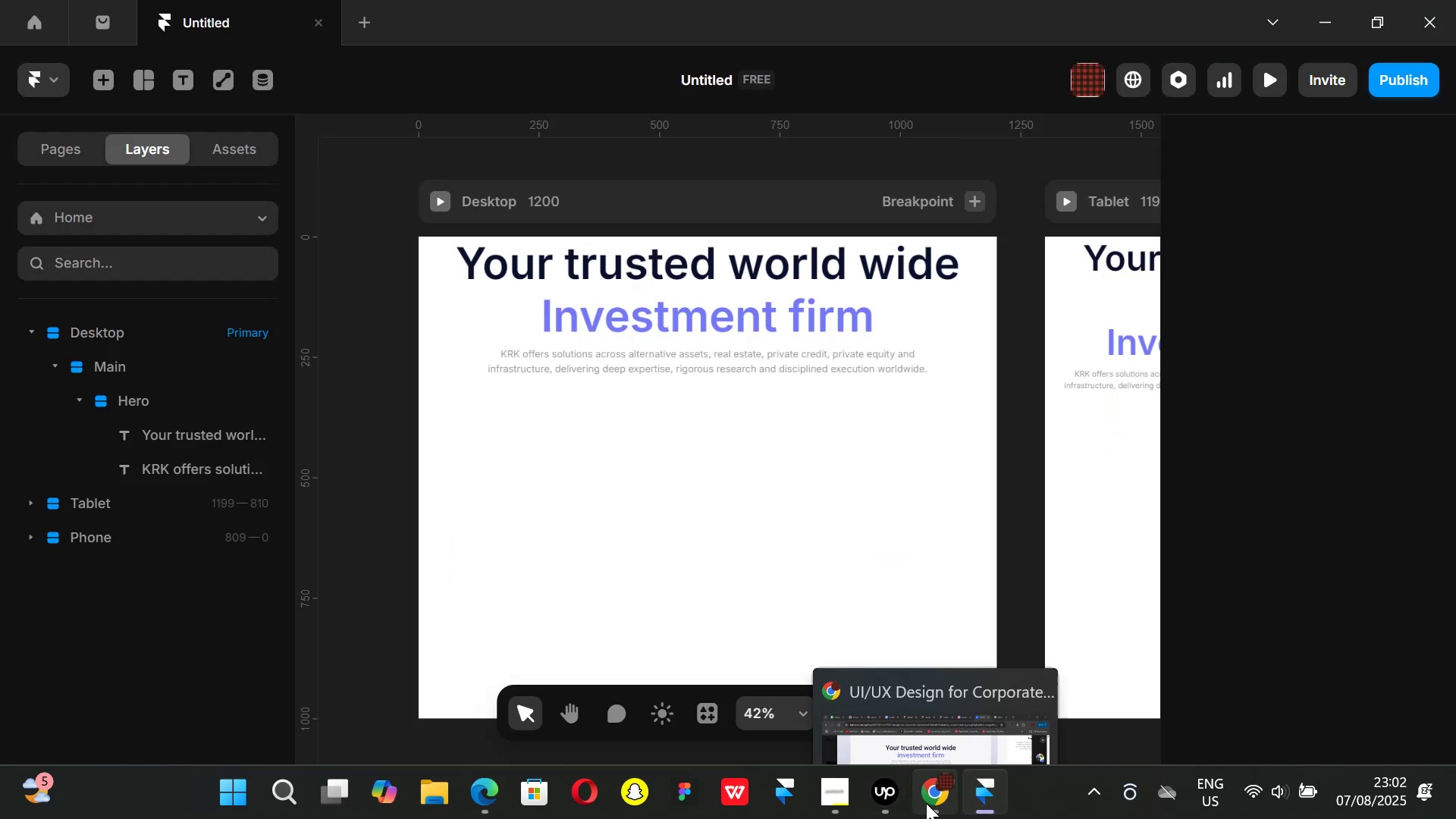 
left_click([926, 803])
 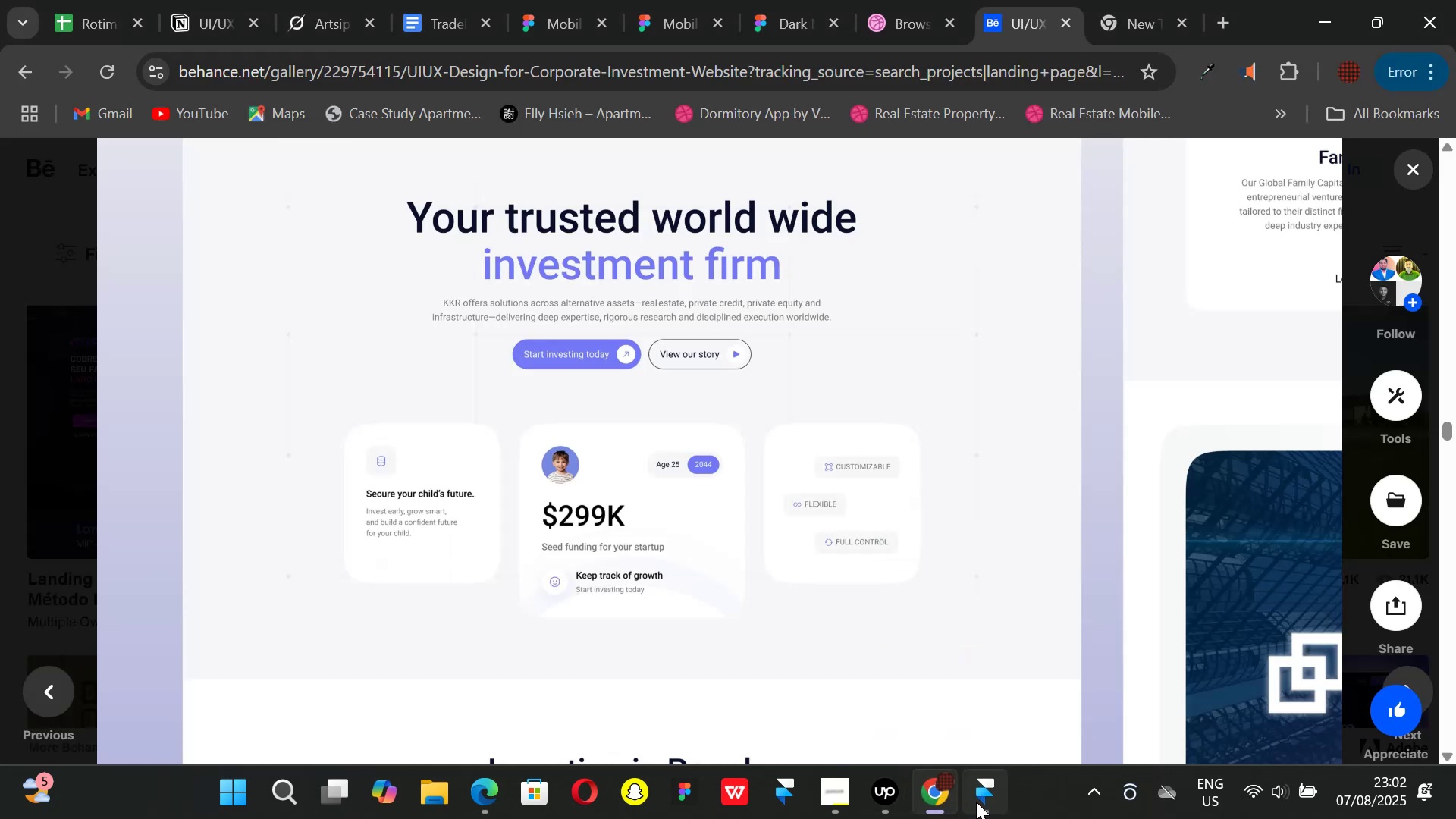 
mouse_move([979, 813])
 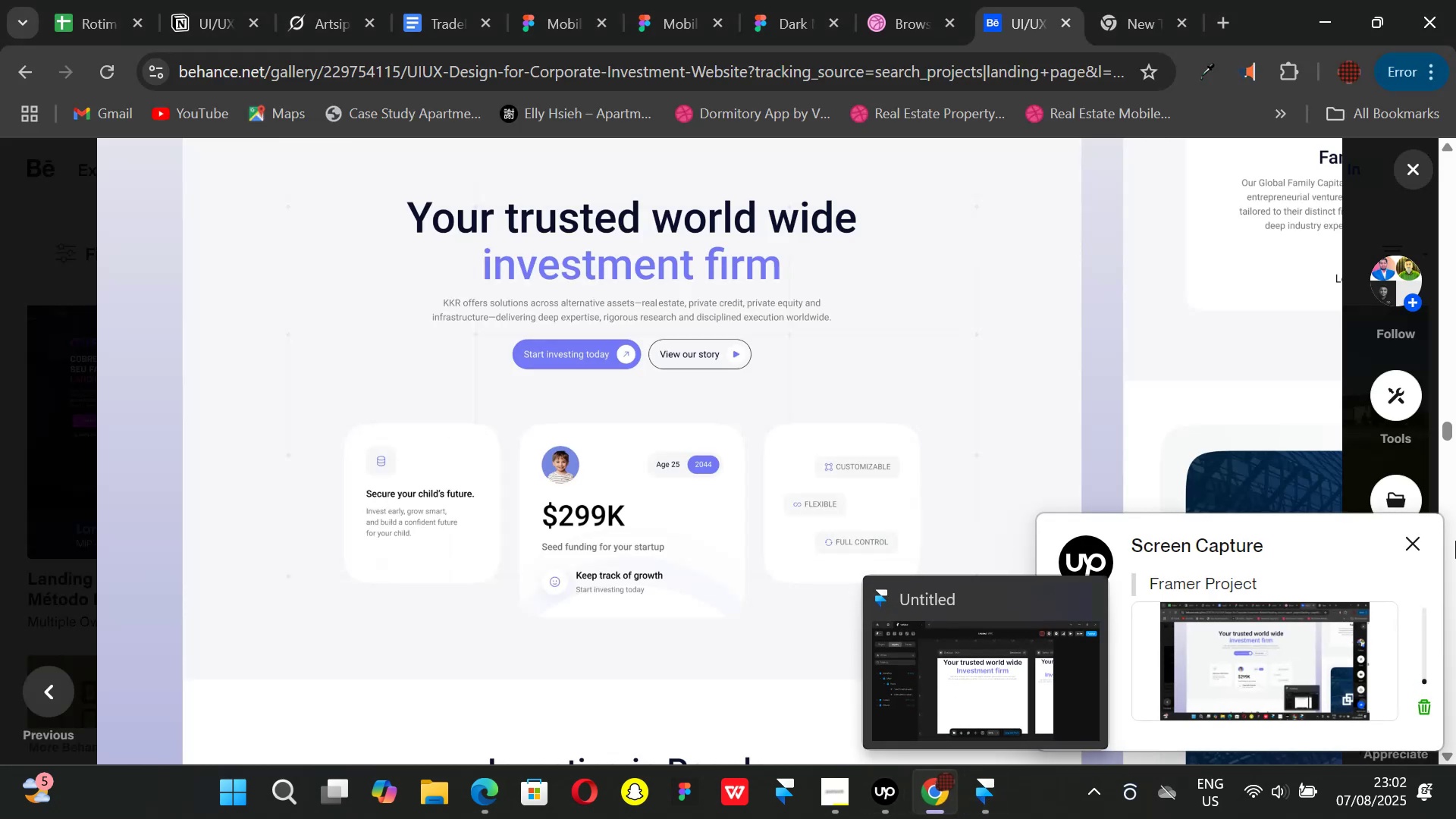 
left_click([1414, 542])
 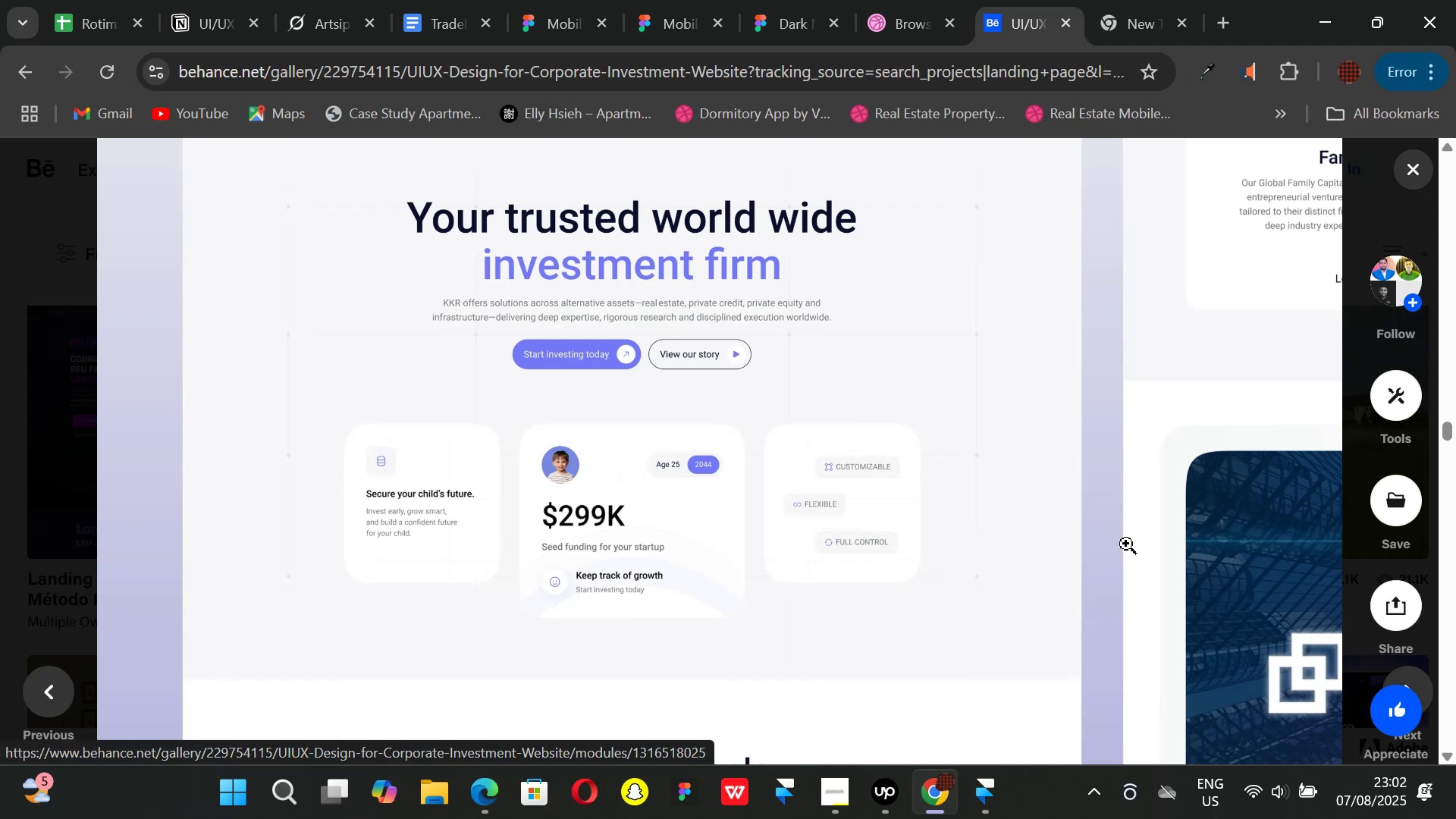 
wait(5.02)
 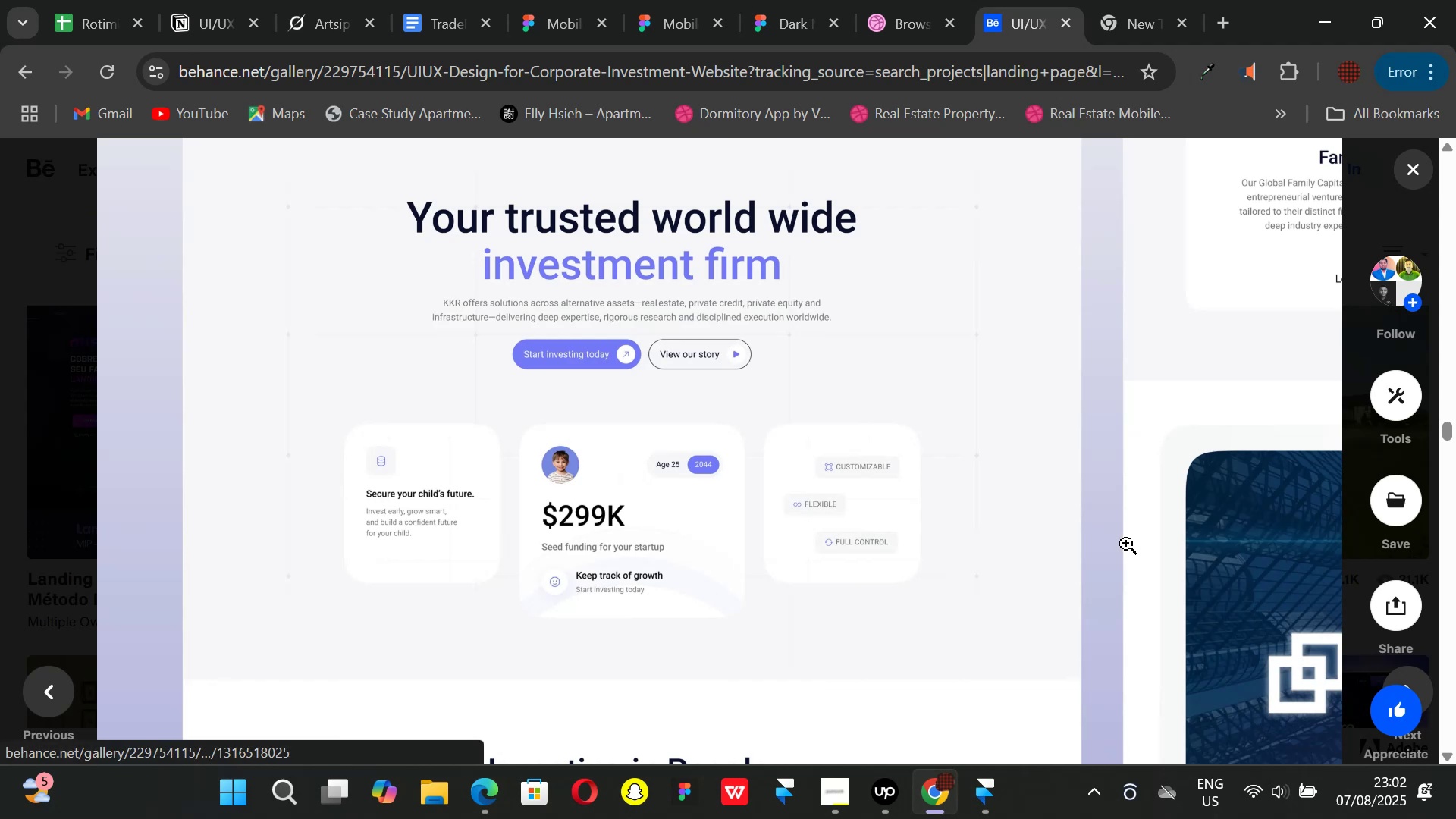 
mouse_move([966, 822])
 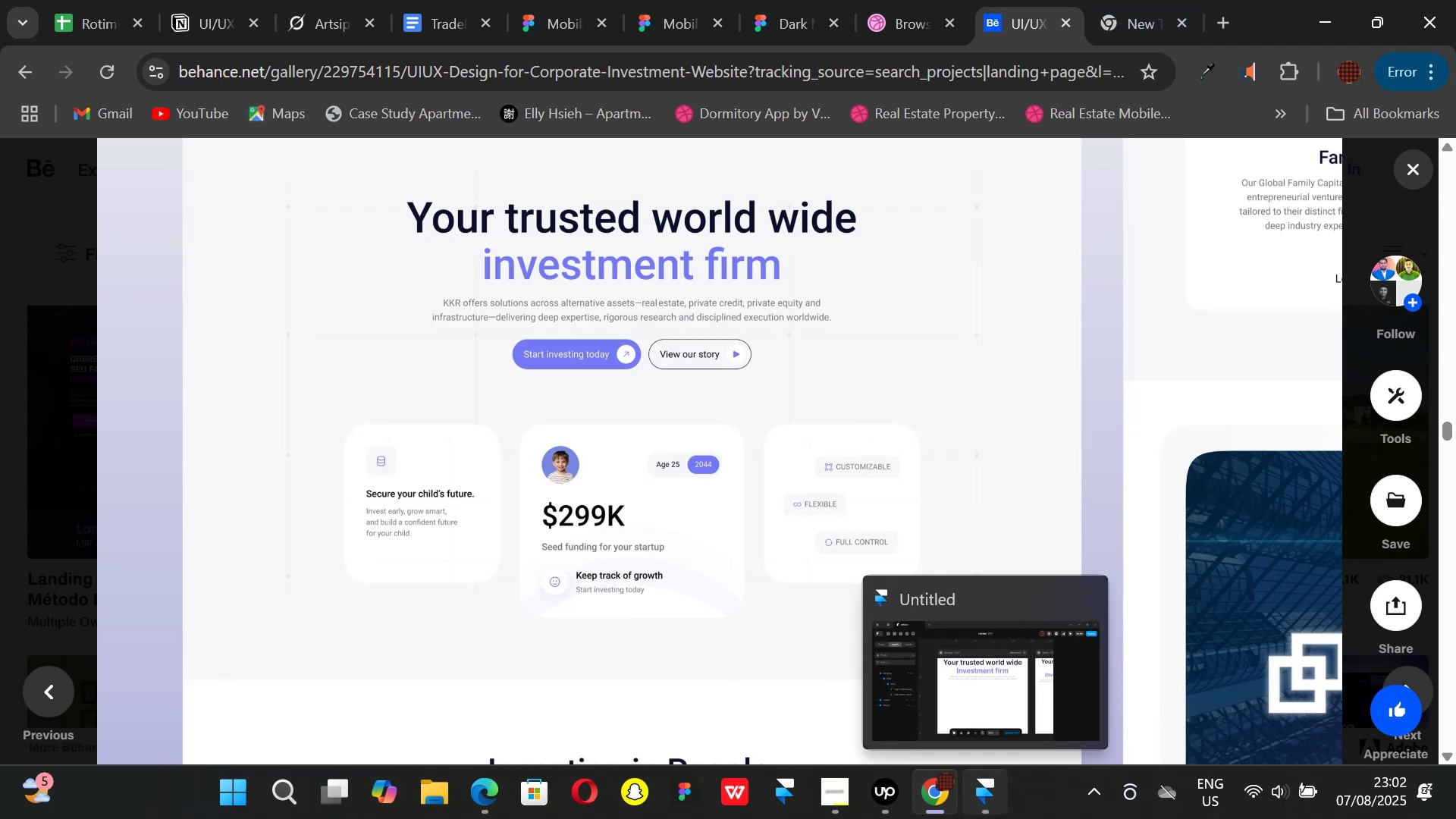 
mouse_move([971, 806])
 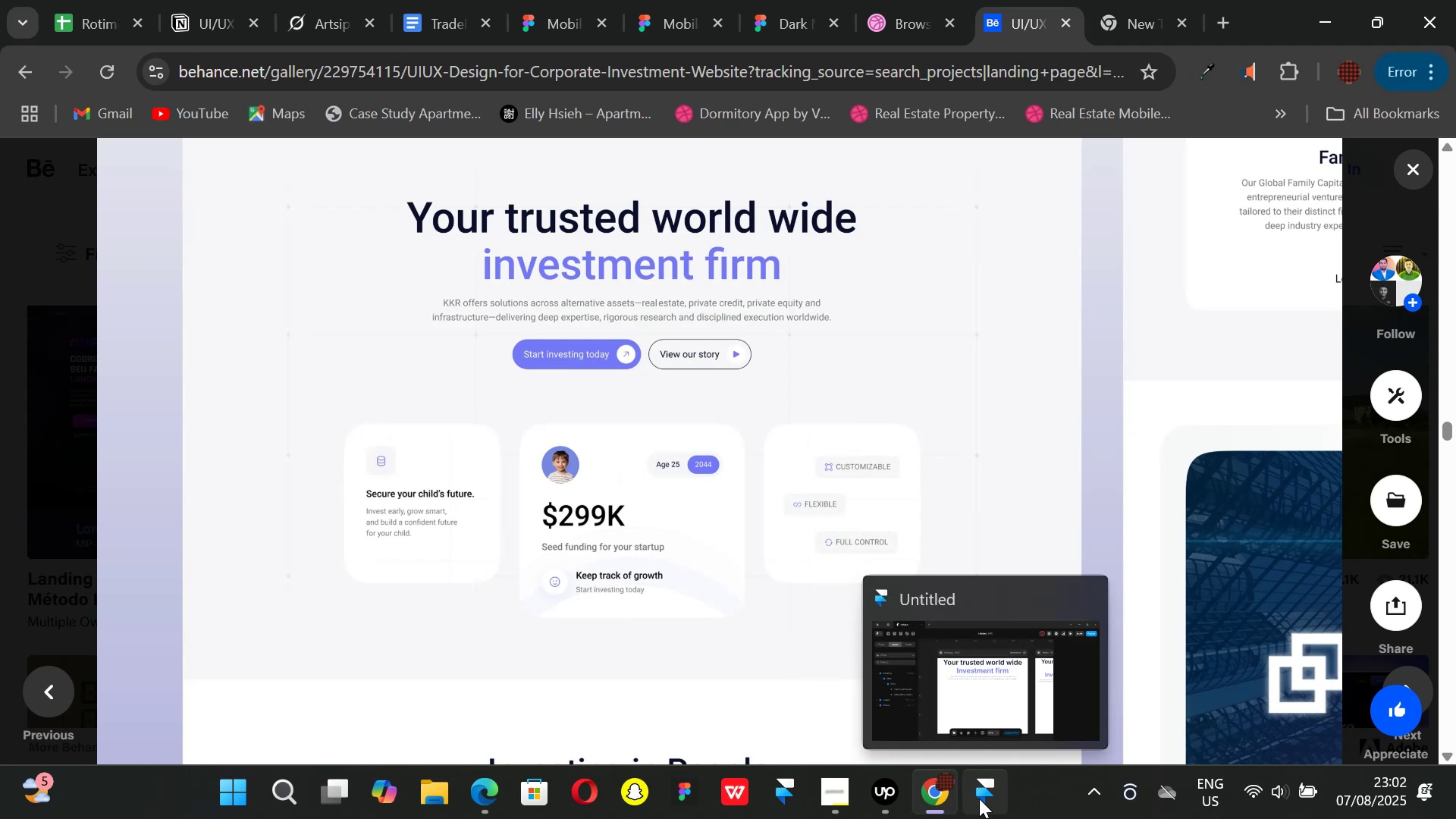 
left_click([979, 799])
 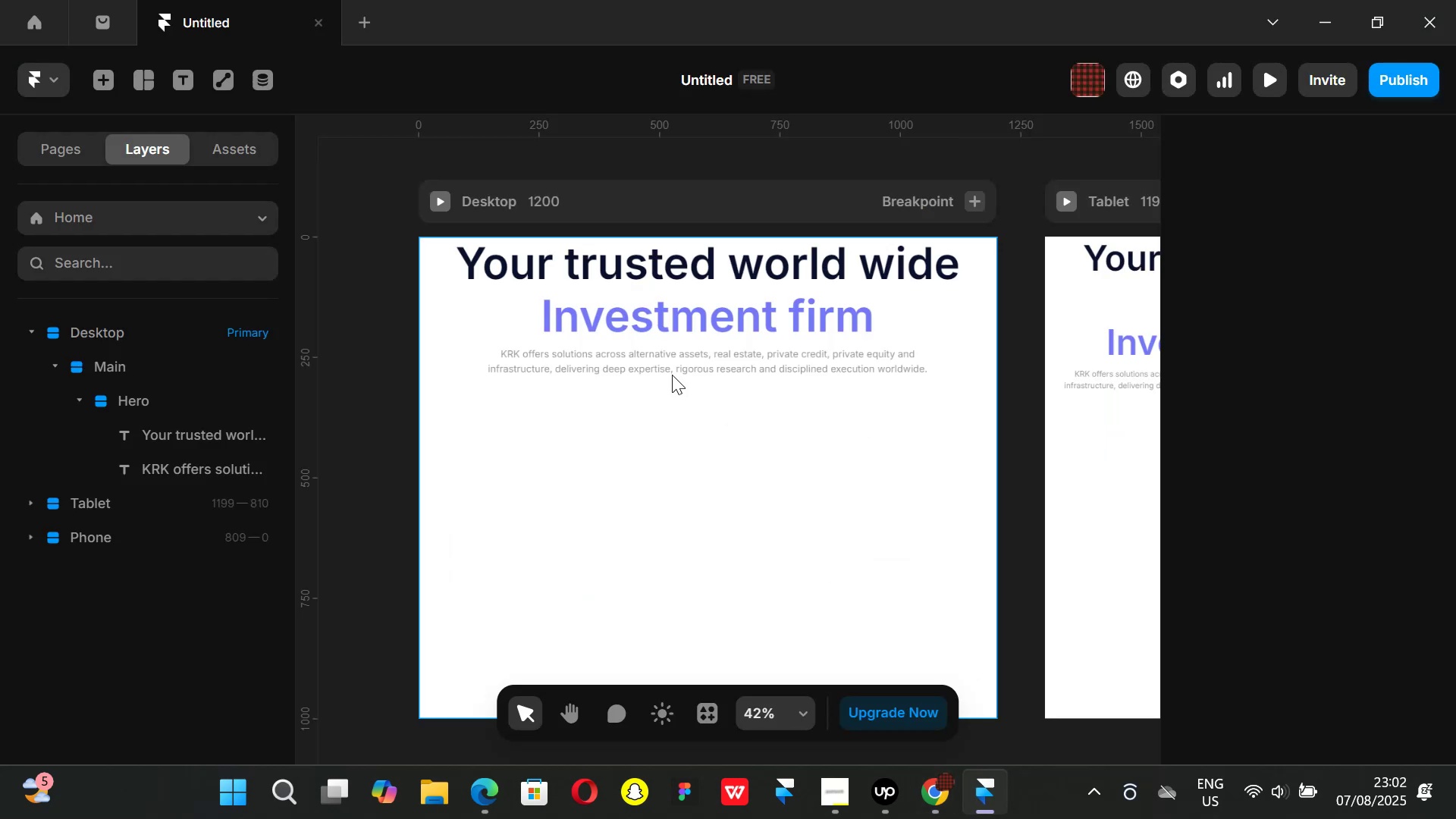 
left_click([675, 362])
 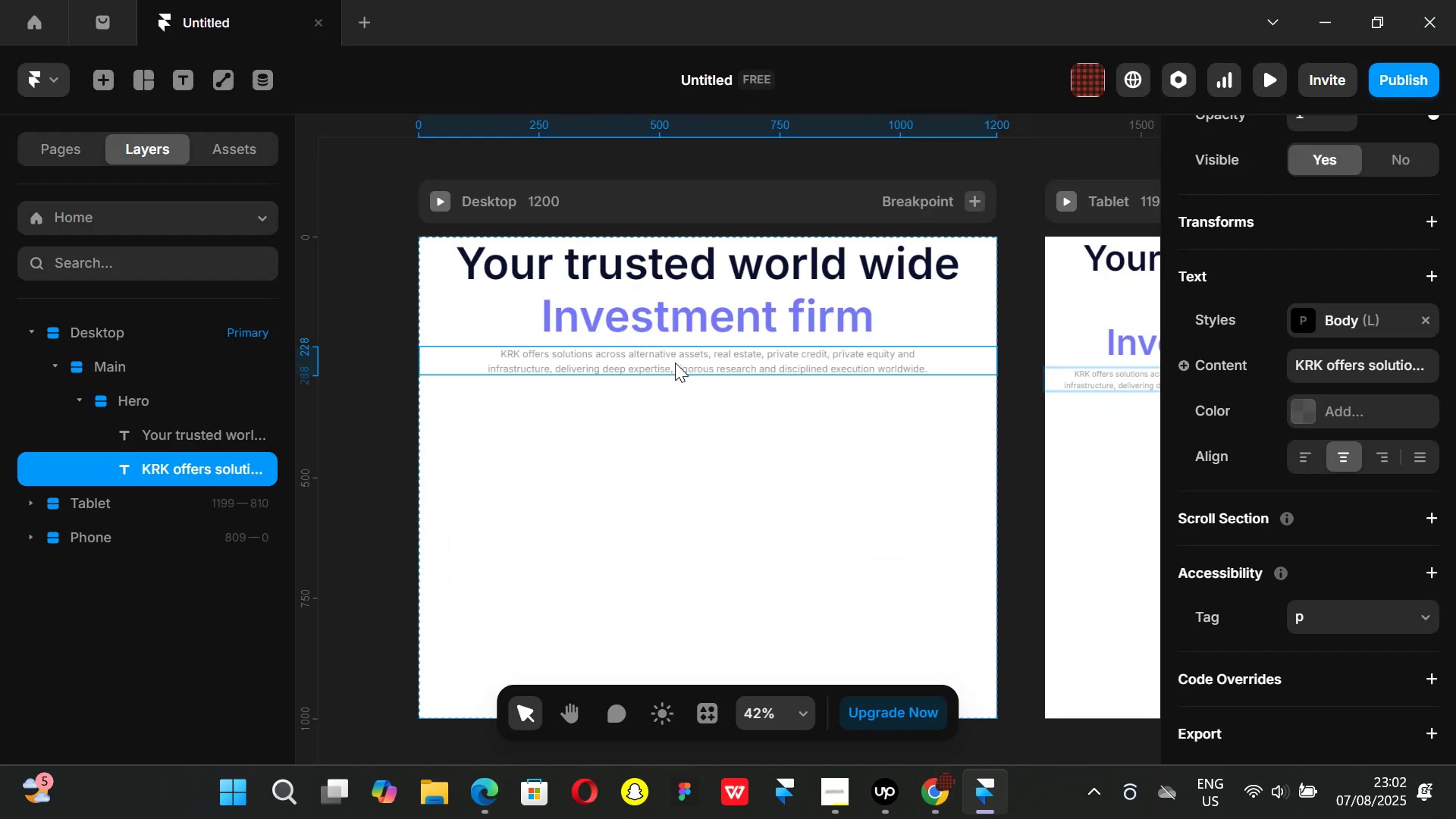 
key(Control+ControlLeft)
 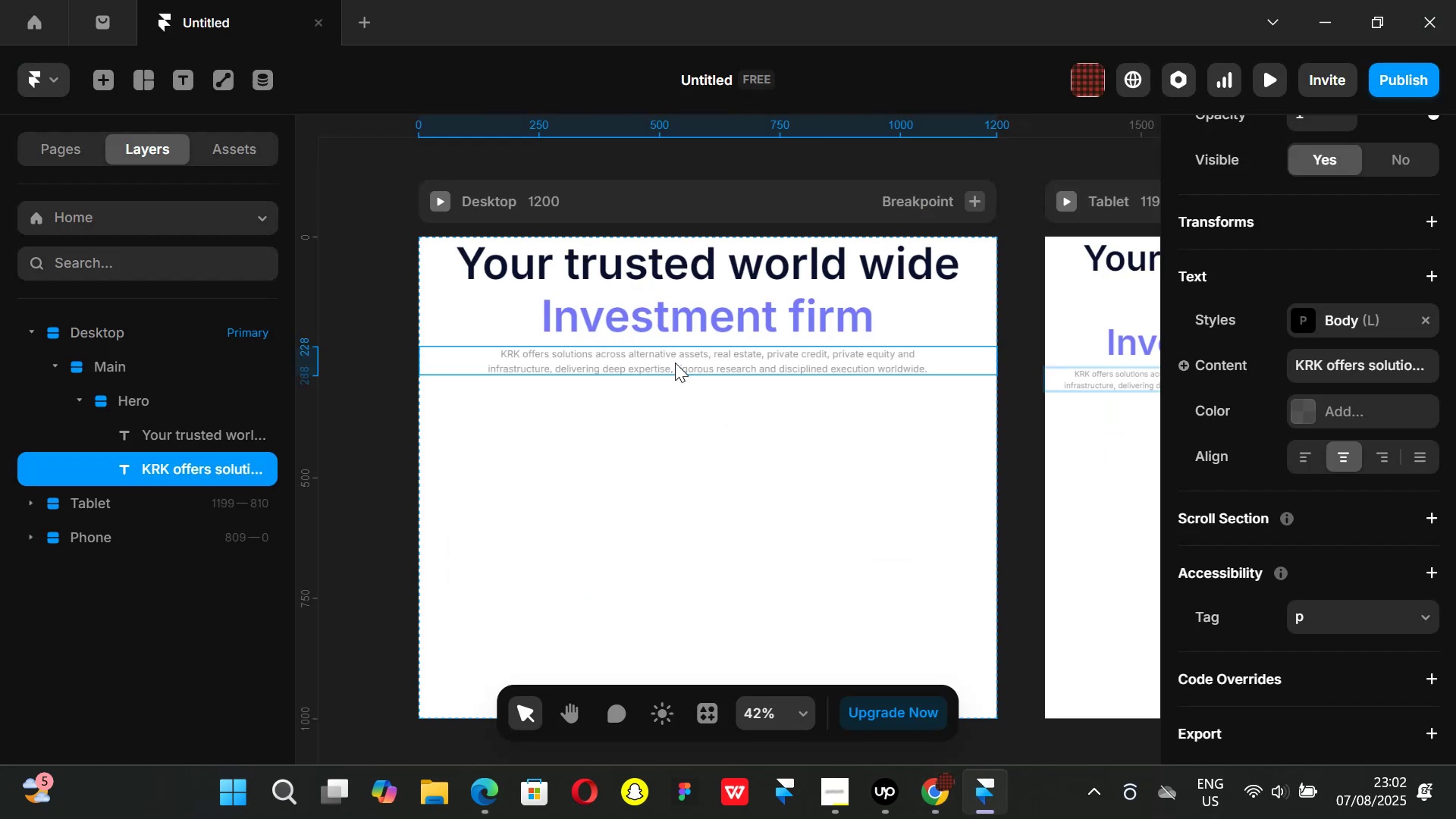 
key(Control+D)
 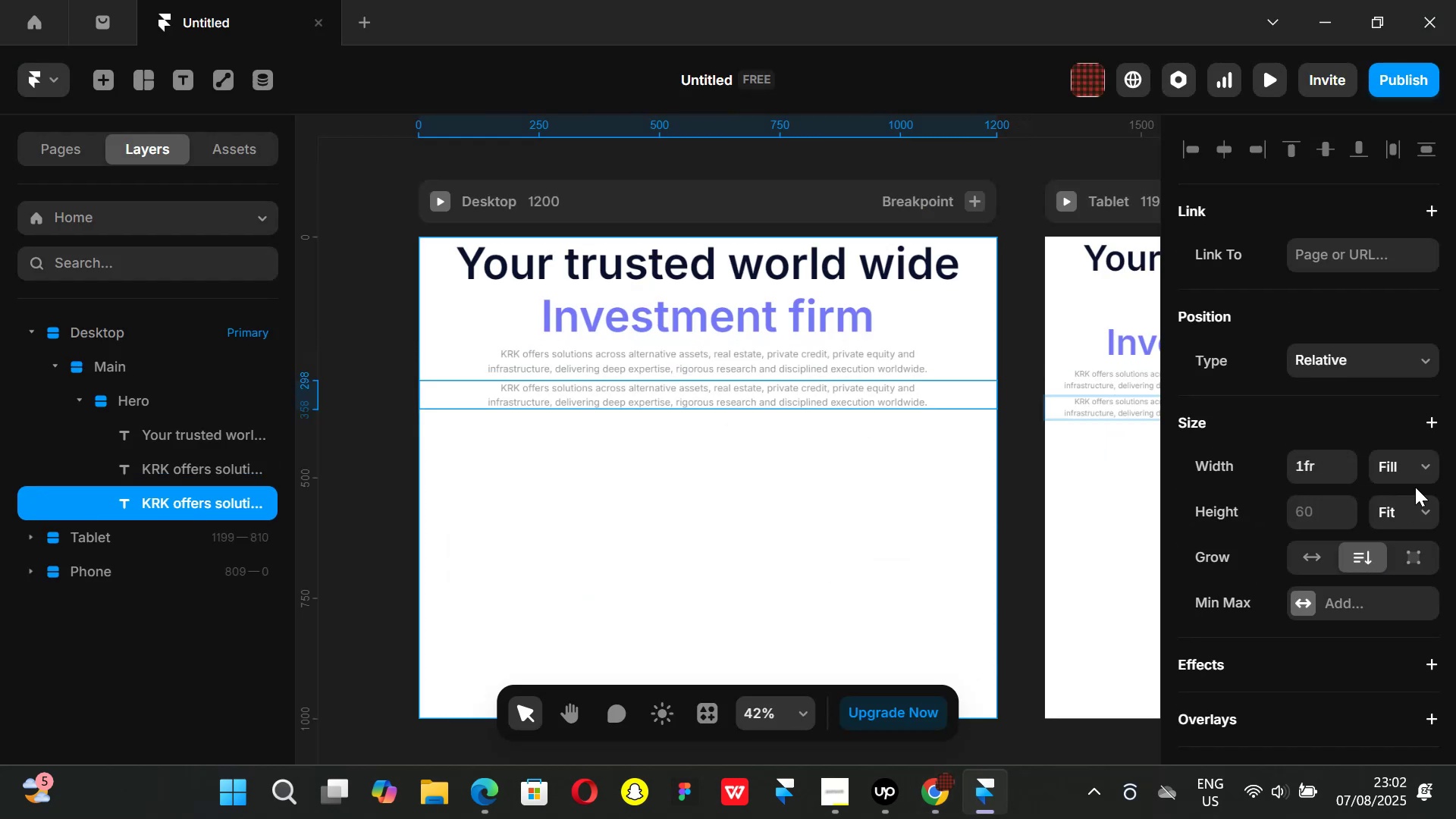 
left_click([1419, 469])
 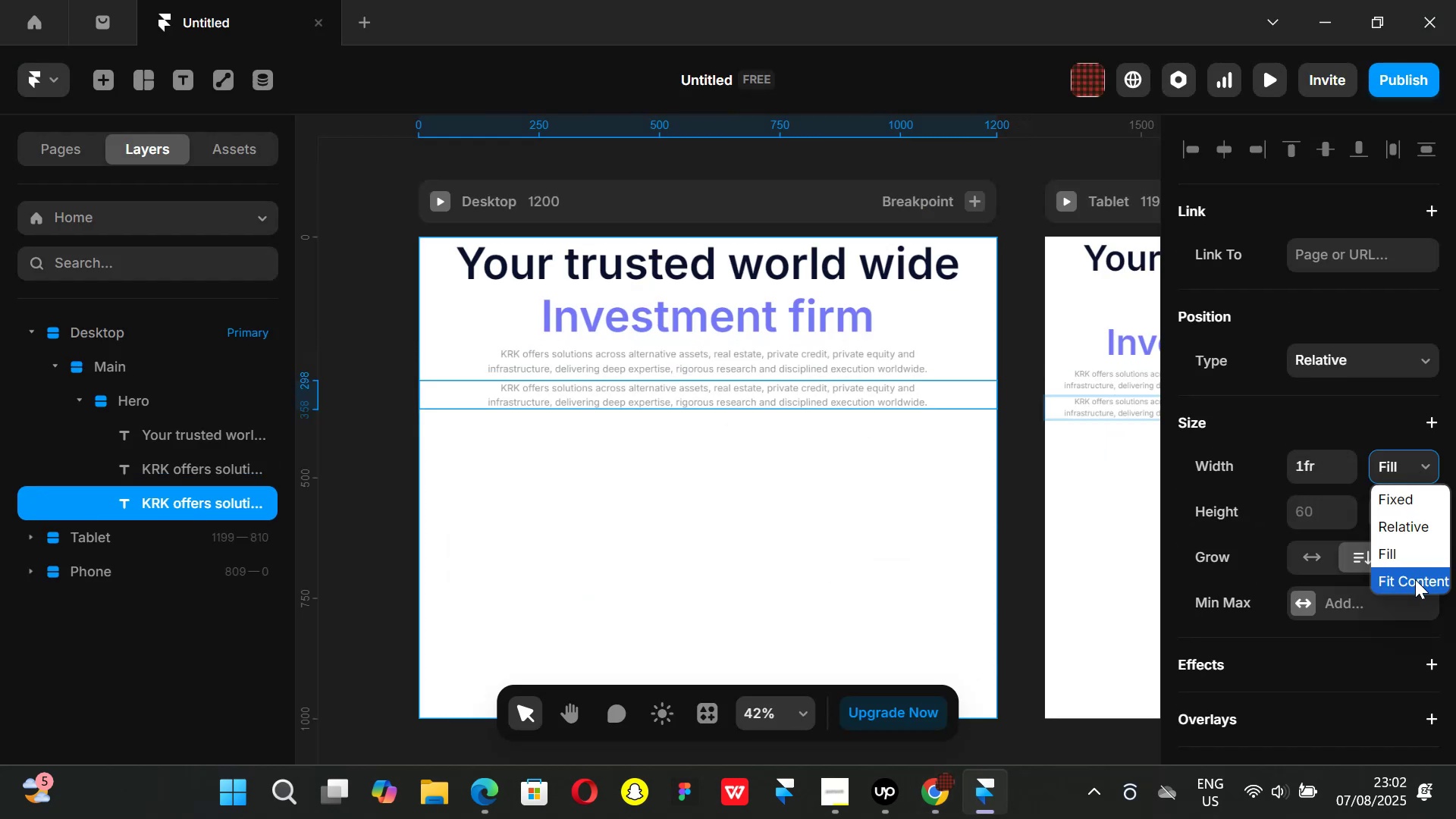 
left_click([1415, 579])
 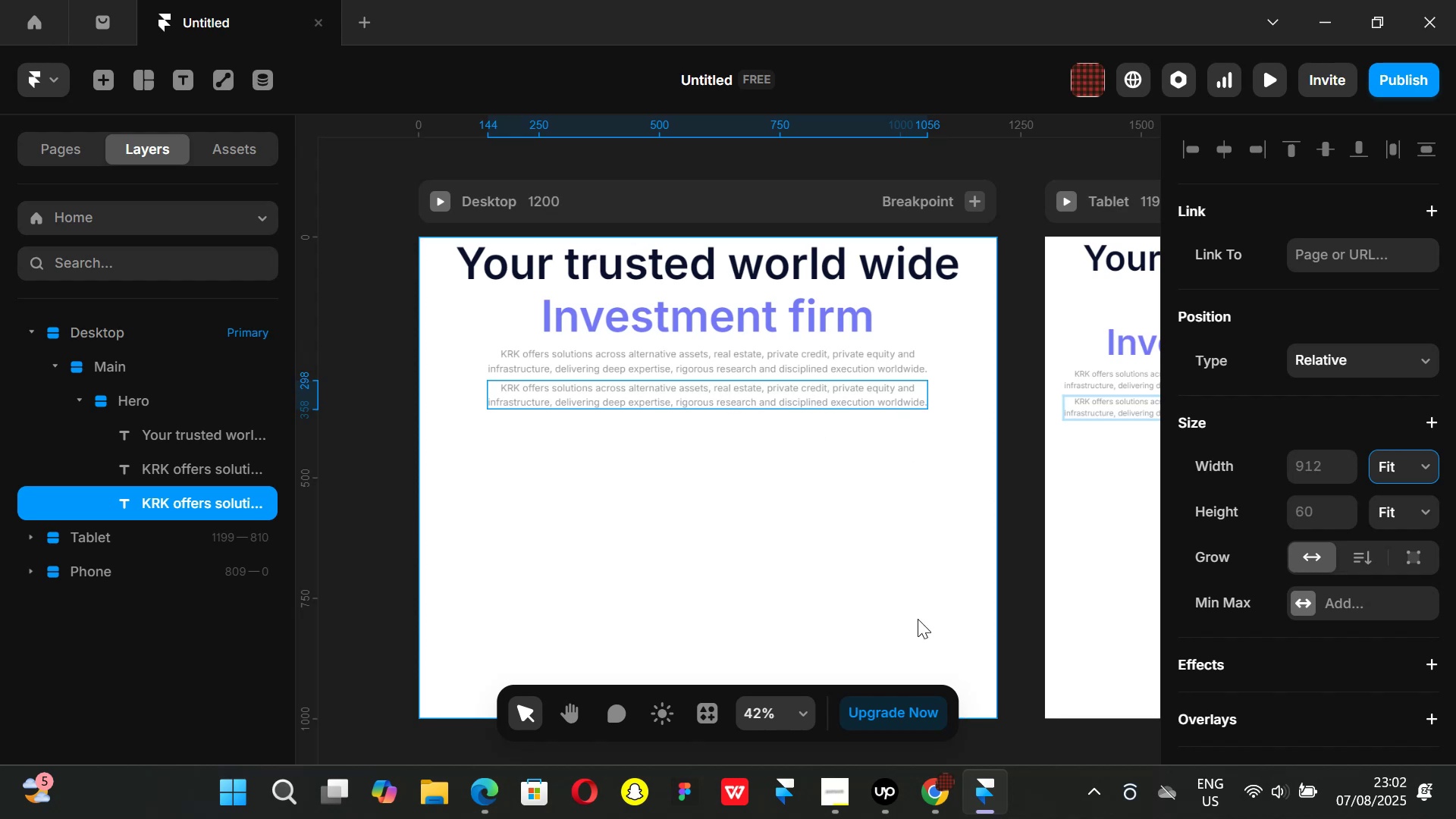 
left_click([923, 779])
 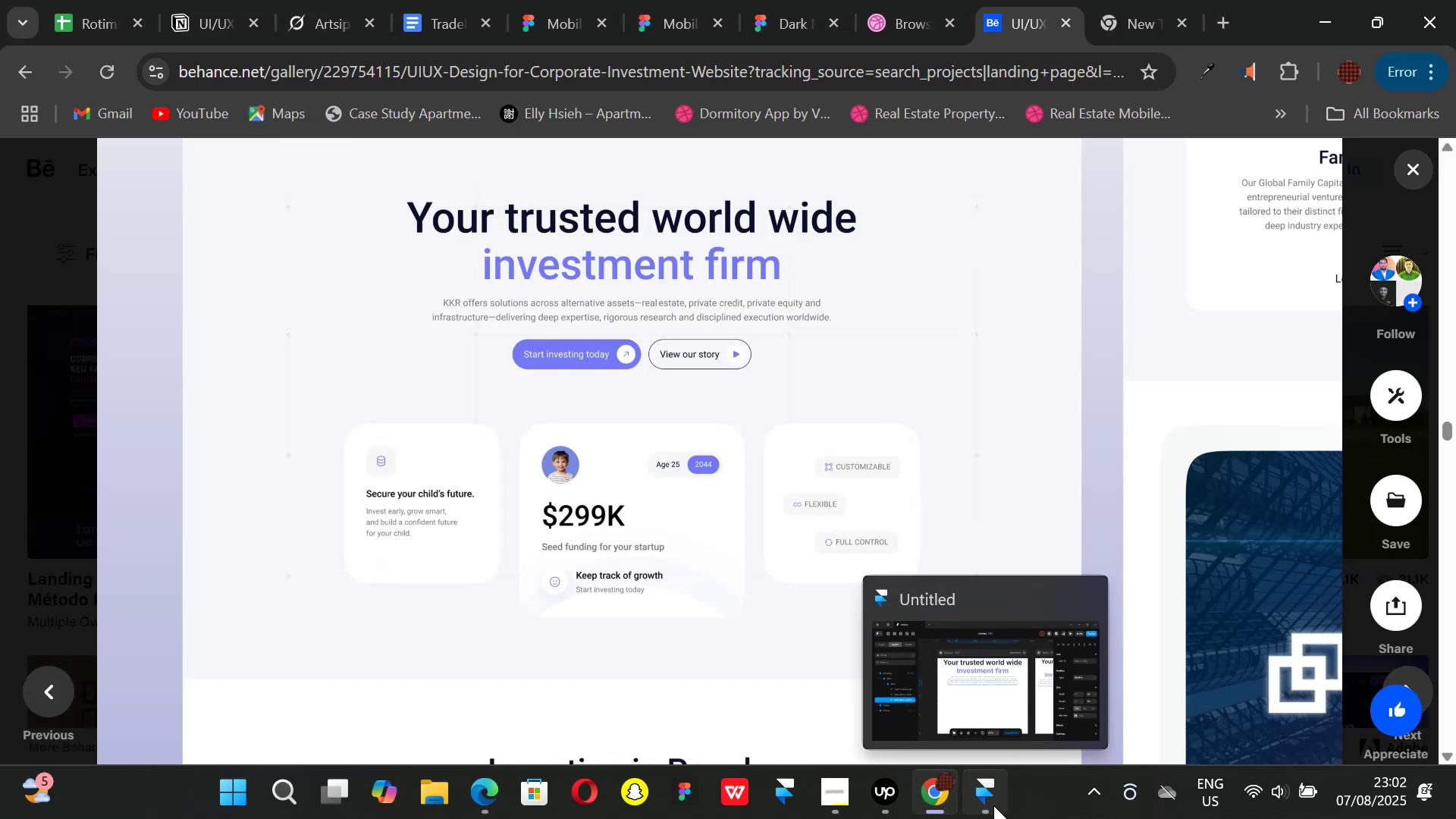 
left_click([993, 805])
 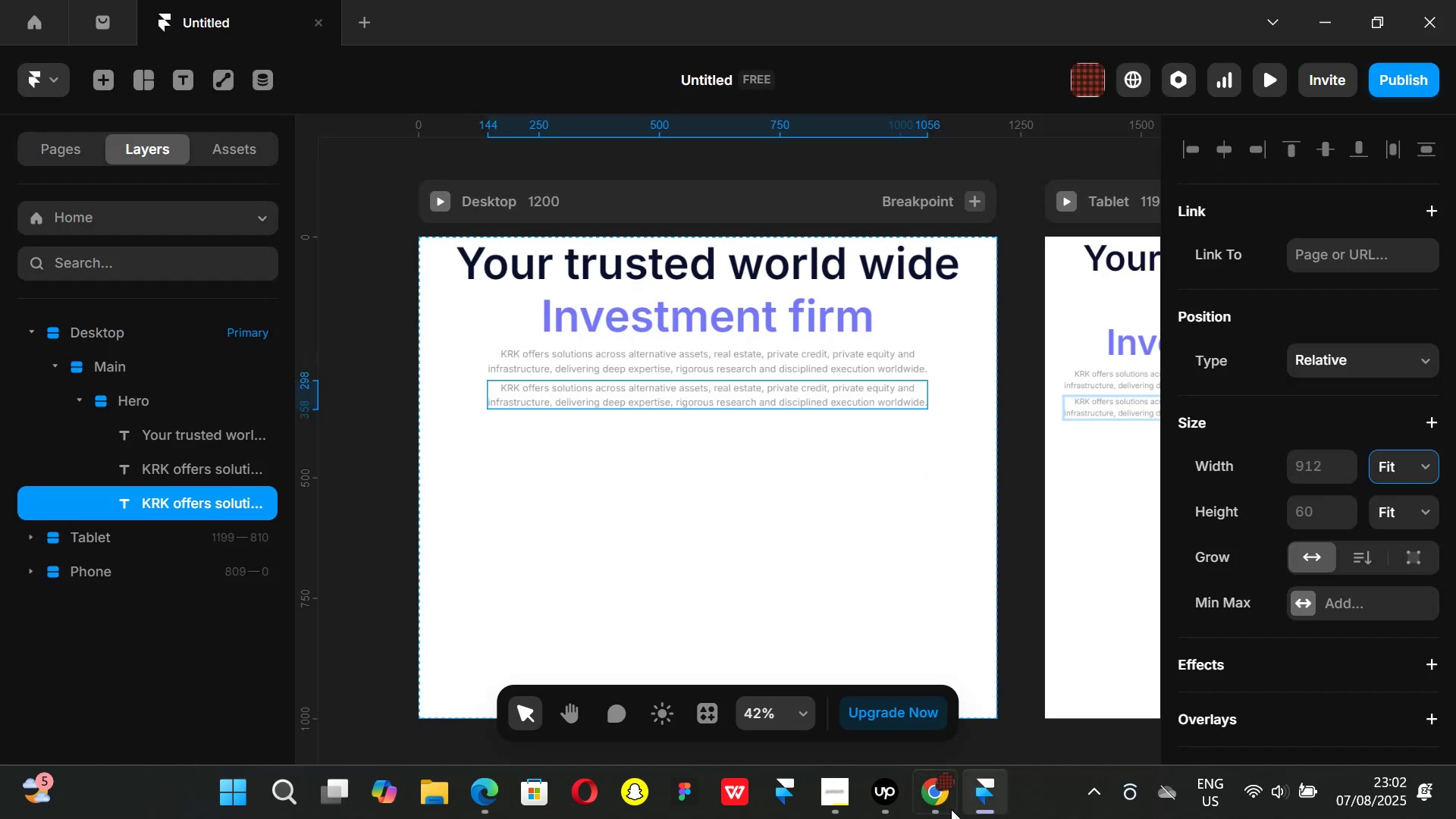 
left_click([934, 799])
 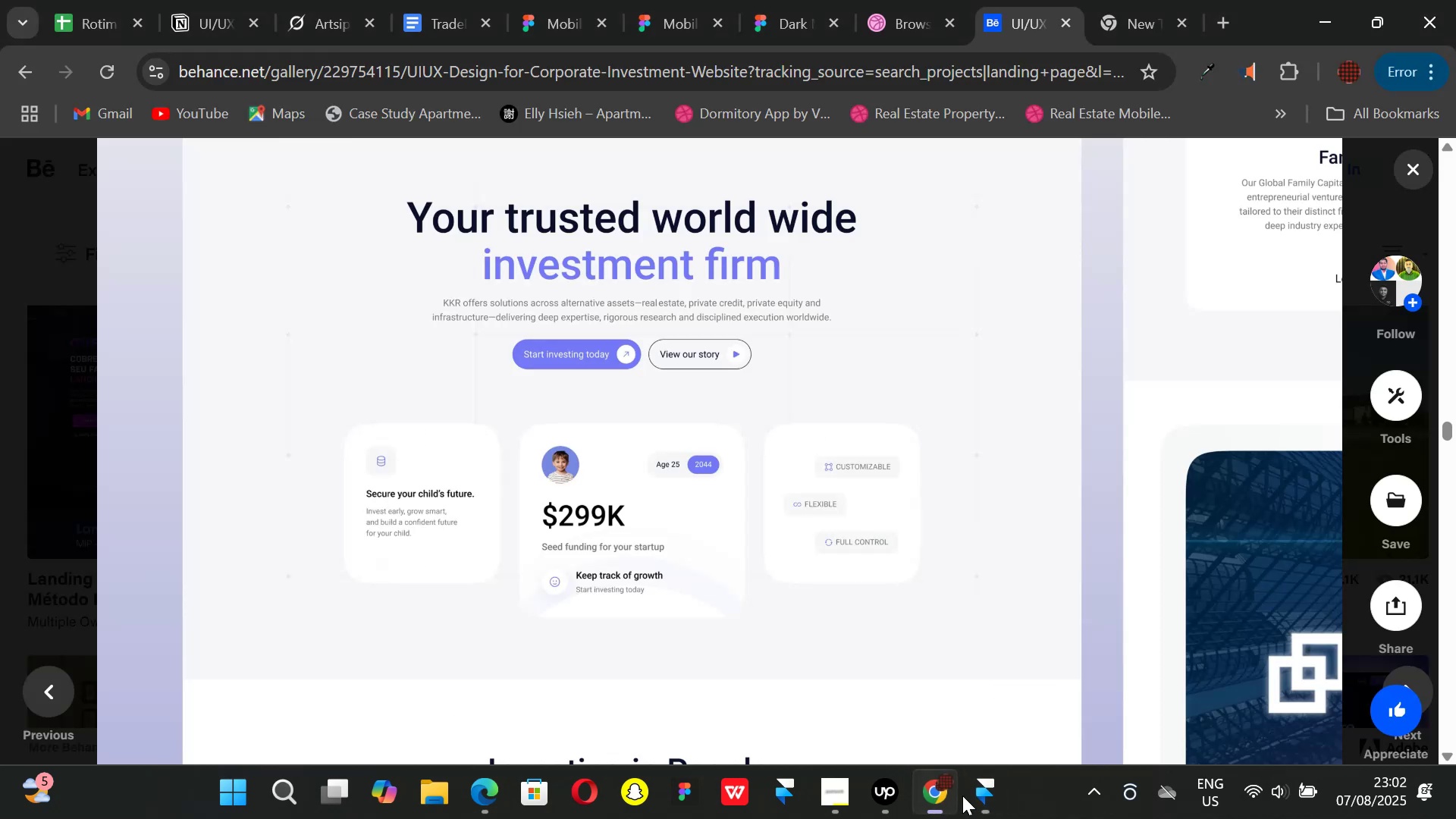 
mouse_move([950, 776])
 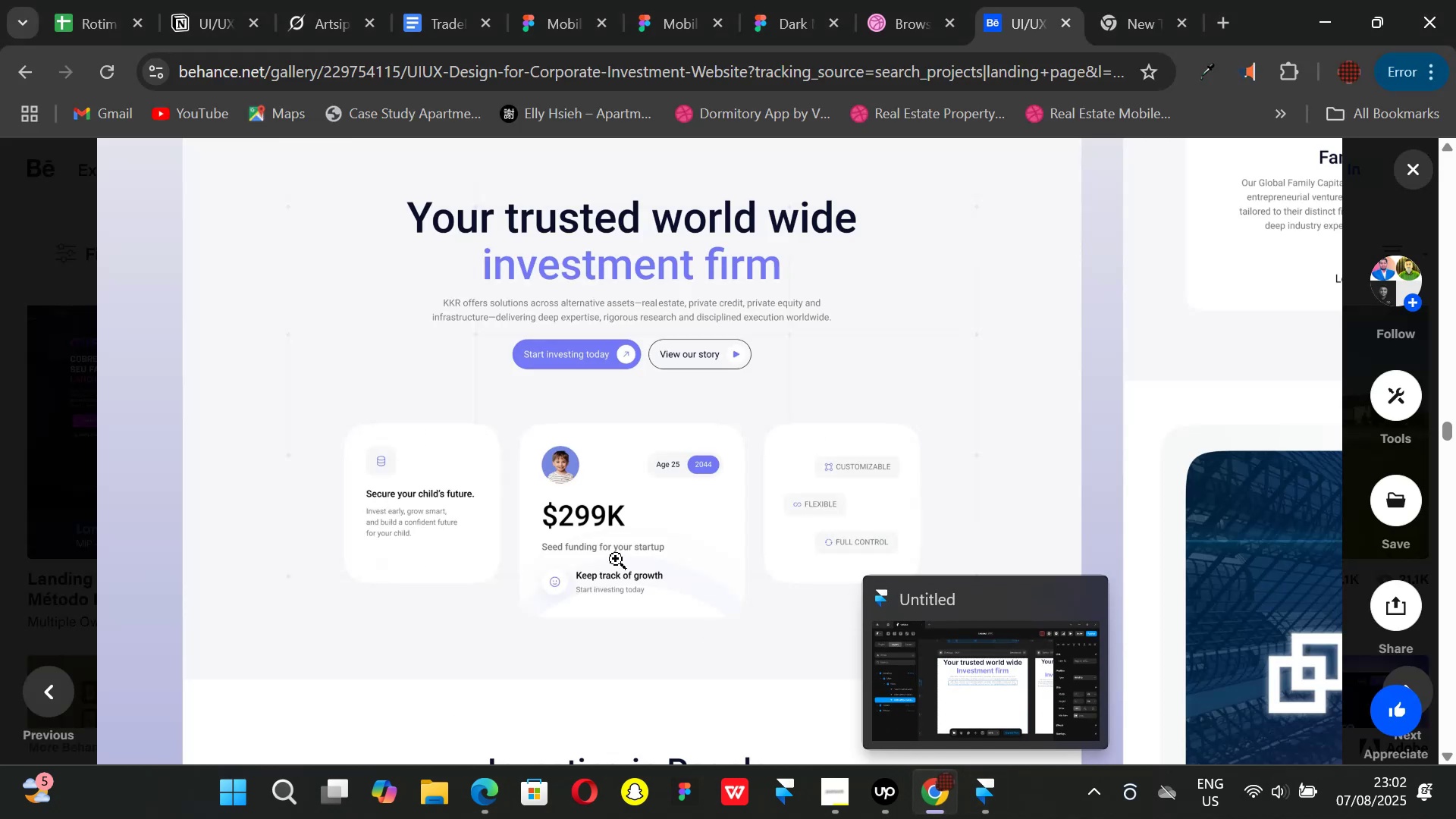 
scroll: coordinate [616, 559], scroll_direction: down, amount: 1.0
 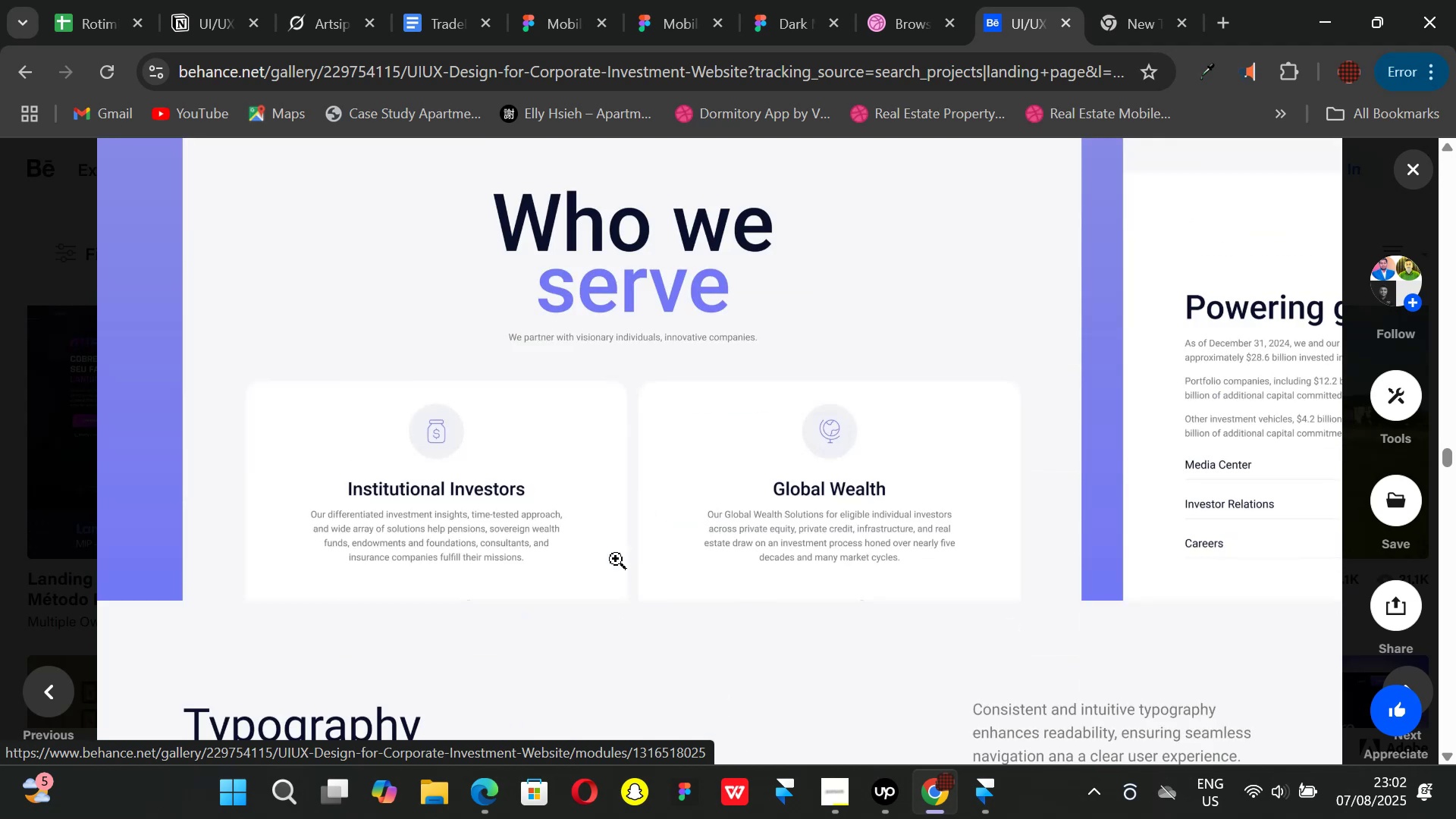 
scroll: coordinate [616, 559], scroll_direction: up, amount: 3.0
 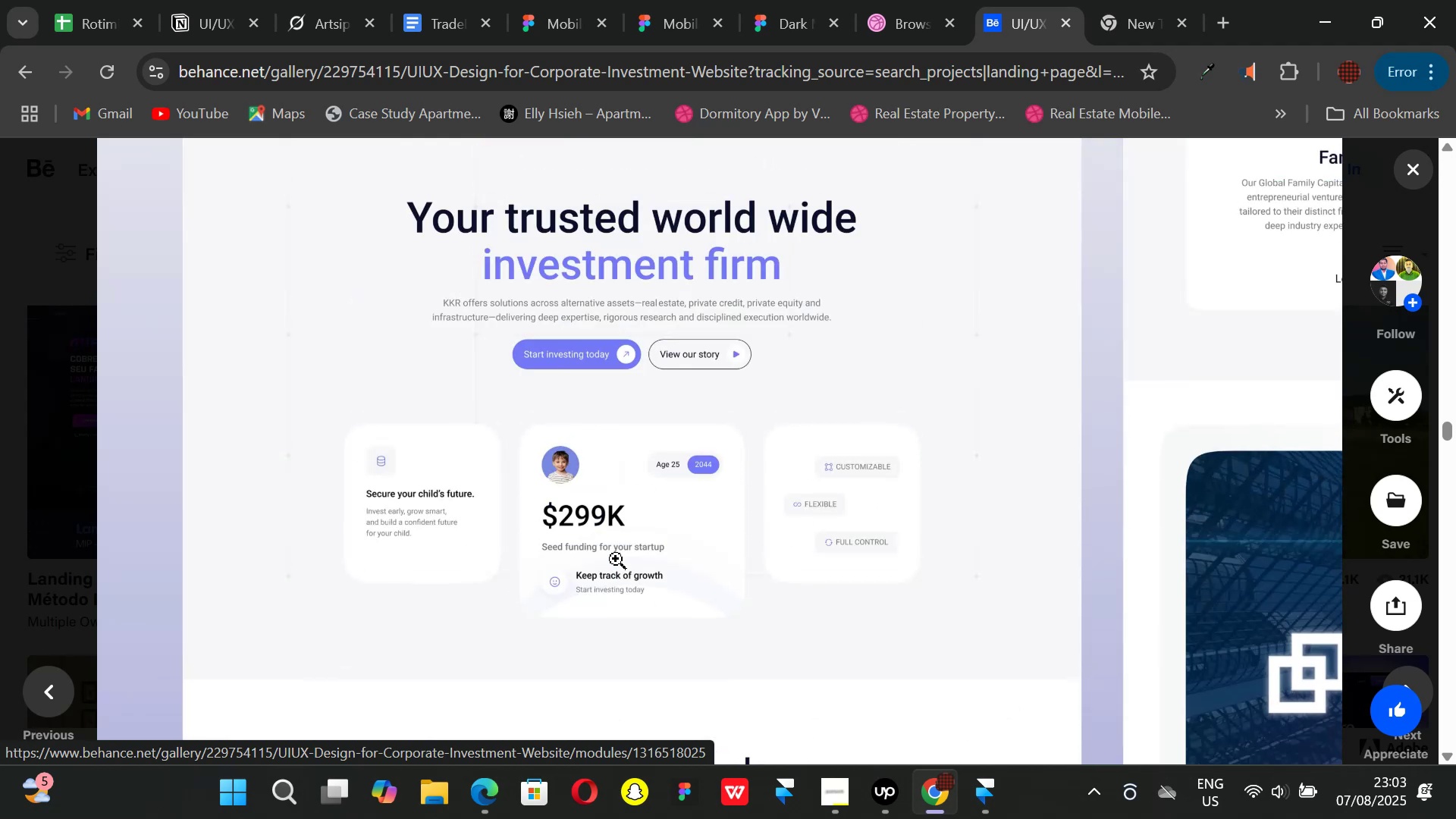 
scroll: coordinate [616, 559], scroll_direction: none, amount: 0.0
 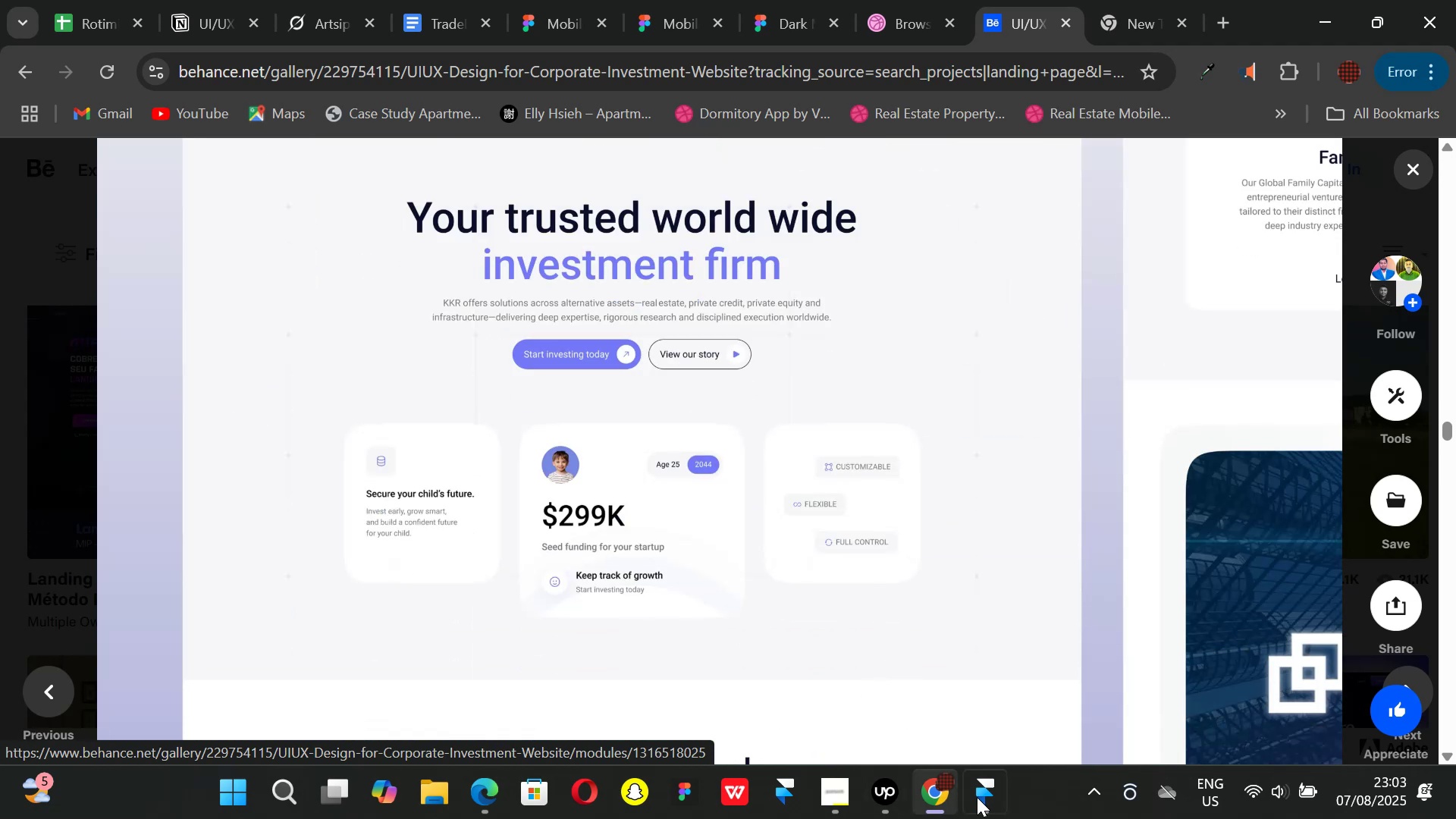 
left_click([980, 798])
 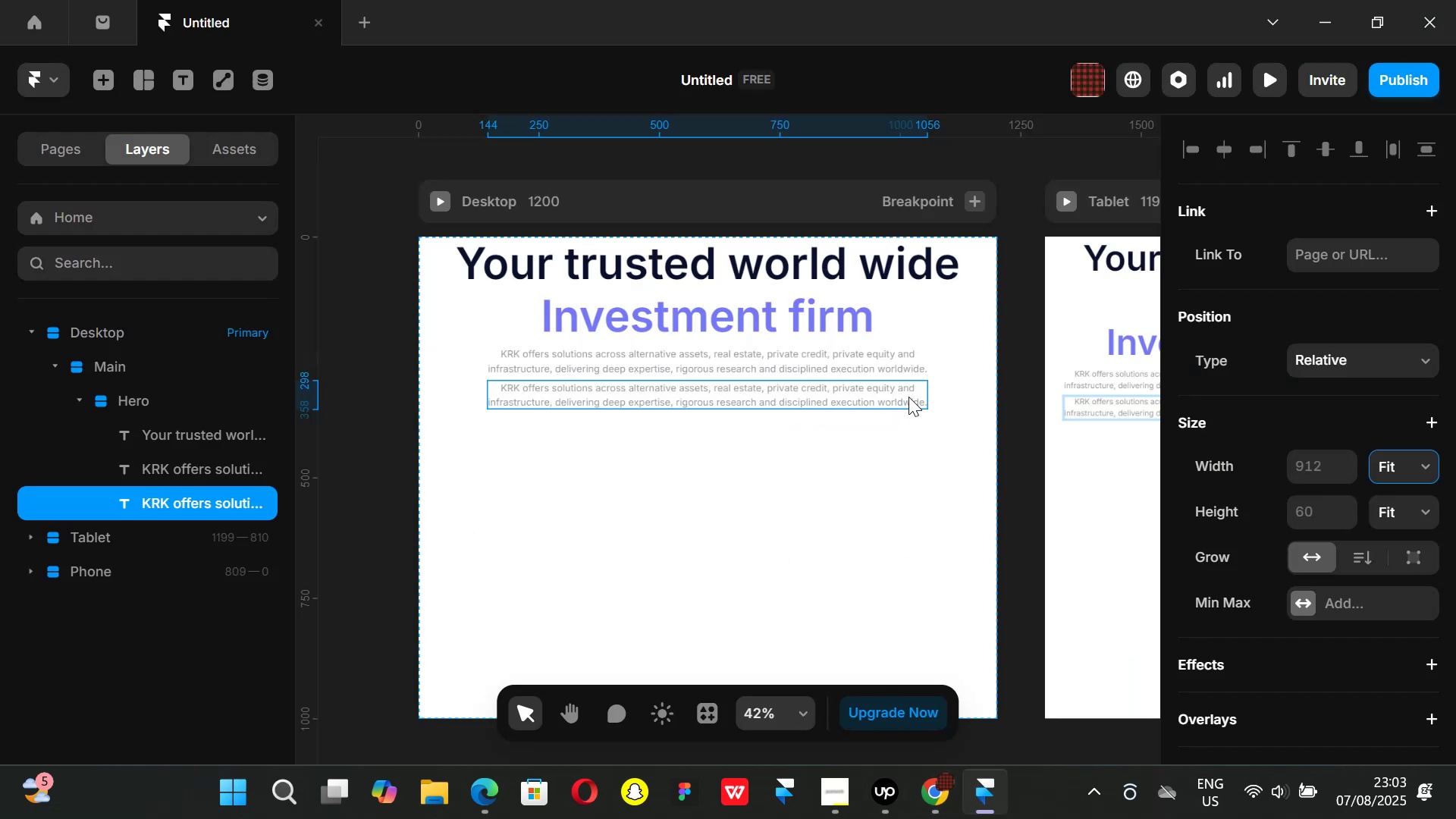 
double_click([910, 397])
 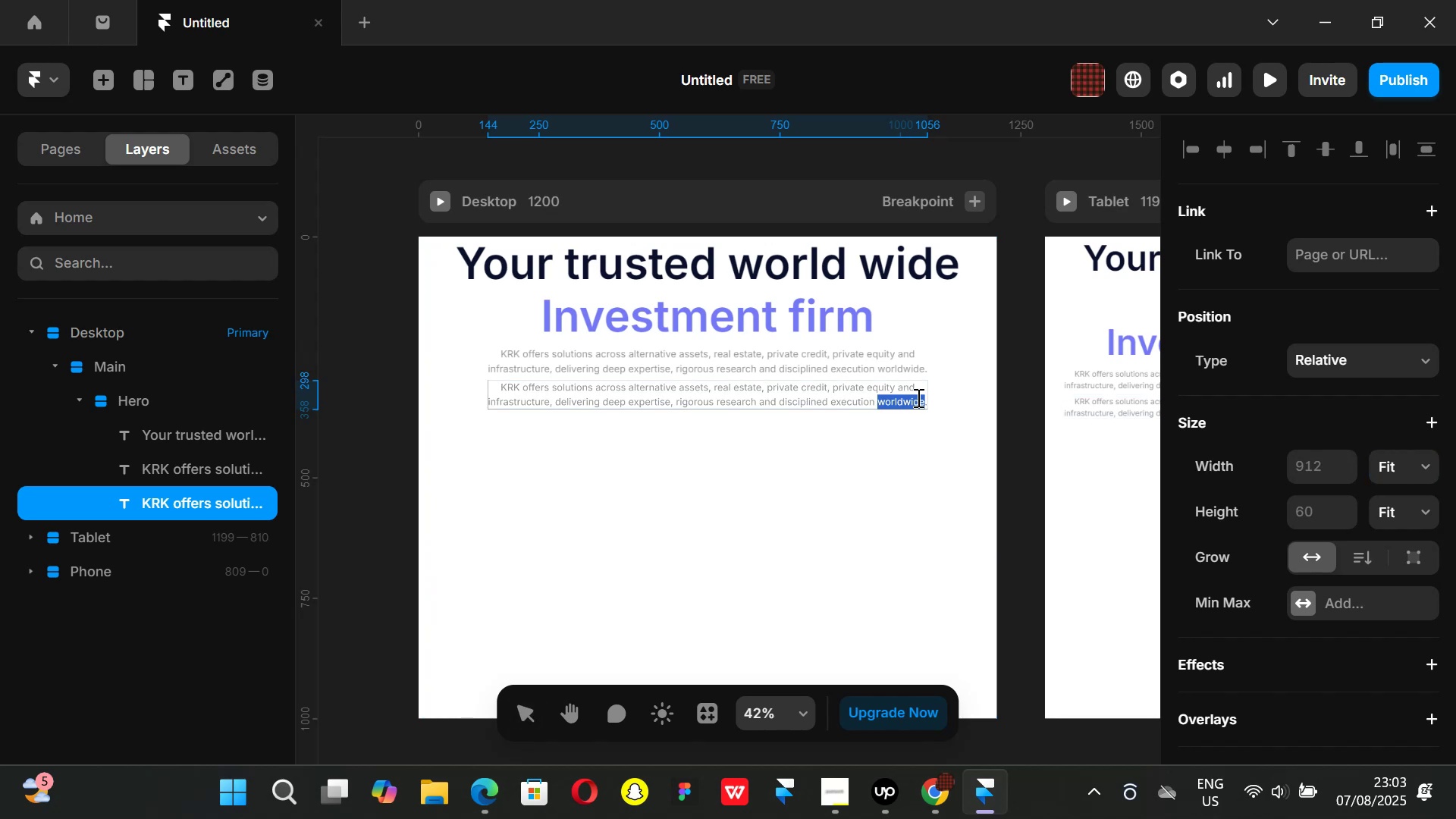 
left_click_drag(start_coordinate=[917, 397], to_coordinate=[508, 380])
 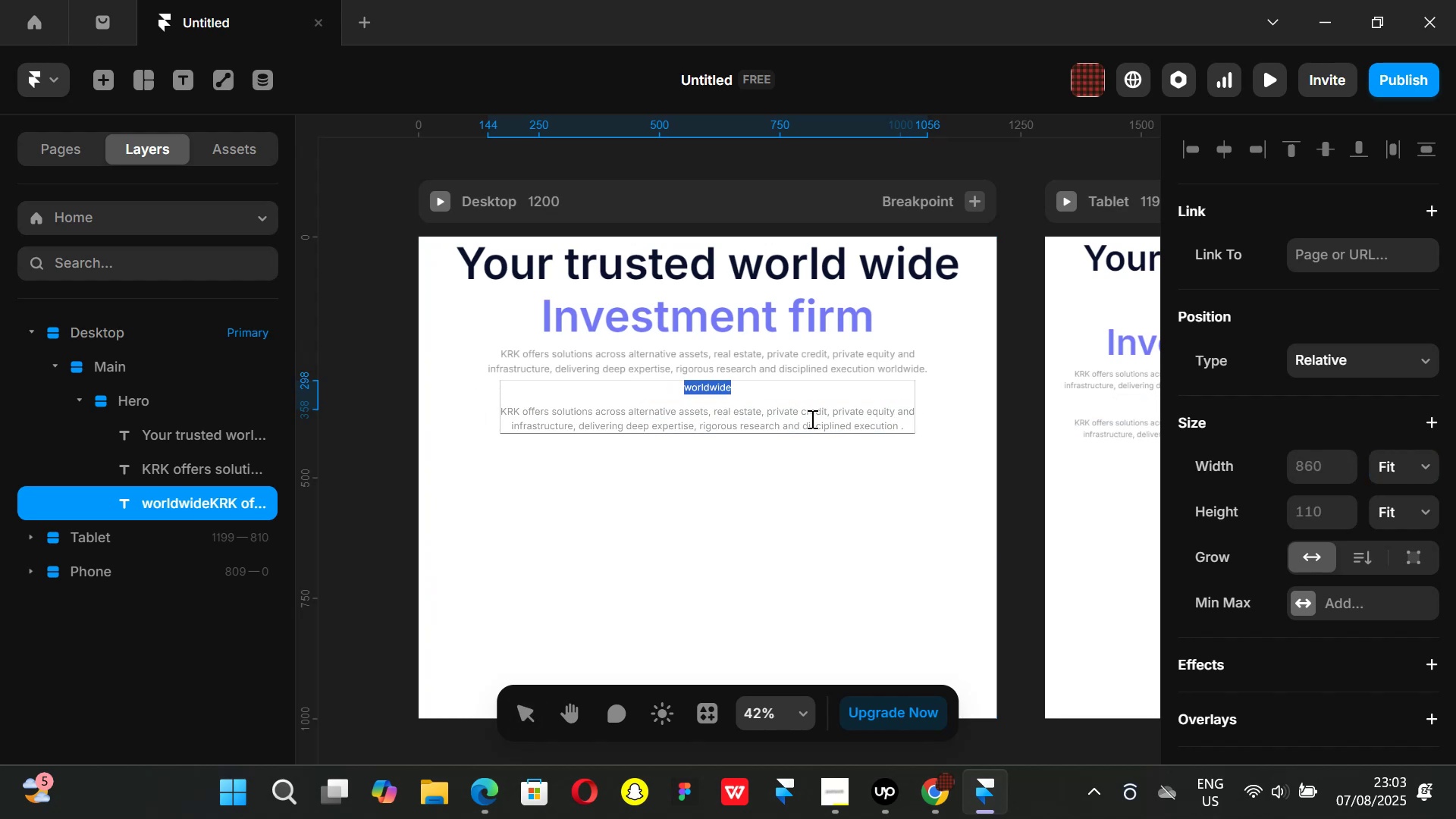 
key(Control+ControlLeft)
 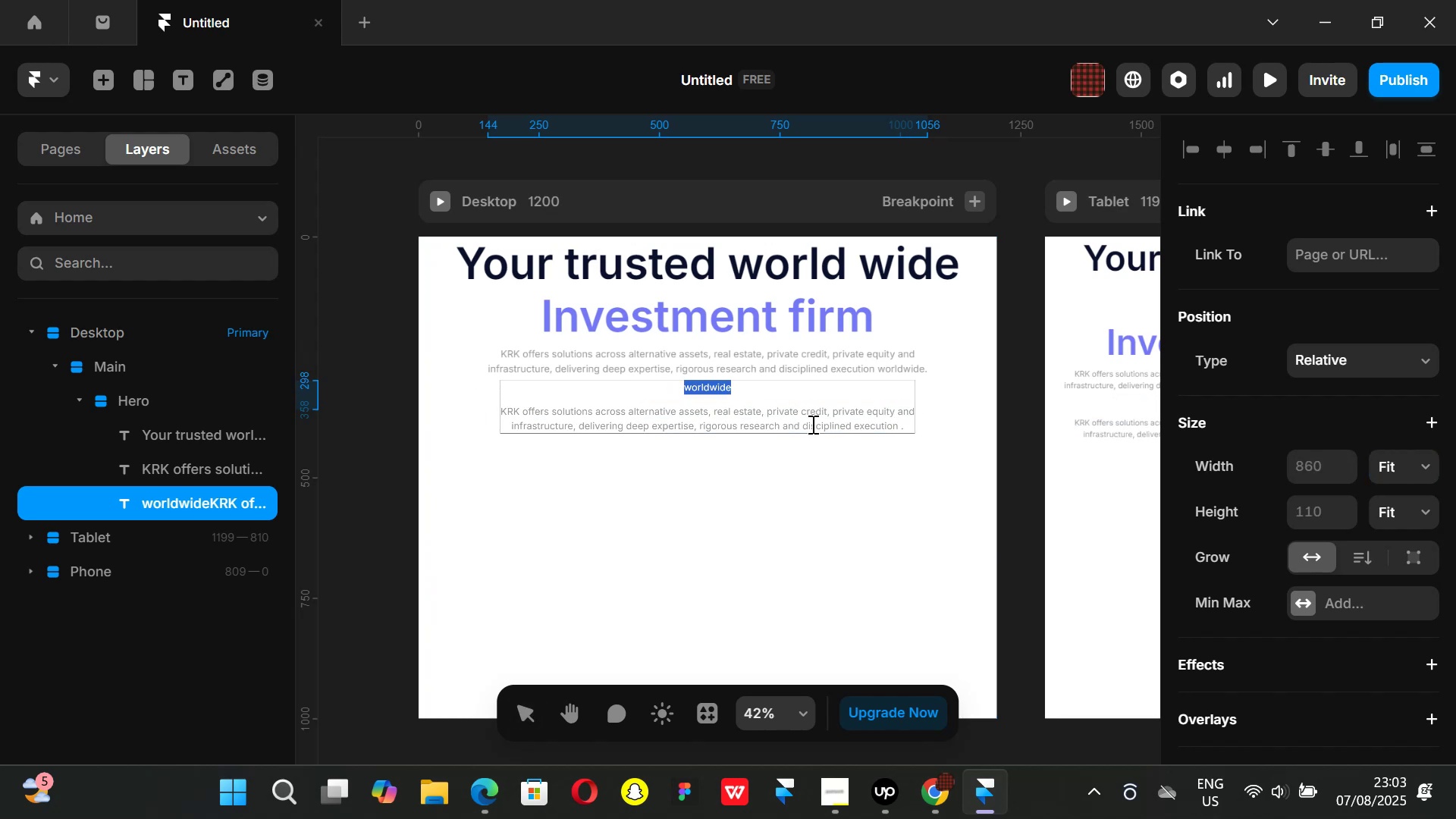 
key(Control+Z)
 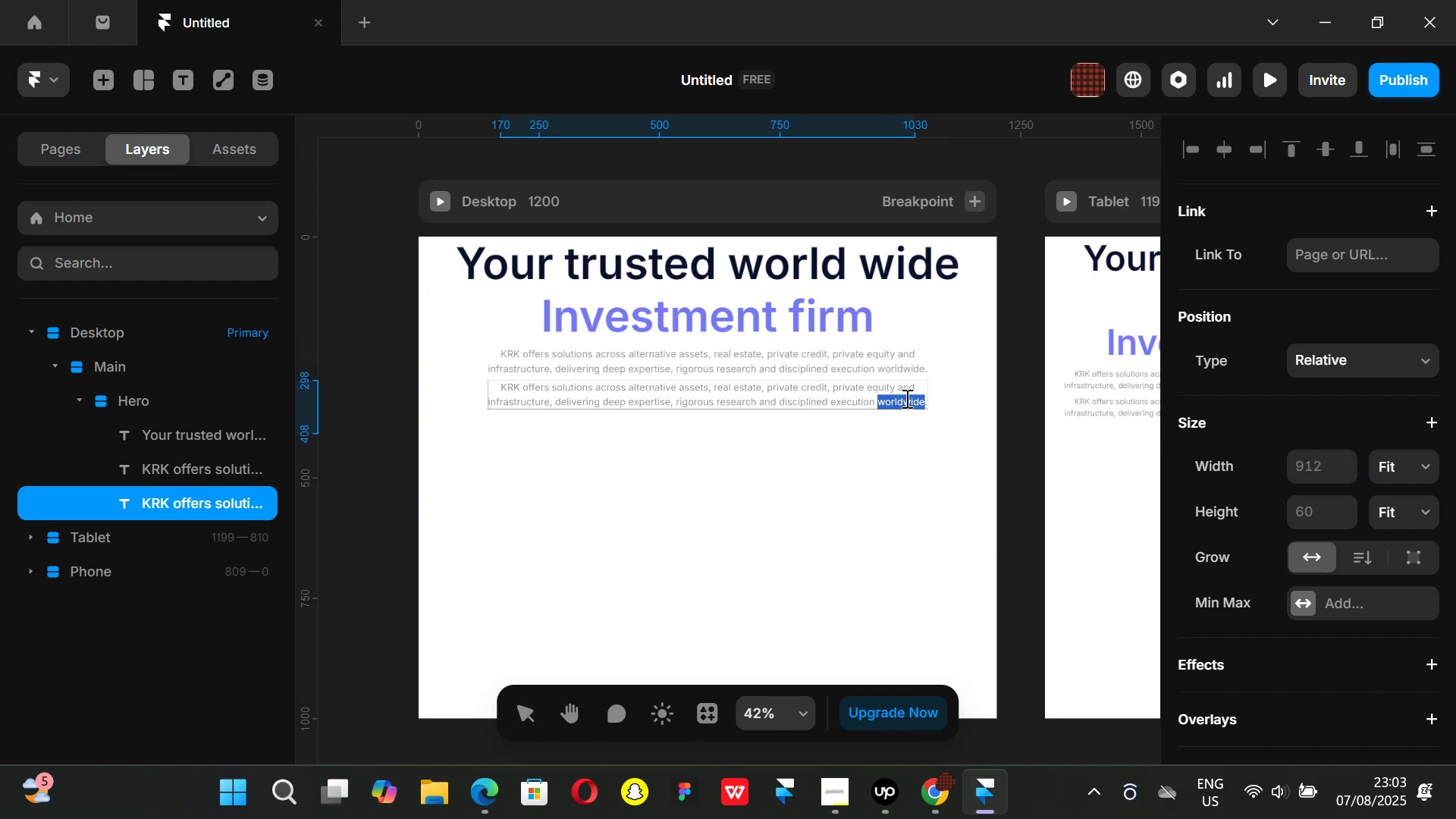 
left_click([917, 398])
 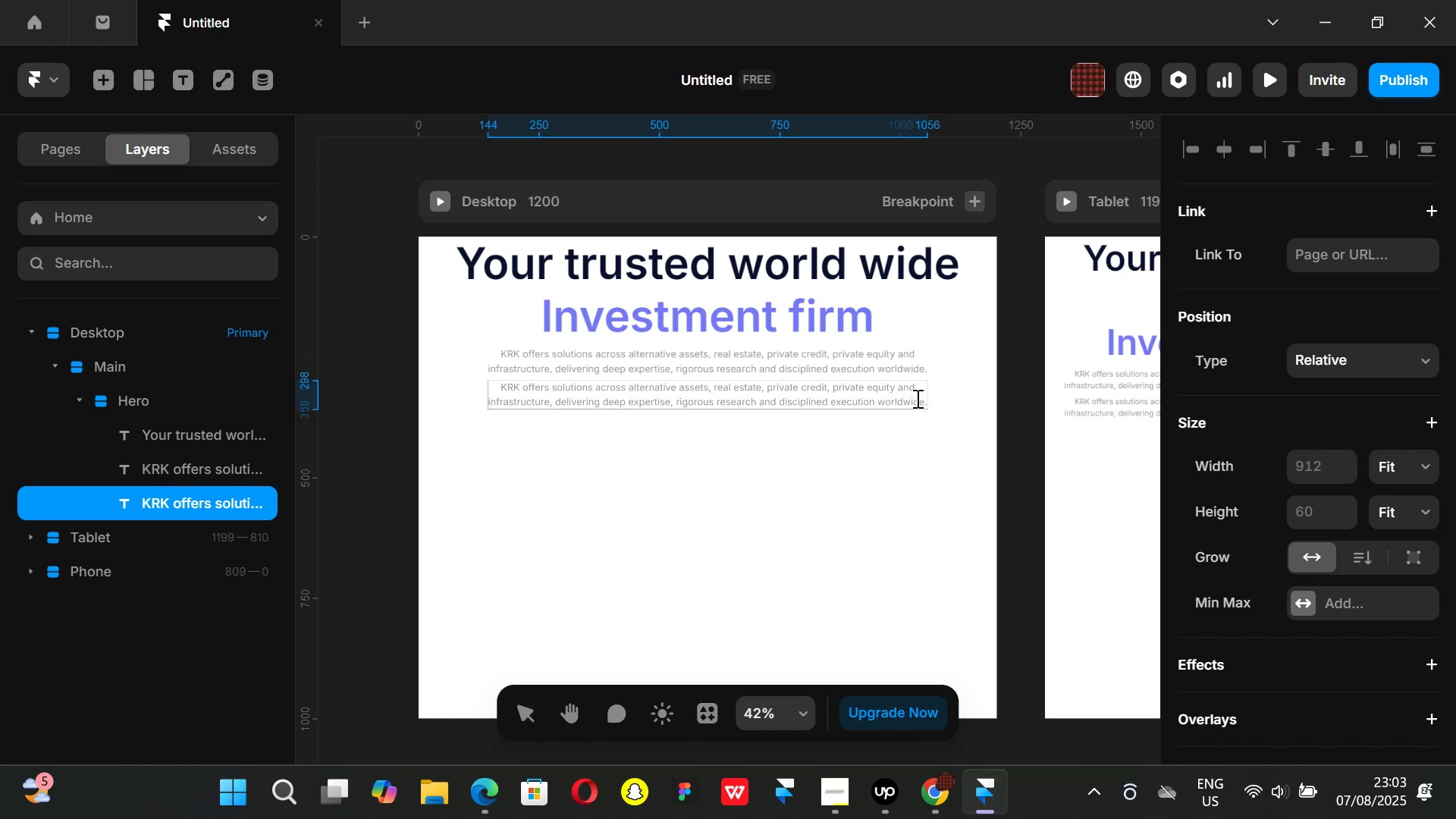 
left_click_drag(start_coordinate=[916, 398], to_coordinate=[516, 381])
 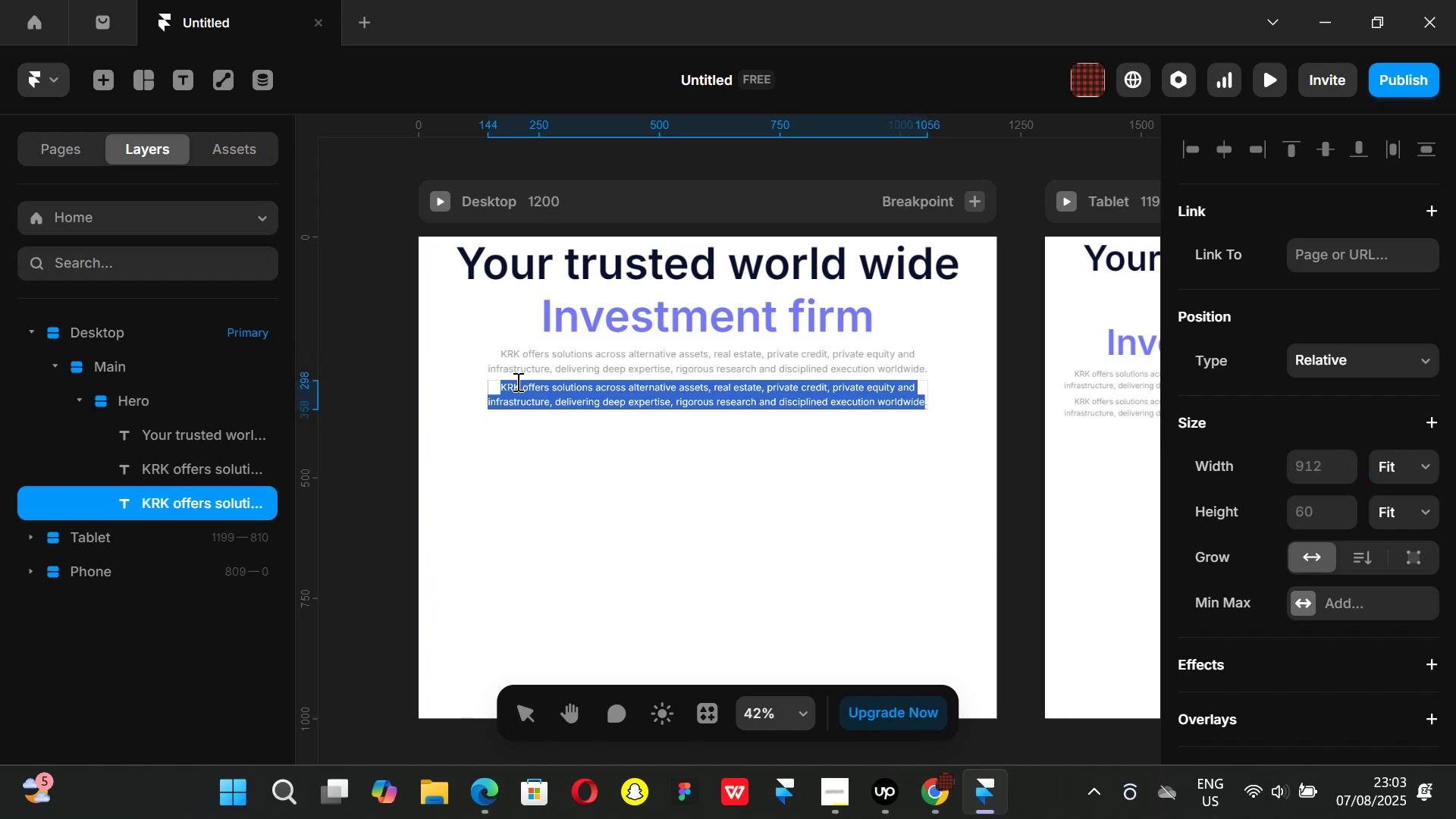 
key(Backspace)
 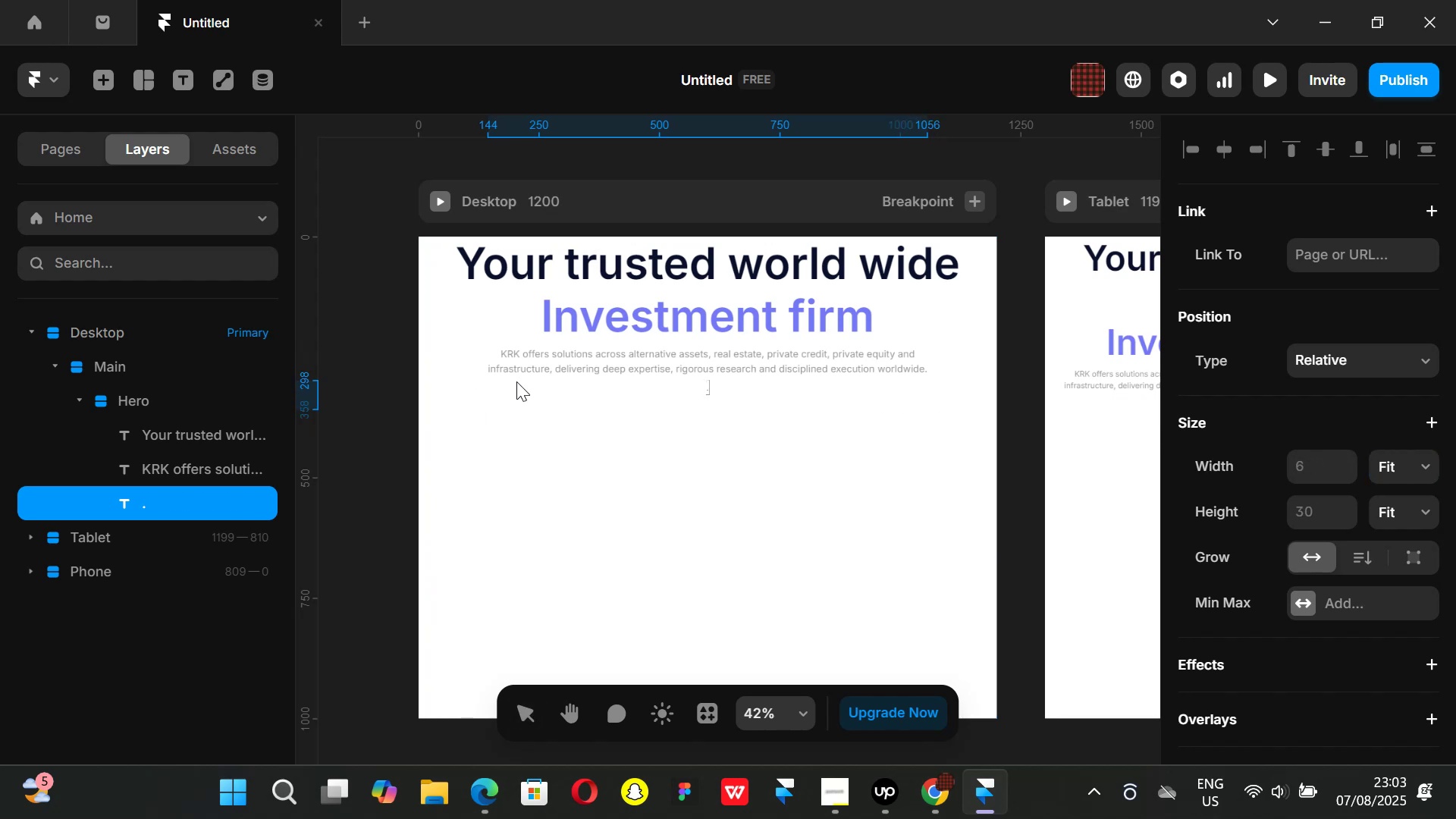 
key(ArrowRight)
 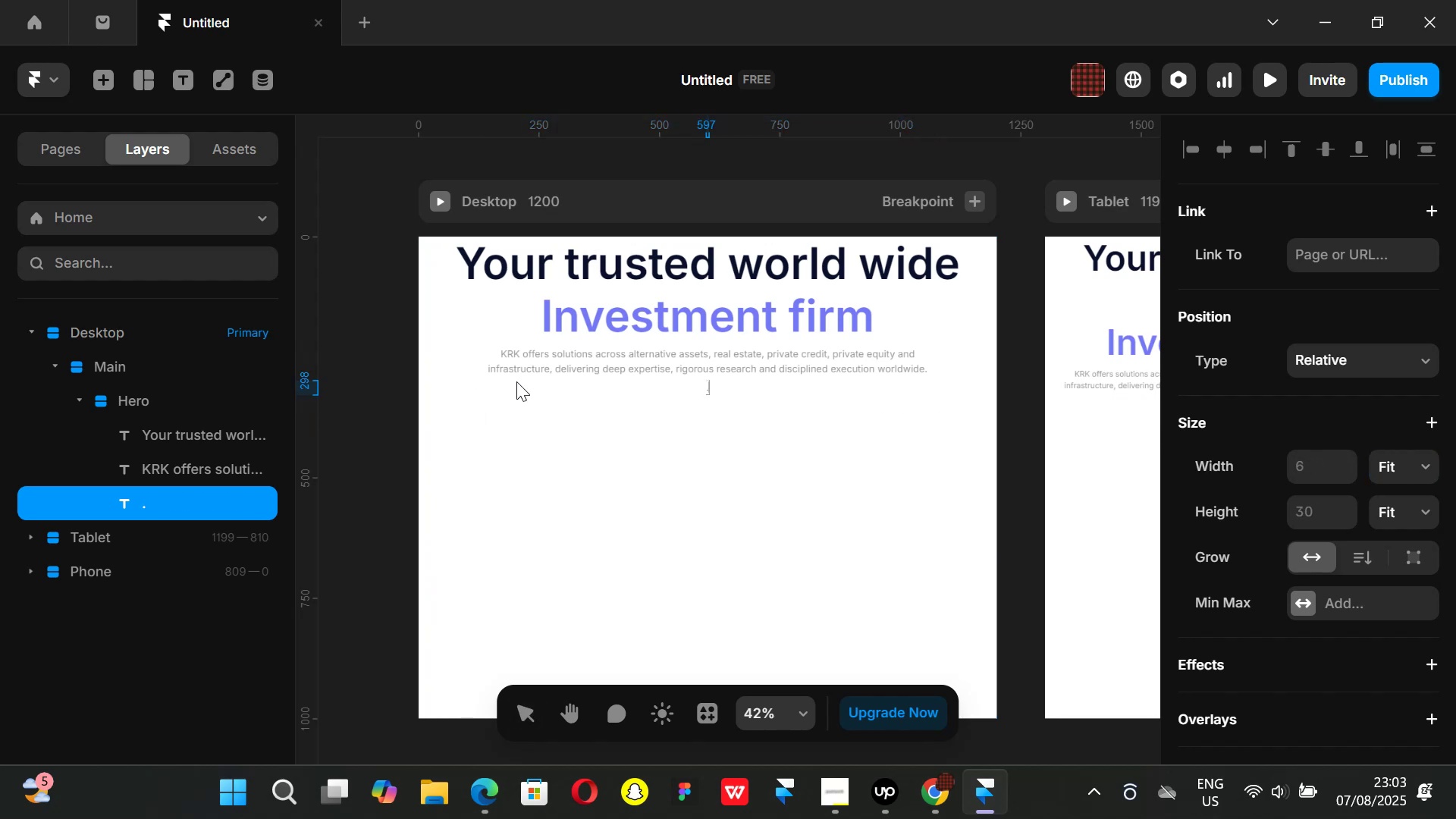 
key(Backspace)
type(Start investing today)
 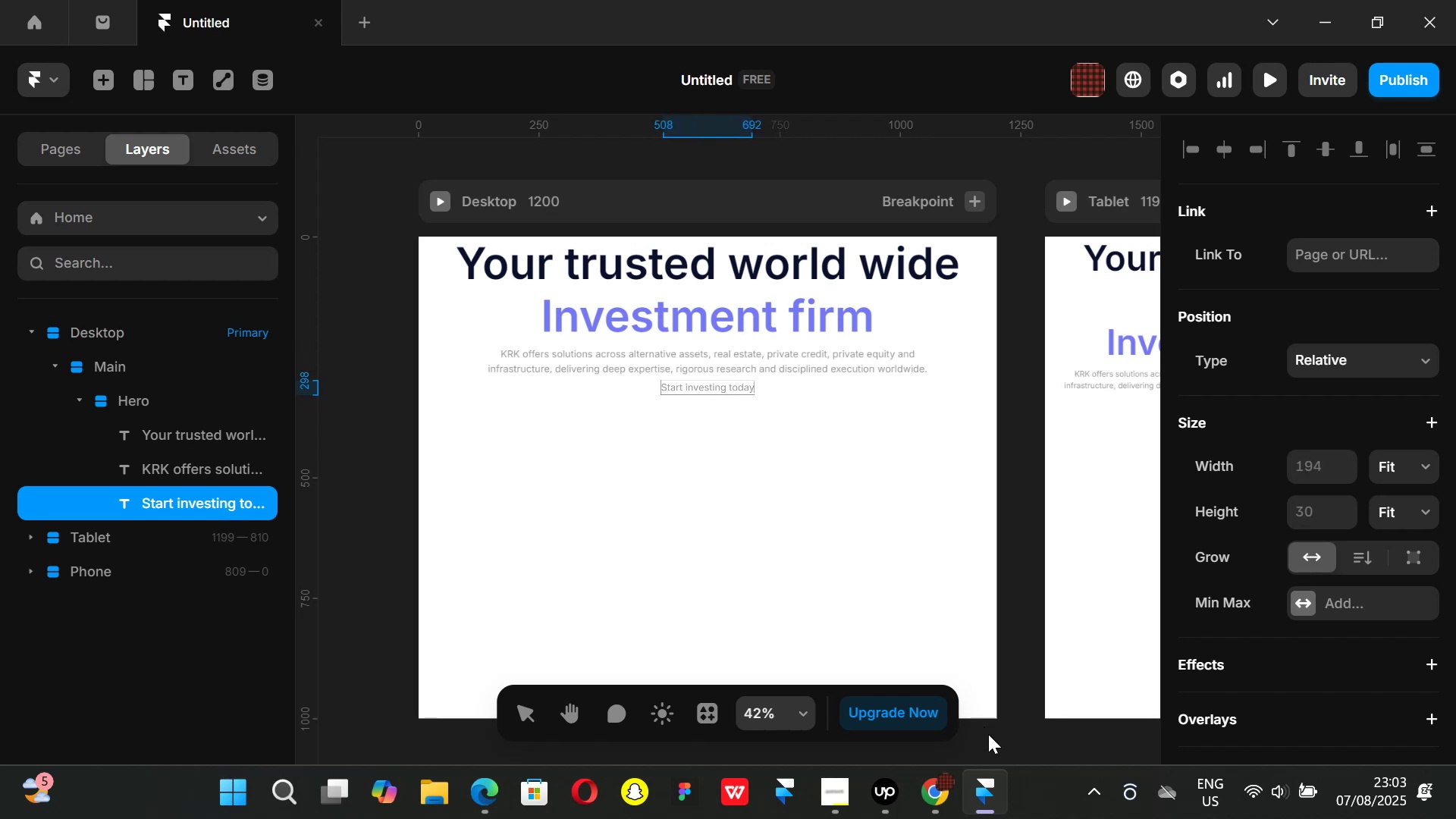 
mouse_move([929, 770])
 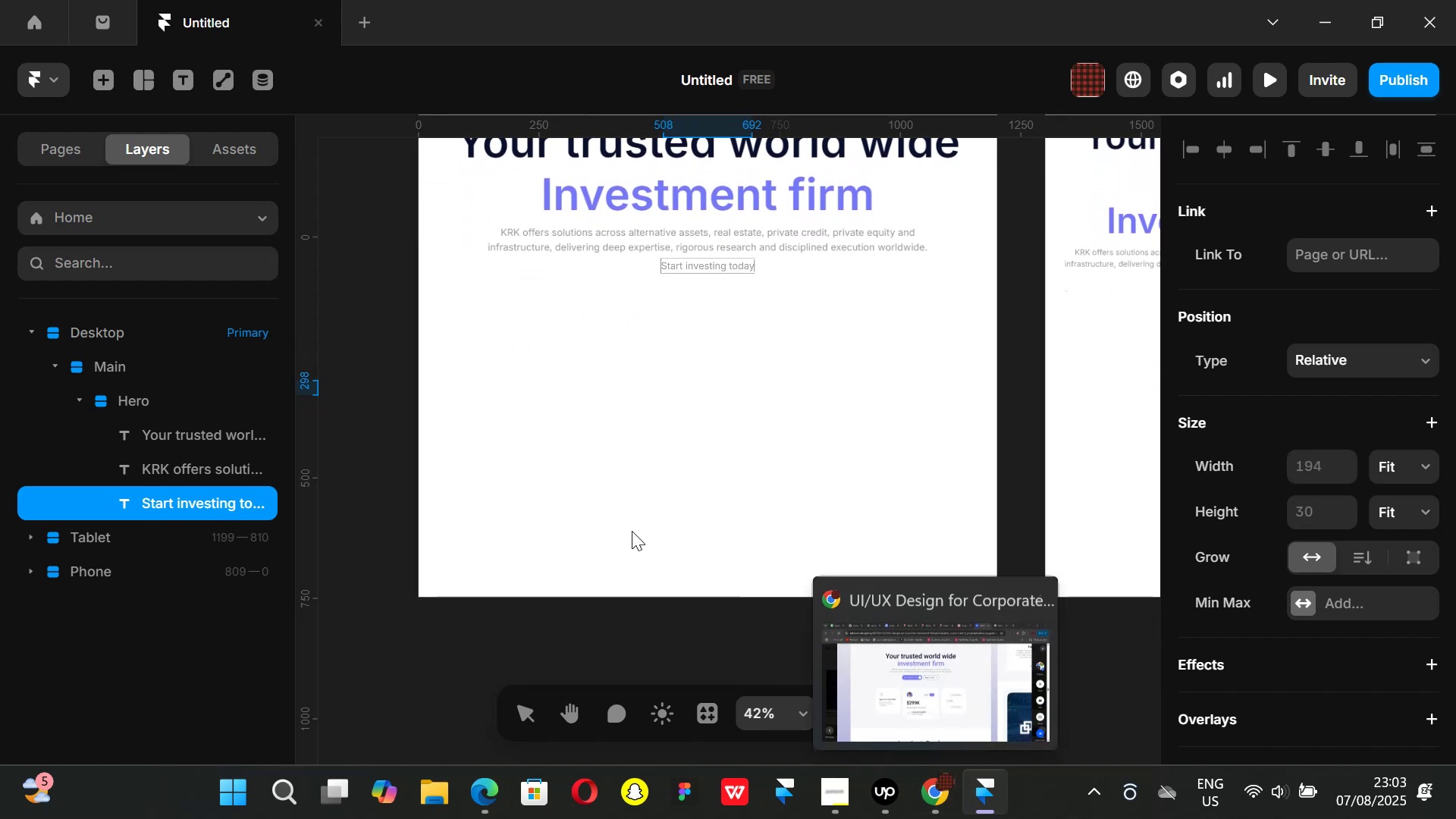 
left_click([378, 419])
 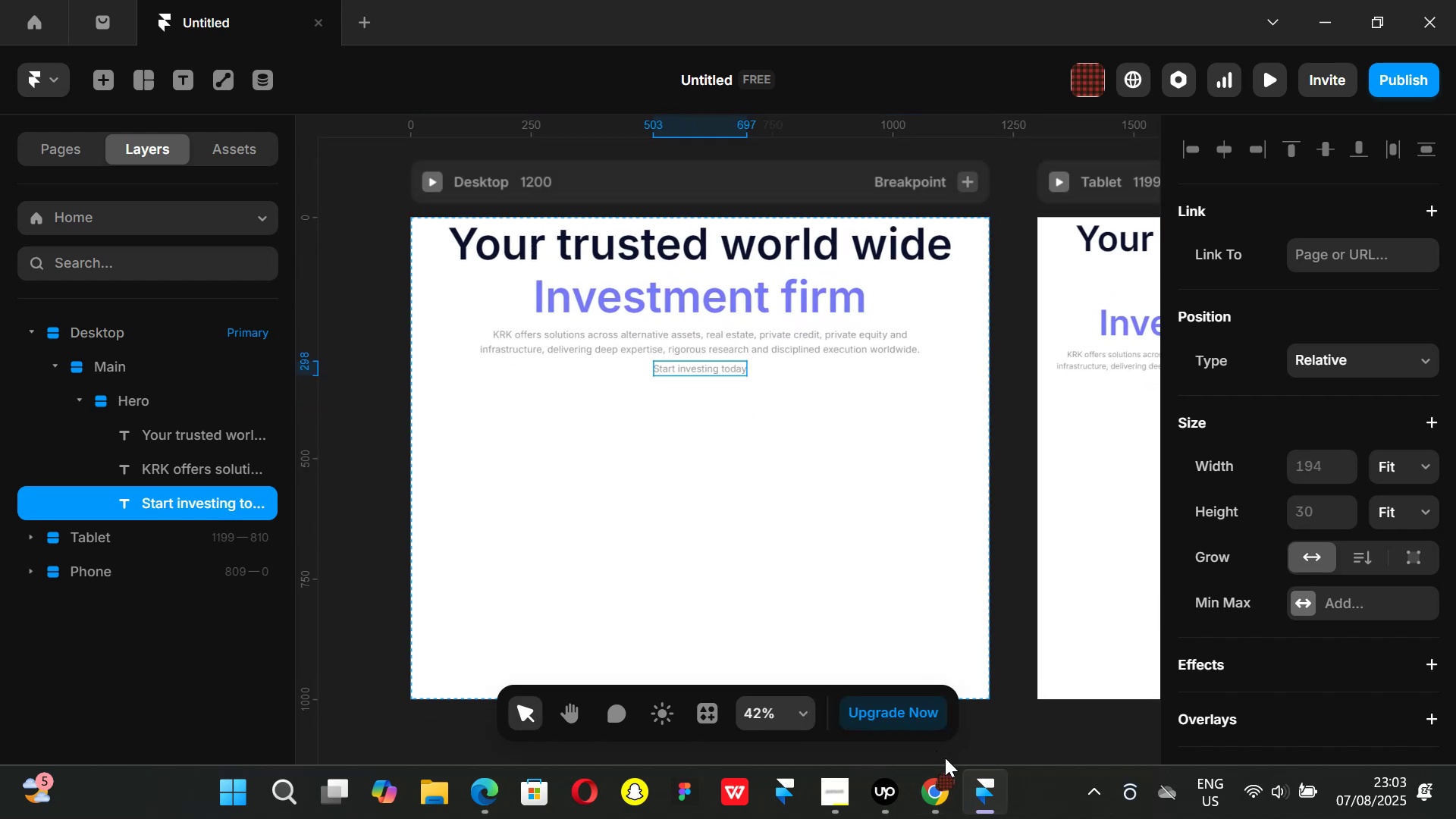 
left_click([937, 786])
 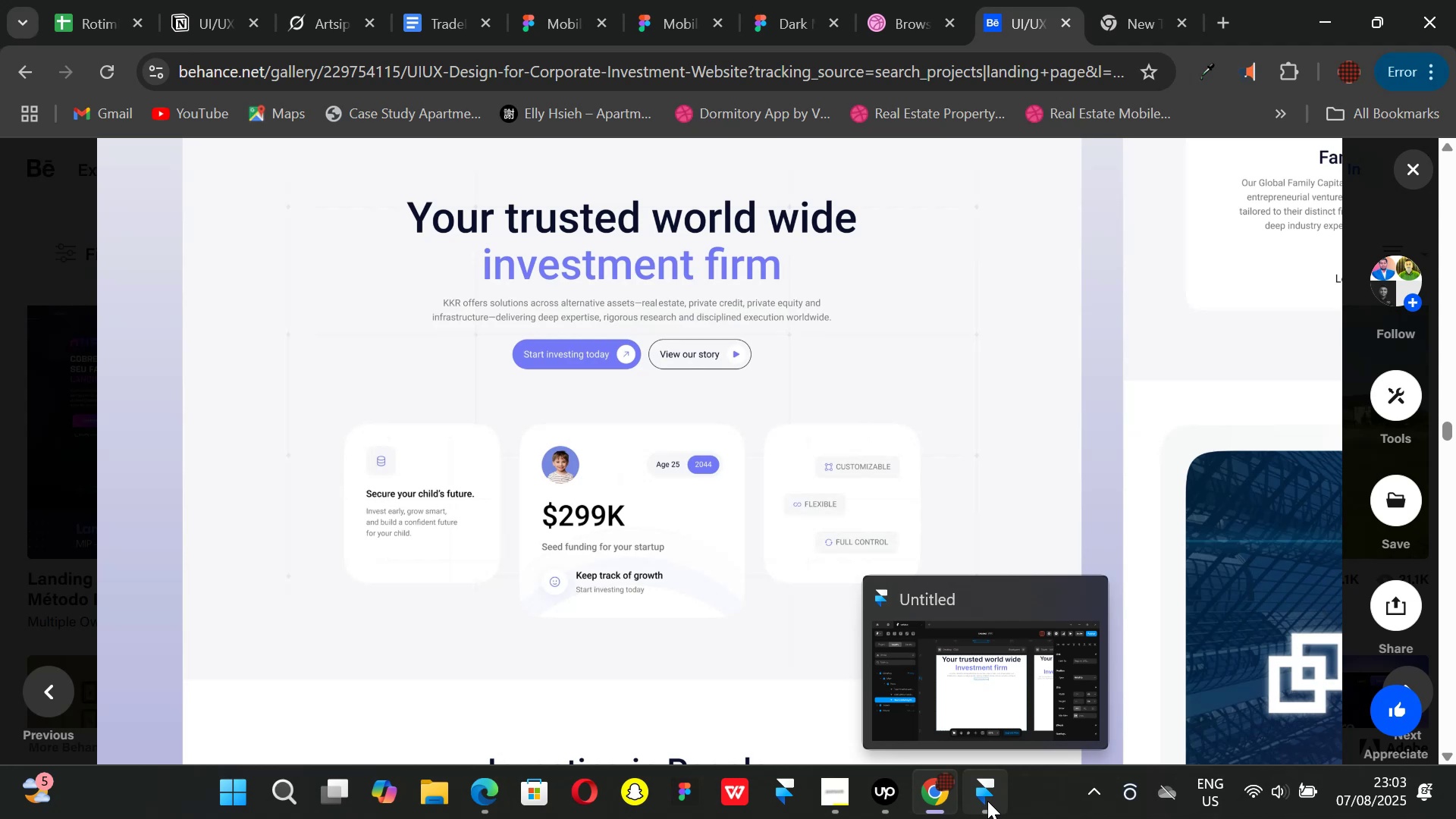 
left_click([987, 801])
 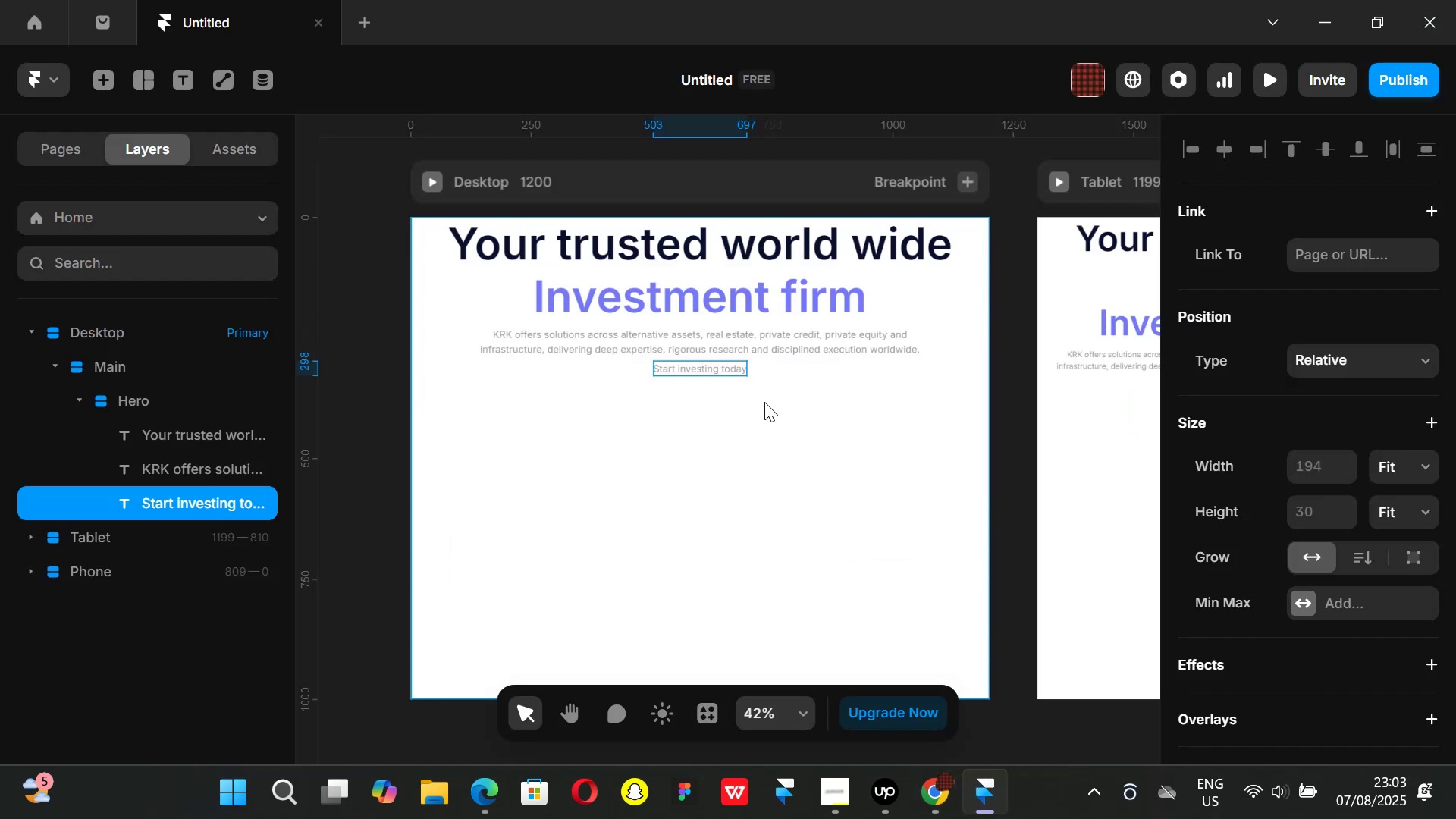 
left_click([764, 402])
 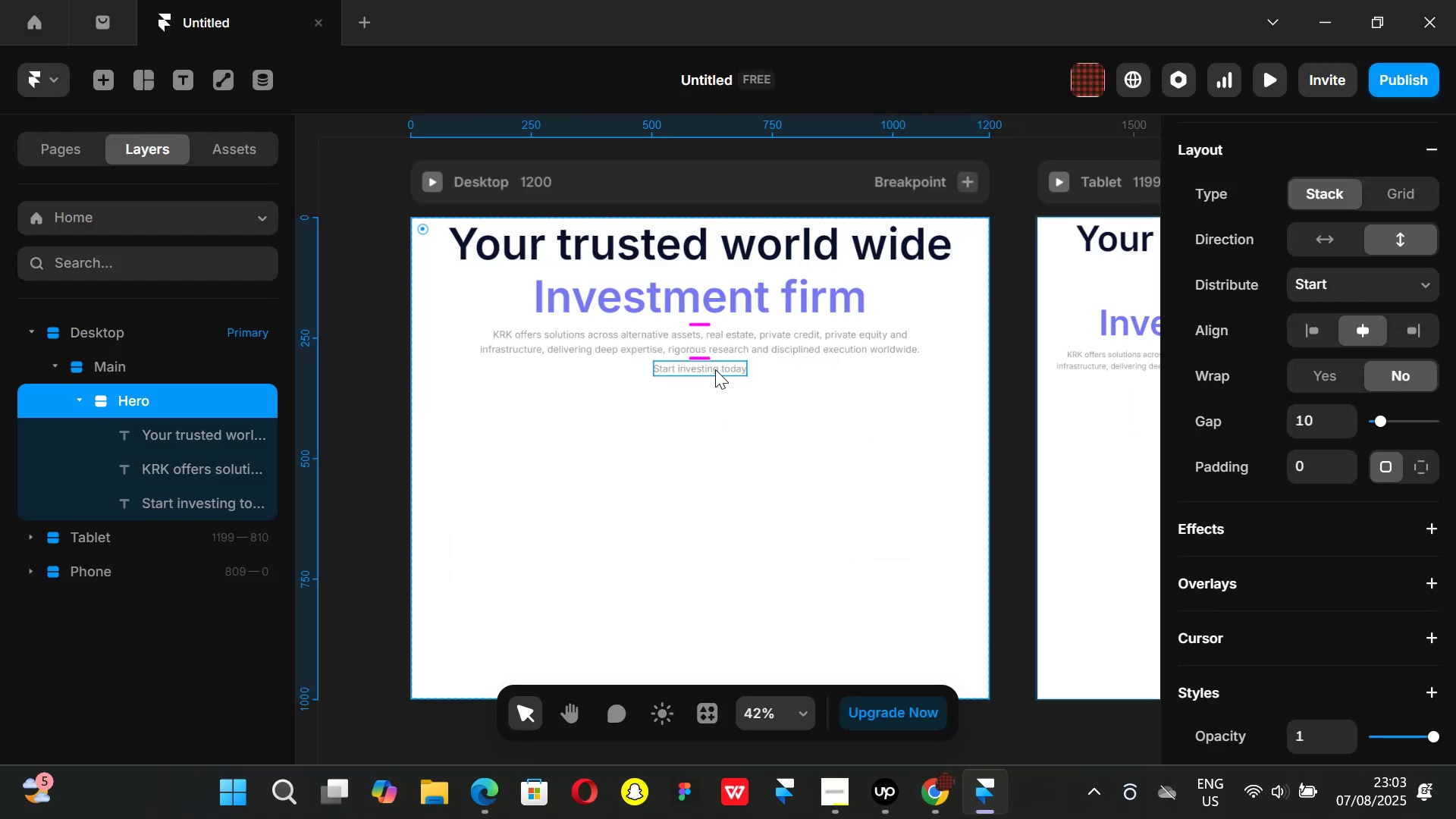 
left_click([715, 369])
 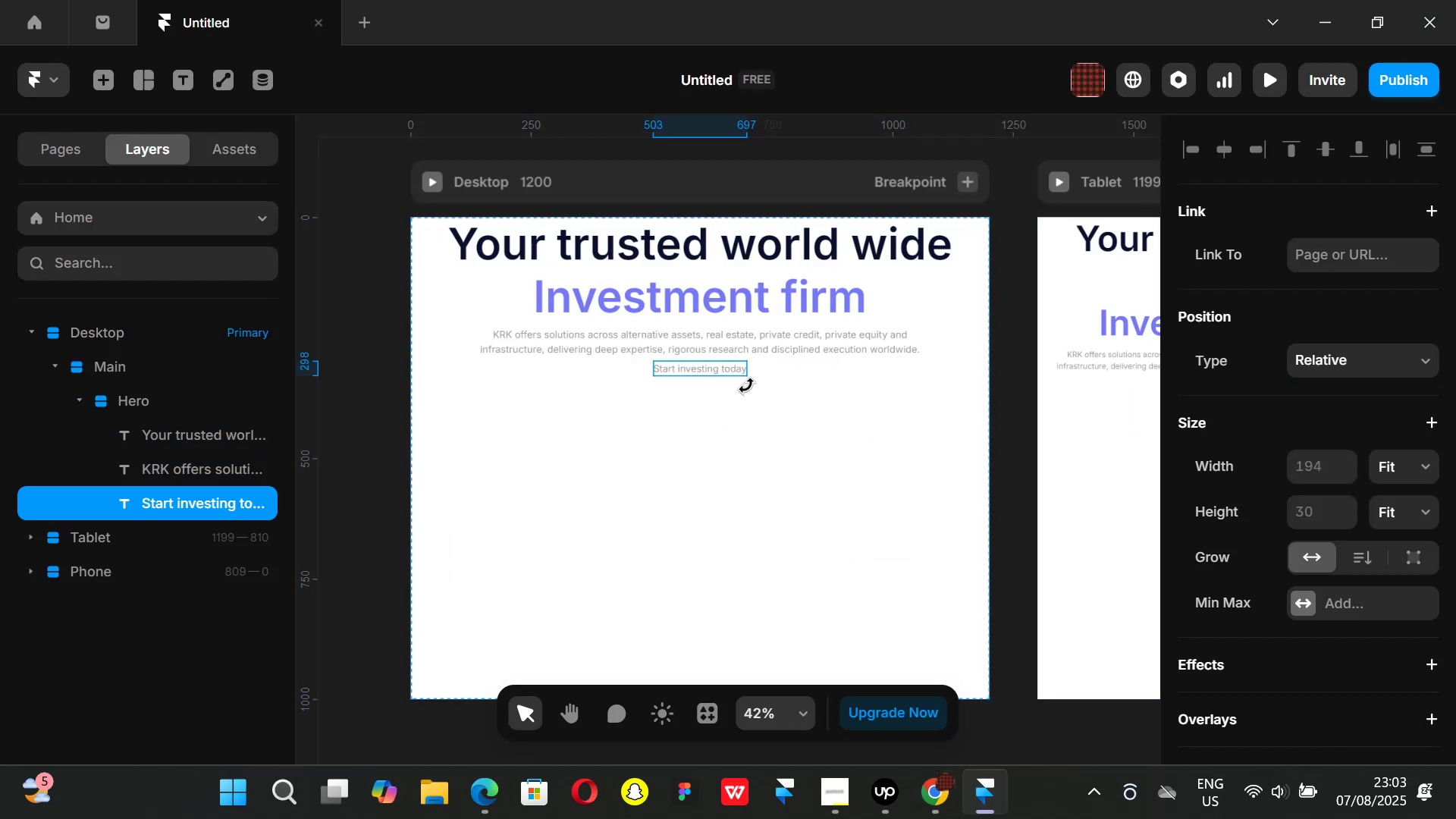 
key(Control+ControlLeft)
 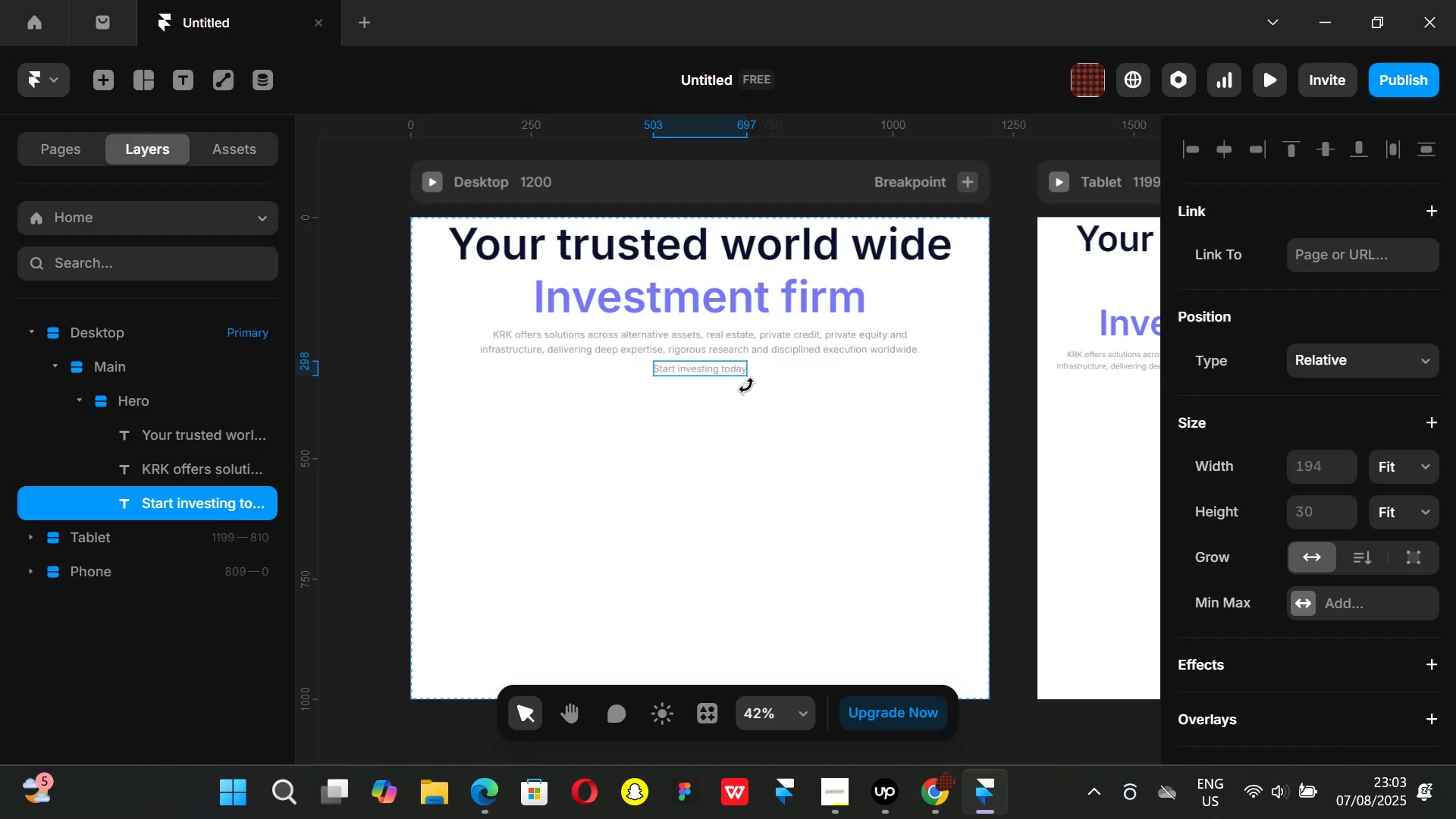 
key(Alt+Control+AltLeft)
 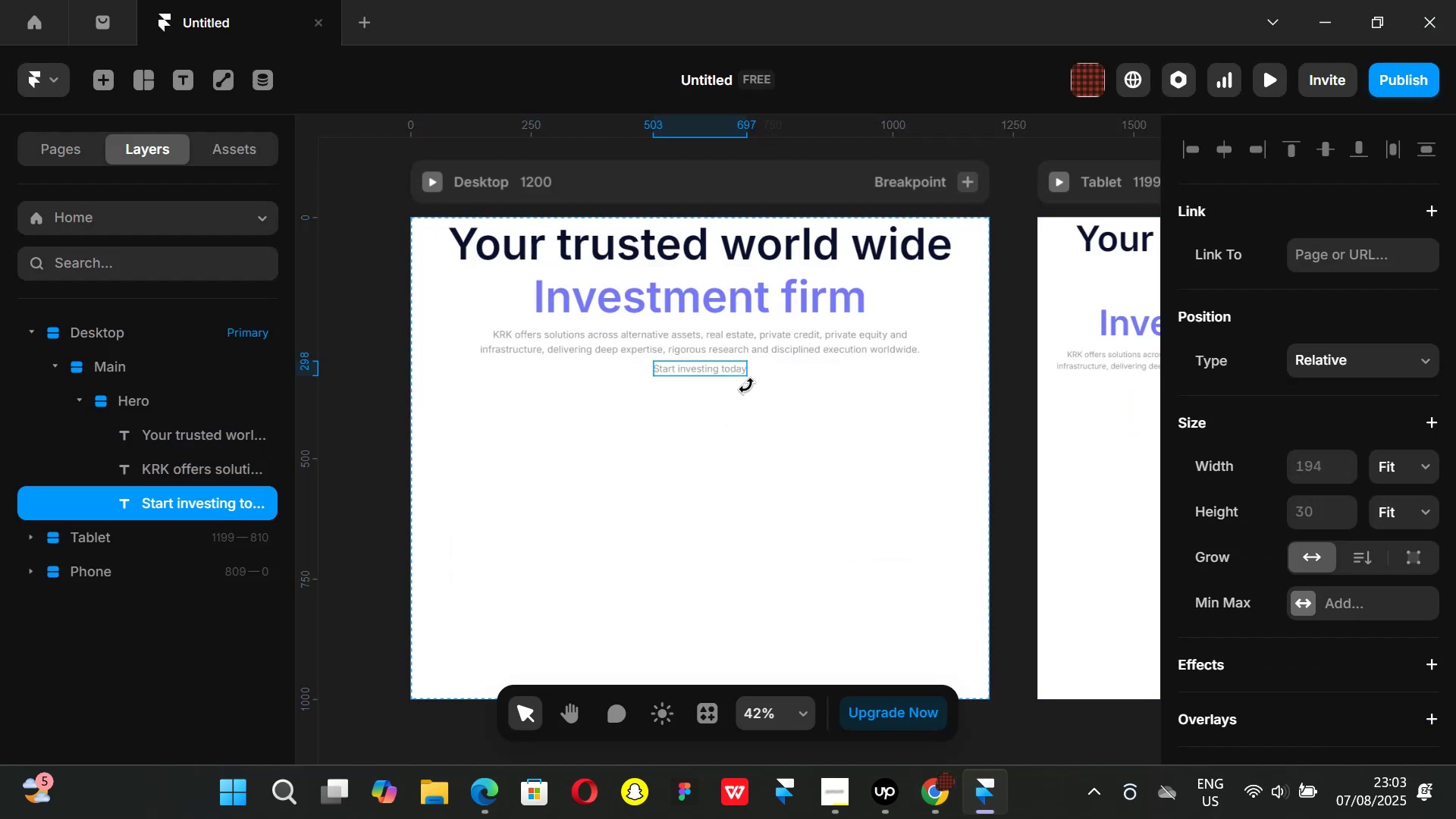 
key(Alt+Control+A)
 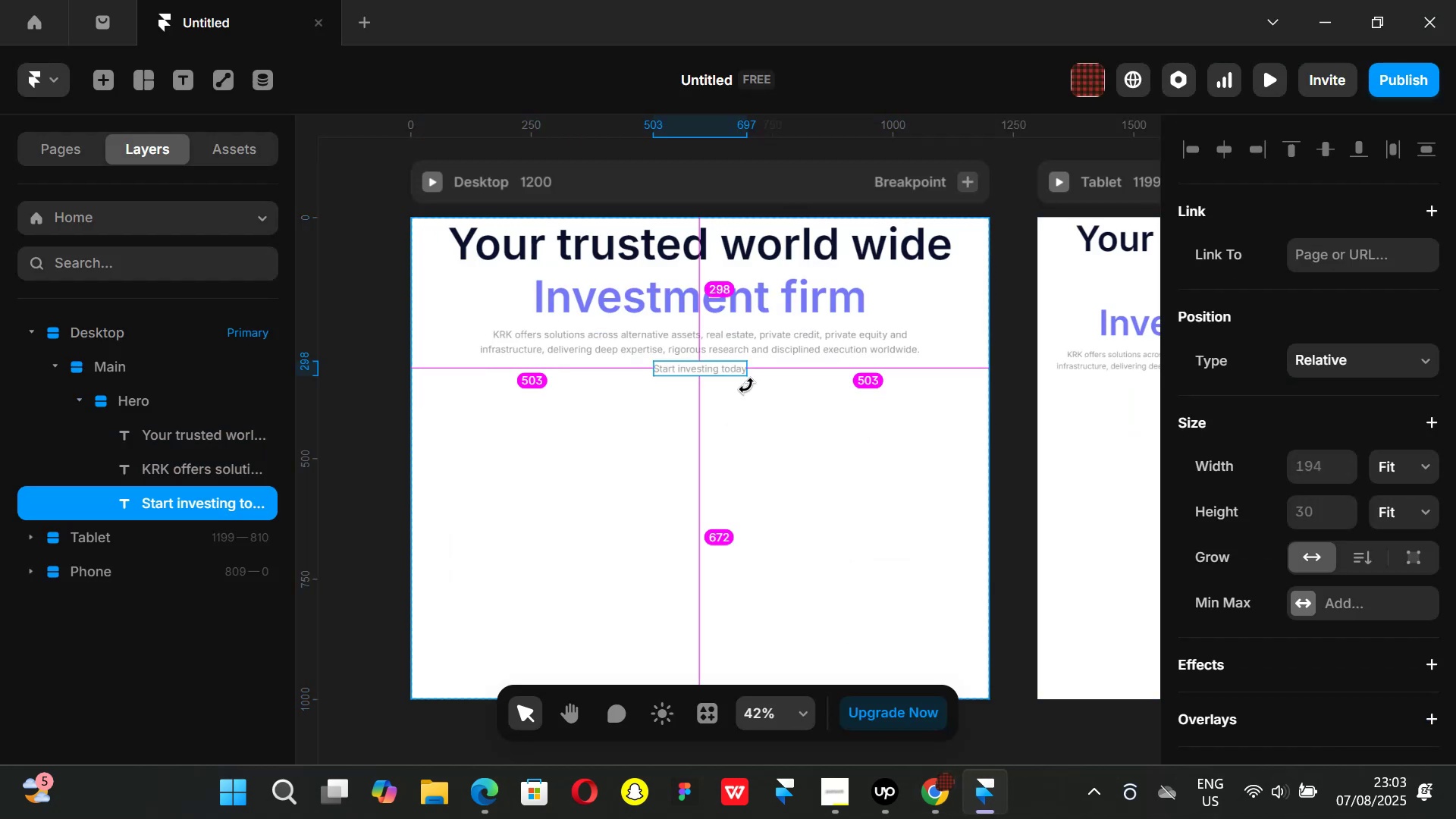 
key(Alt+Control+Enter)
 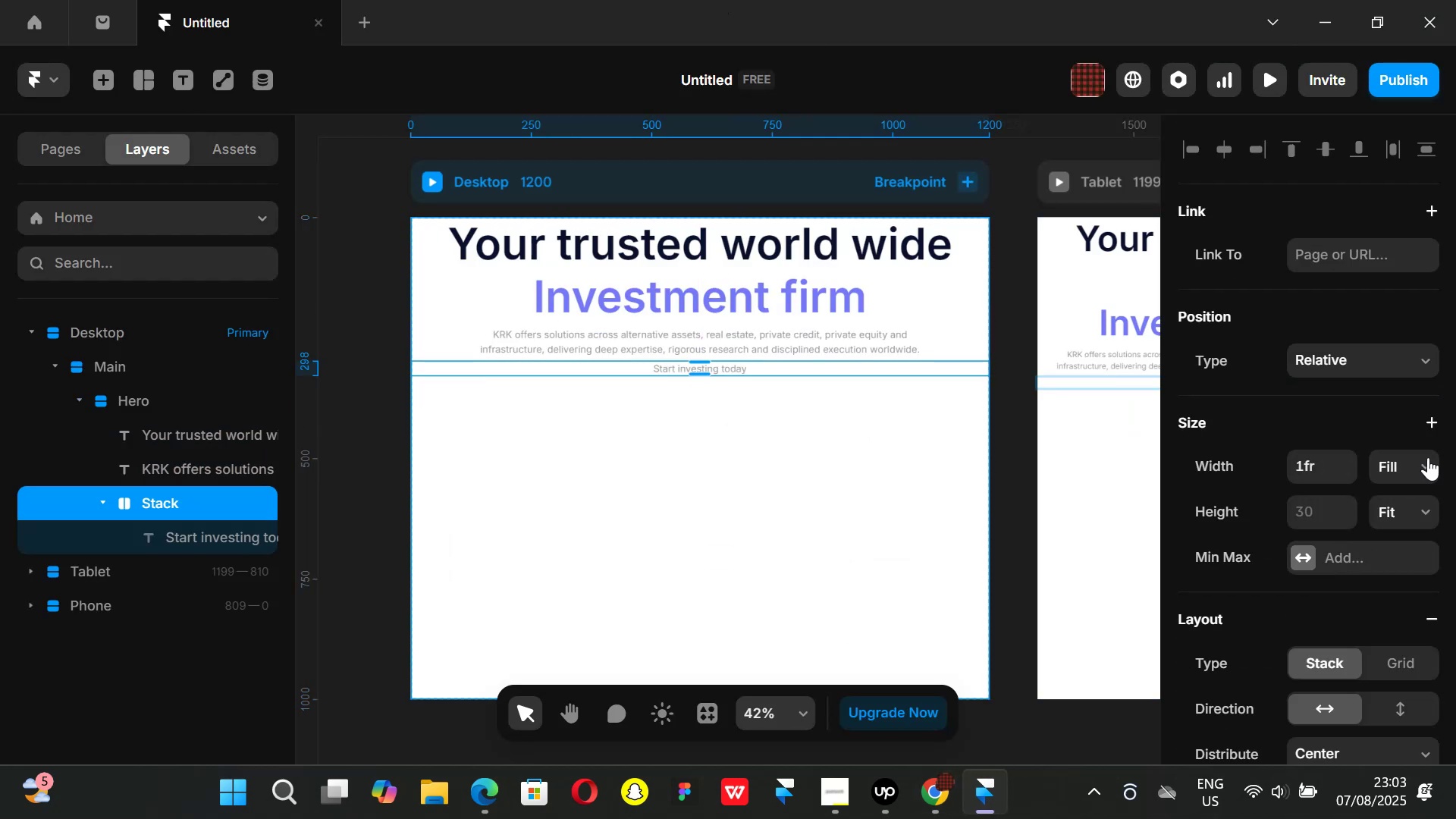 
left_click([1423, 466])
 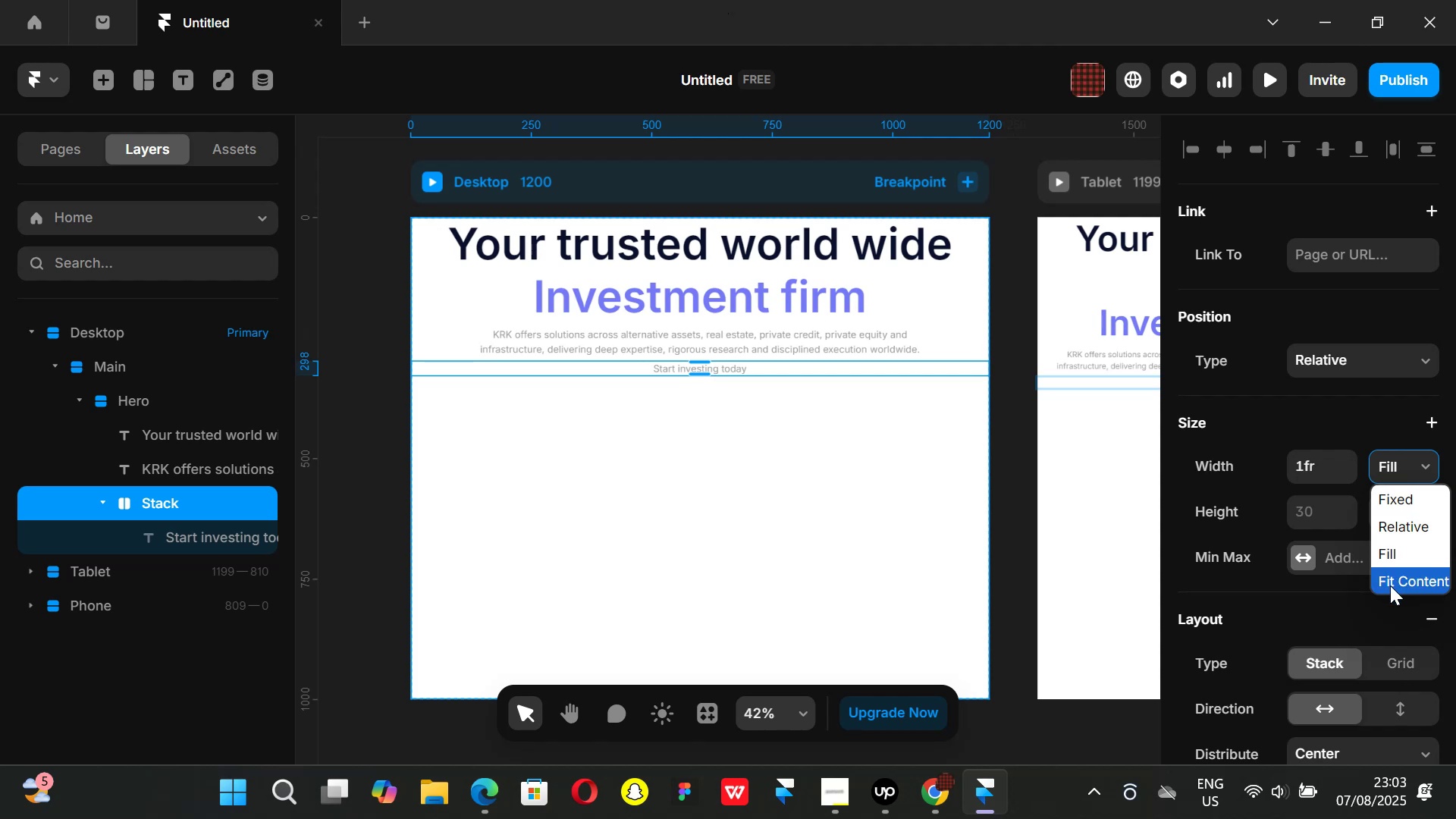 
left_click([1390, 586])
 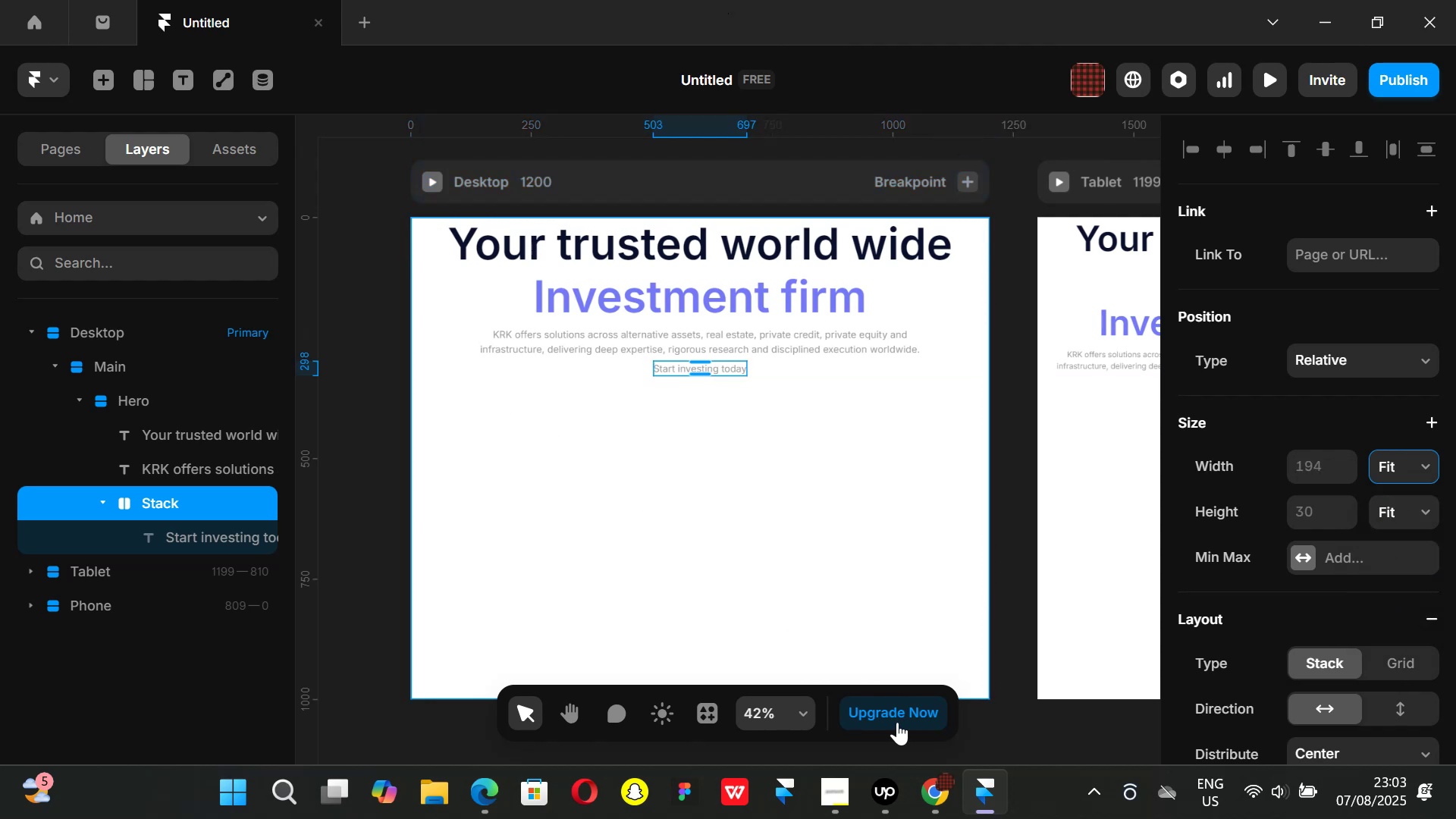 
left_click([943, 782])
 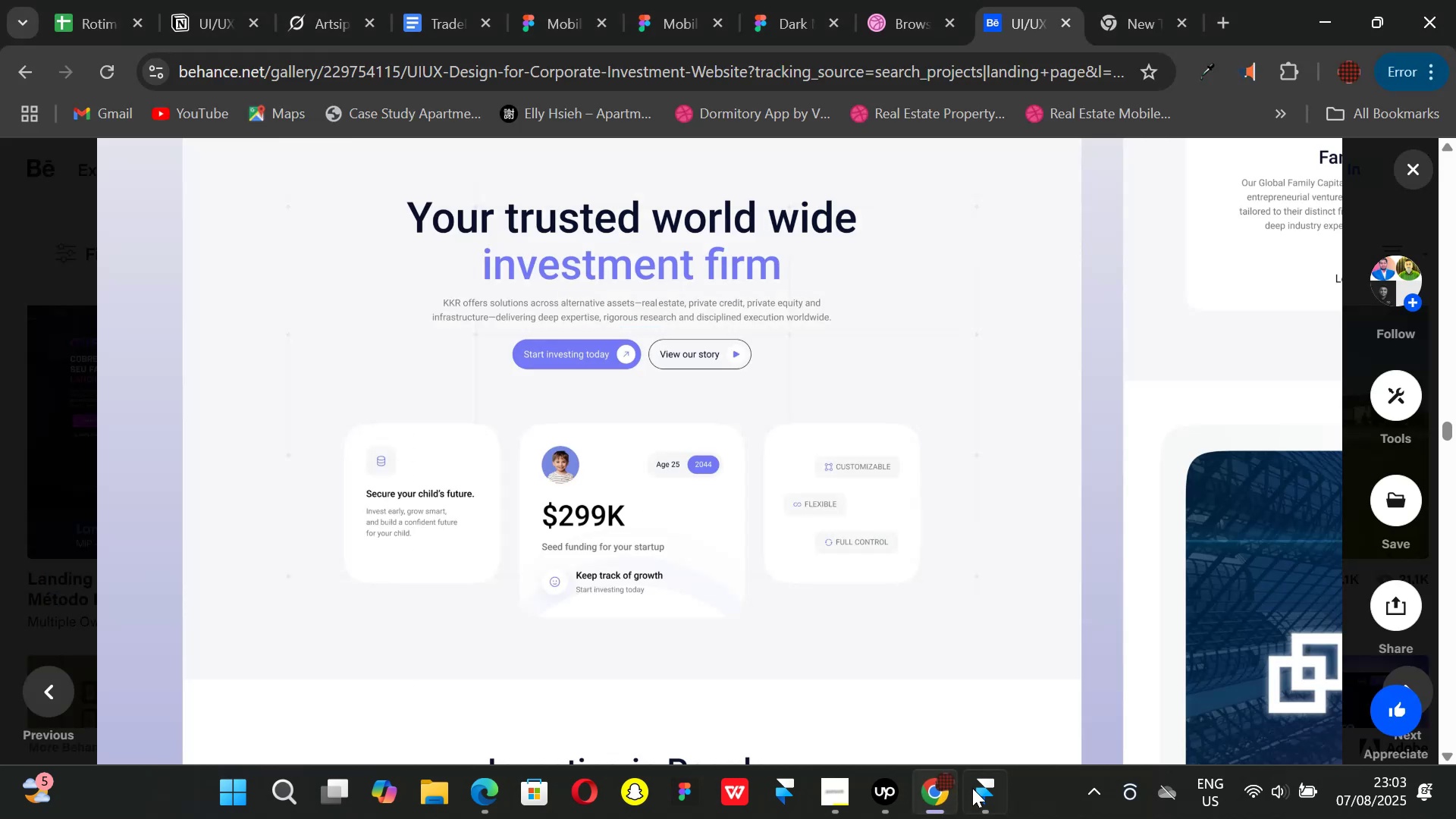 
left_click_drag(start_coordinate=[988, 792], to_coordinate=[984, 787])
 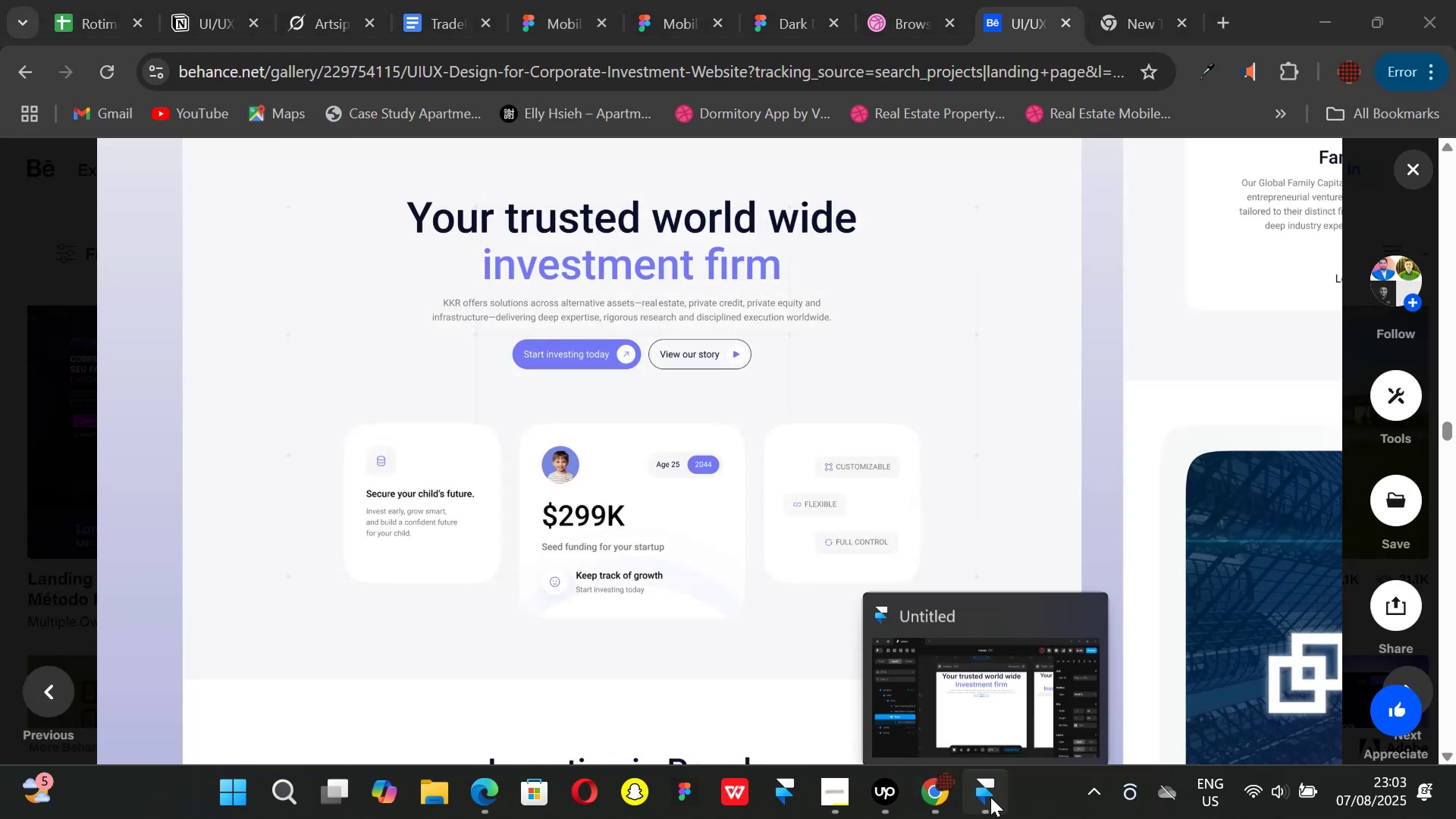 
left_click([990, 797])
 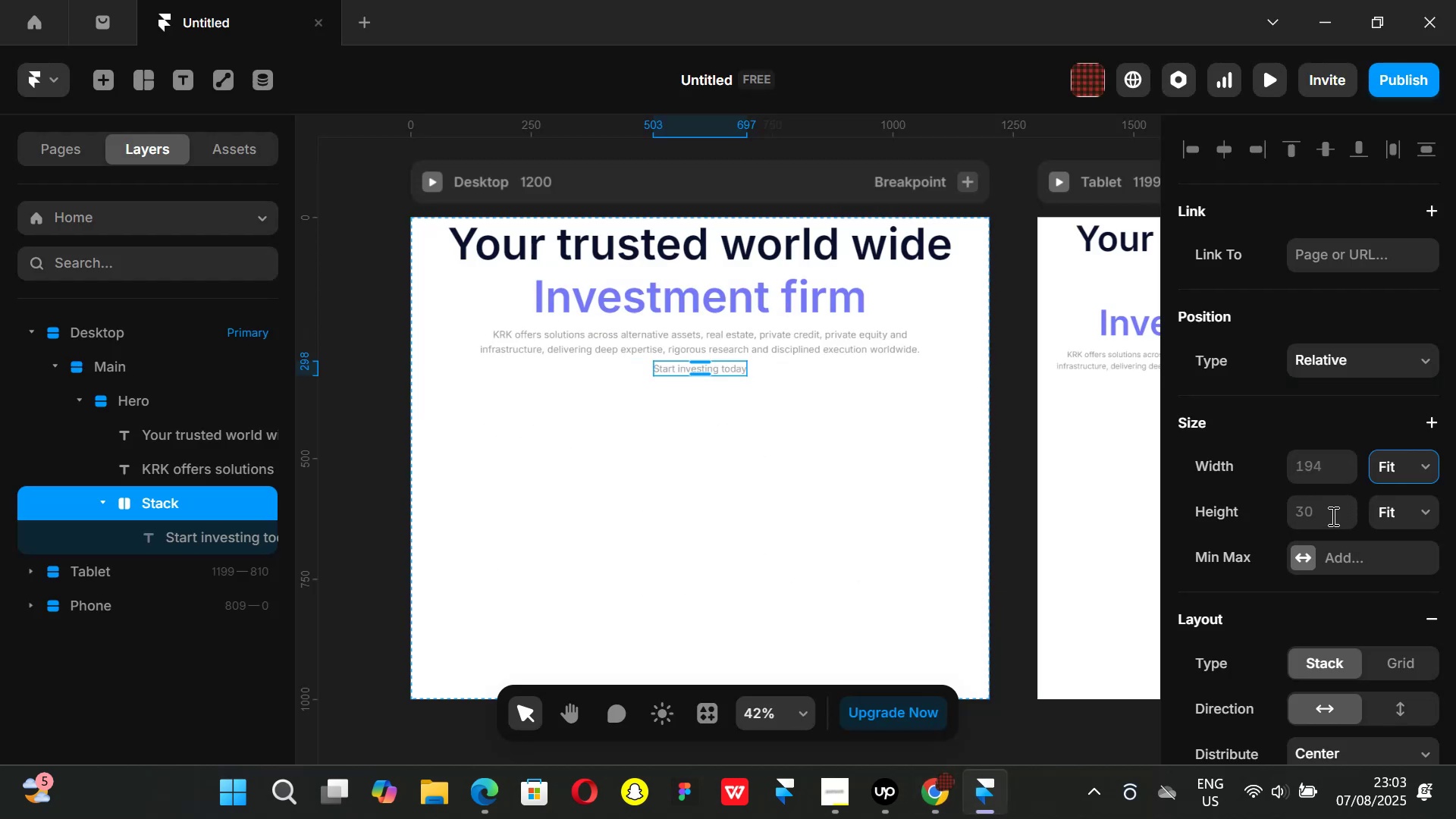 
left_click([1331, 515])
 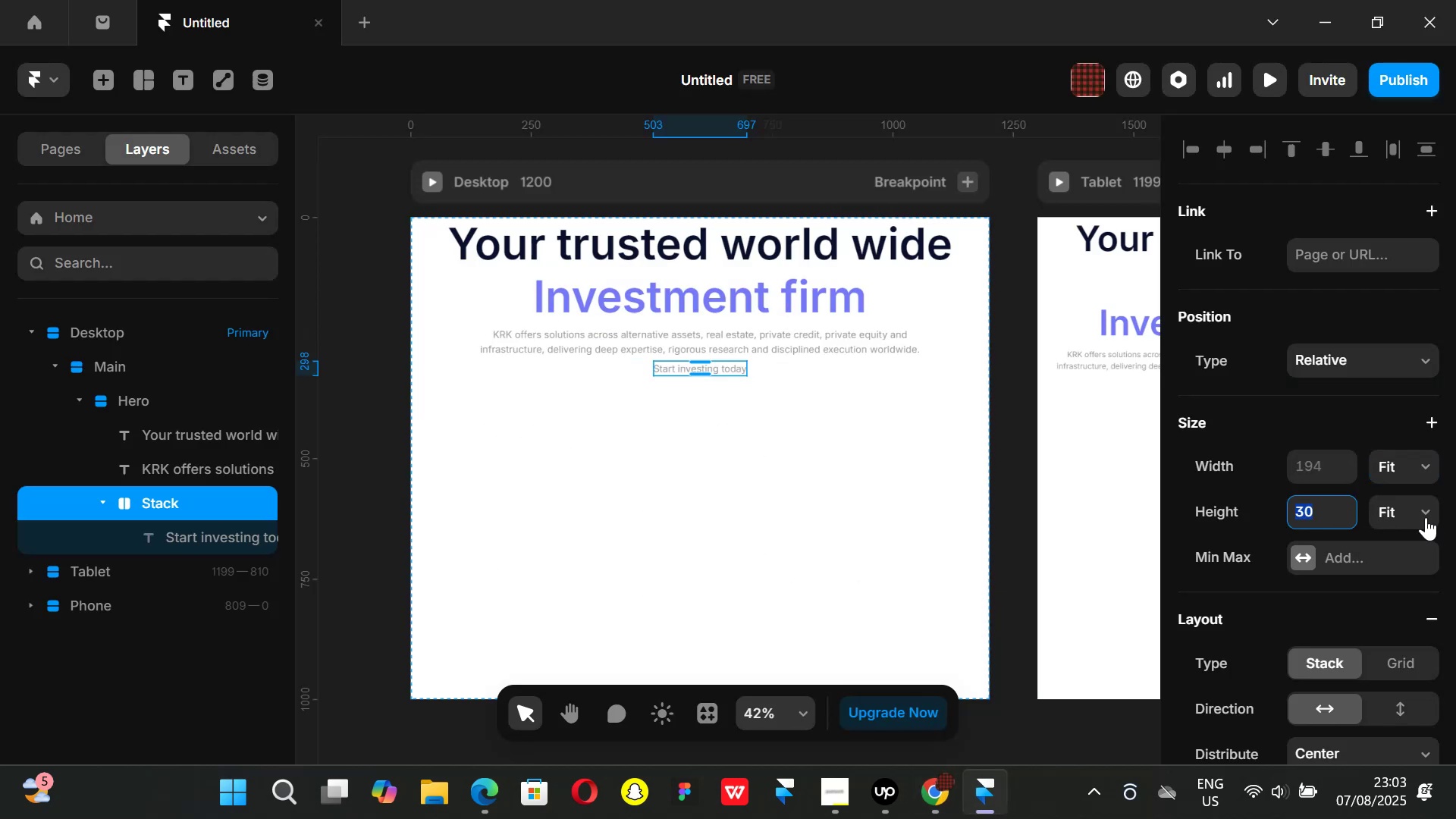 
left_click([1426, 517])
 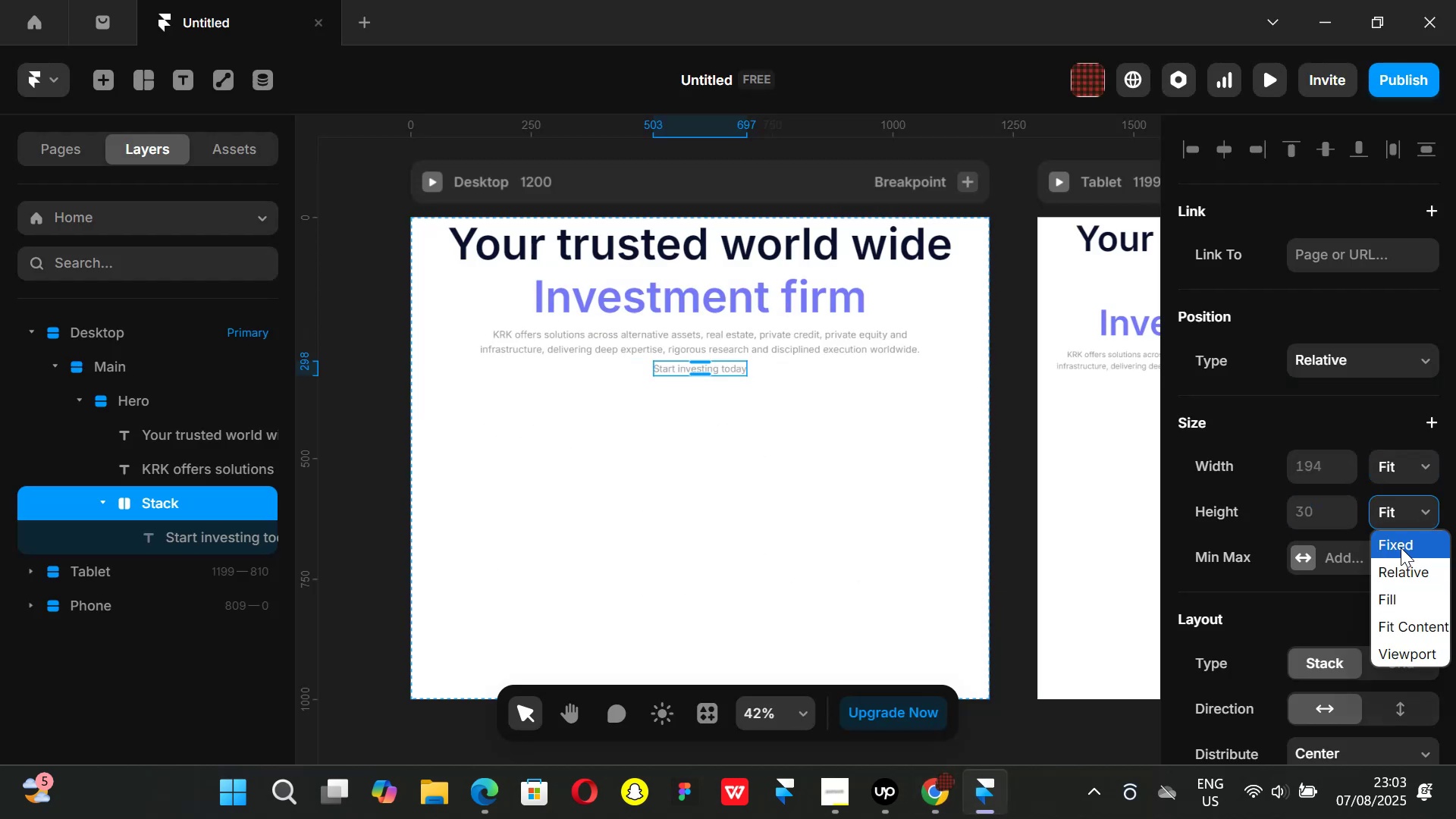 
left_click([1401, 548])
 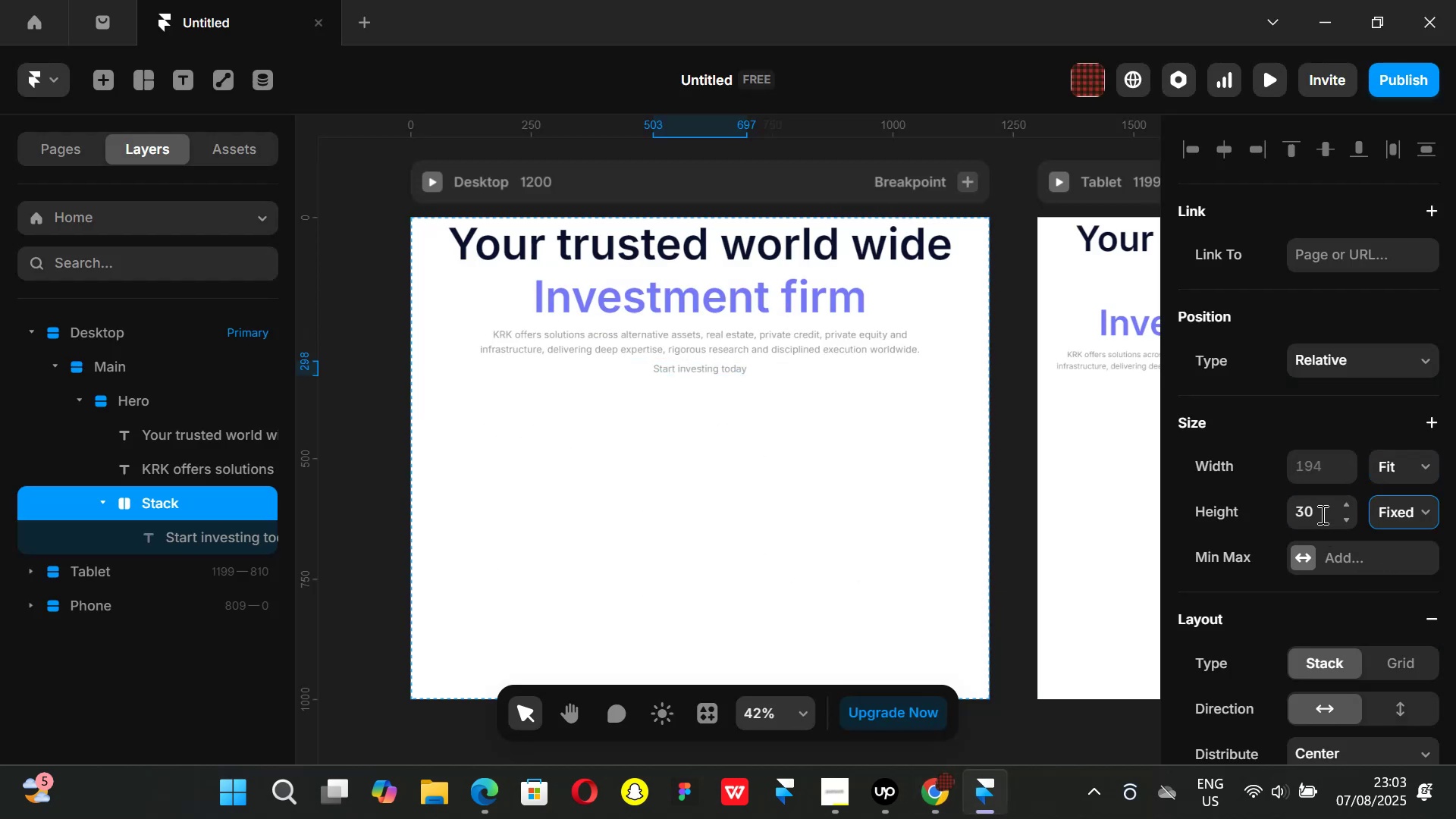 
left_click([1321, 514])
 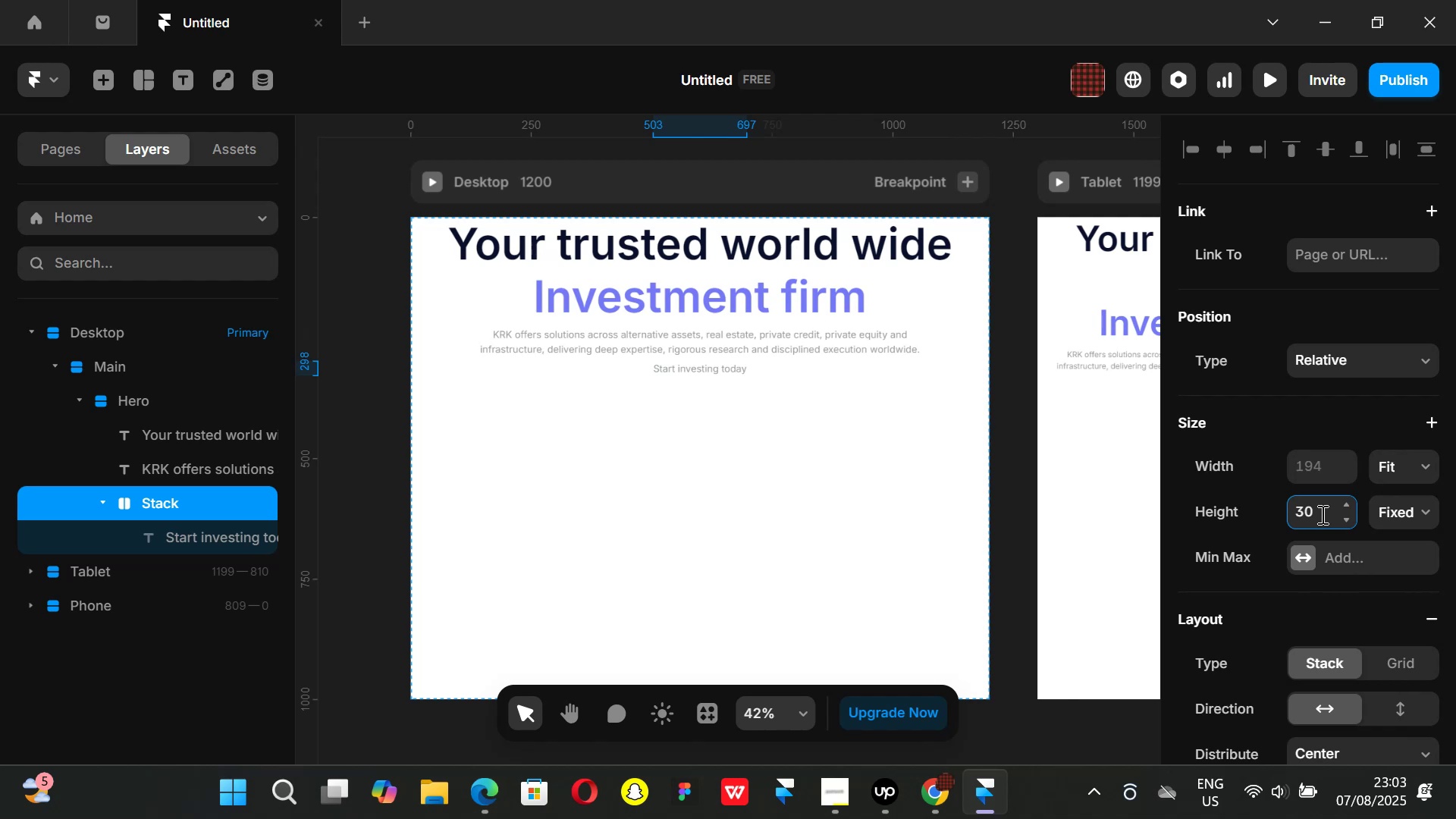 
key(Backspace)
key(Backspace)
type(40)
 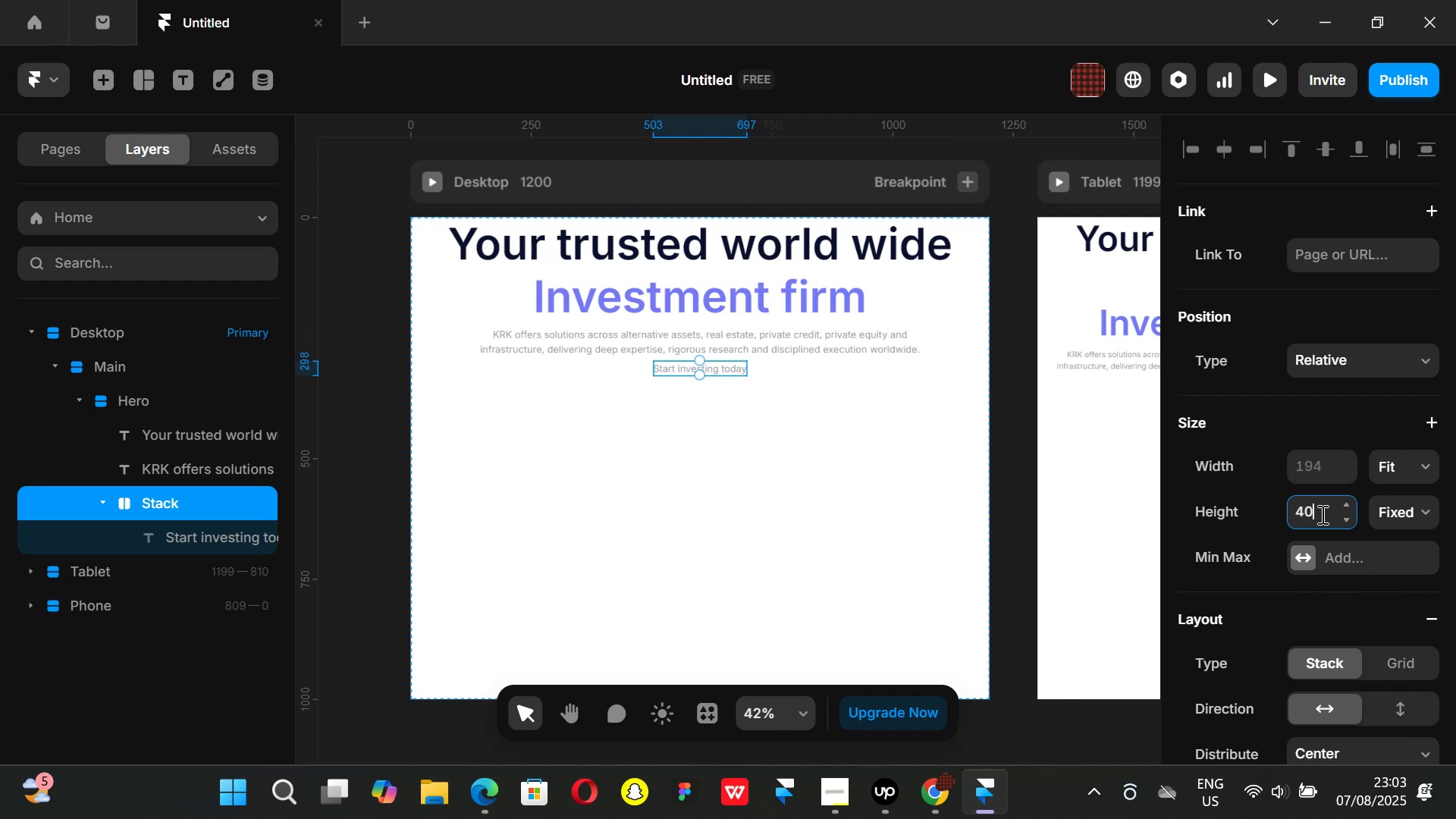 
key(Enter)
 